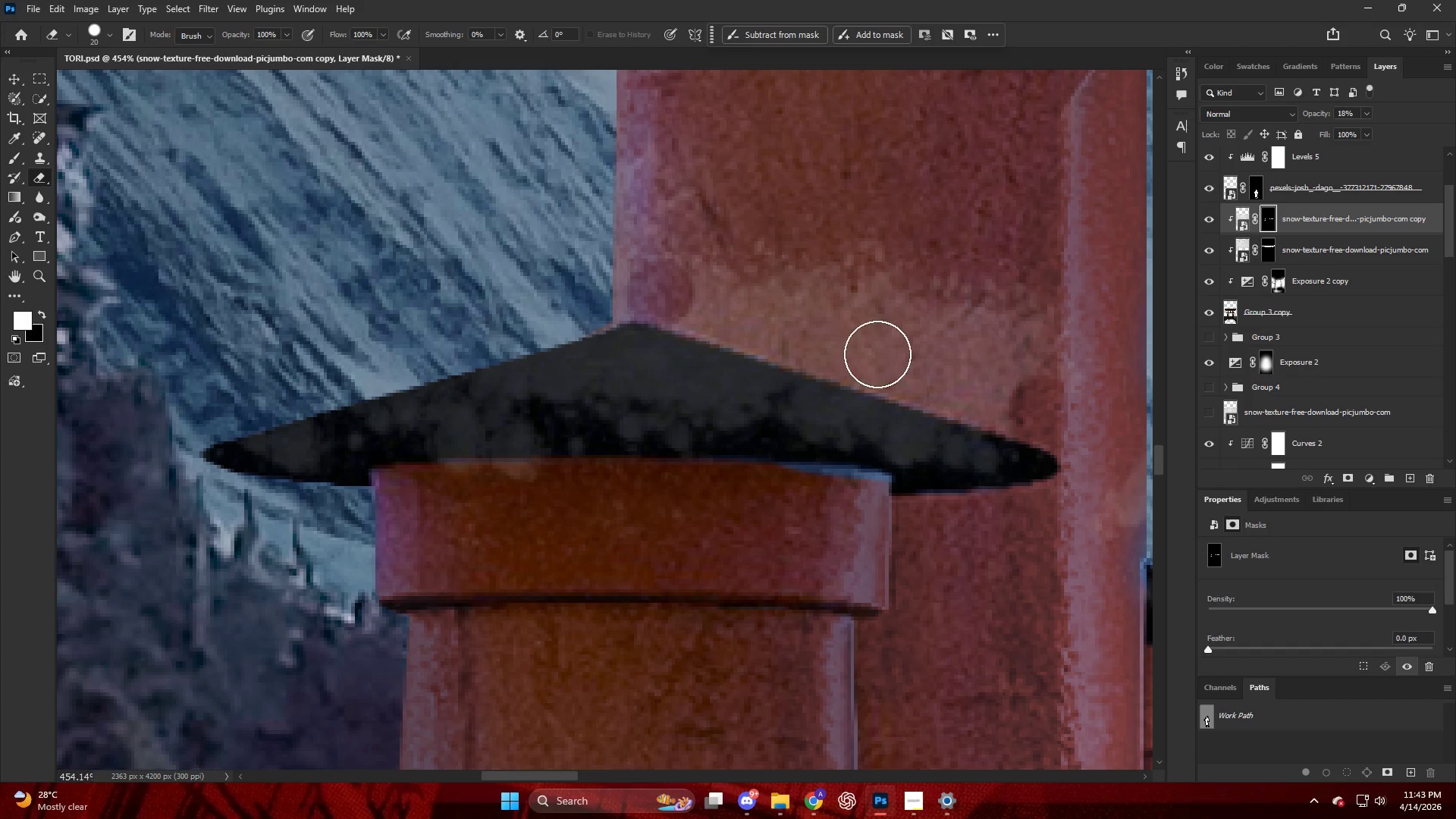 
hold_key(key=ShiftLeft, duration=0.75)
 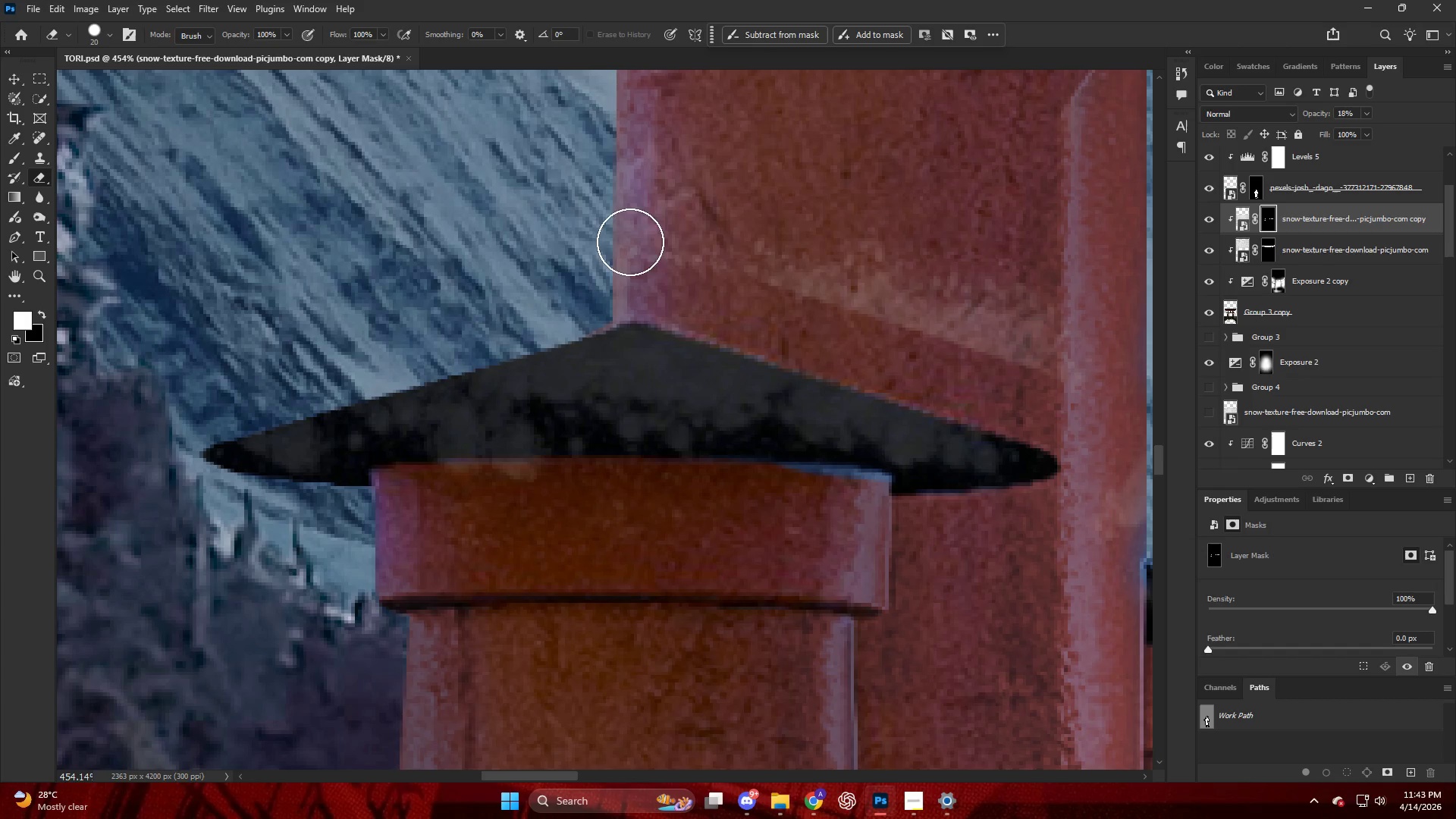 
left_click_drag(start_coordinate=[630, 242], to_coordinate=[1090, 325])
 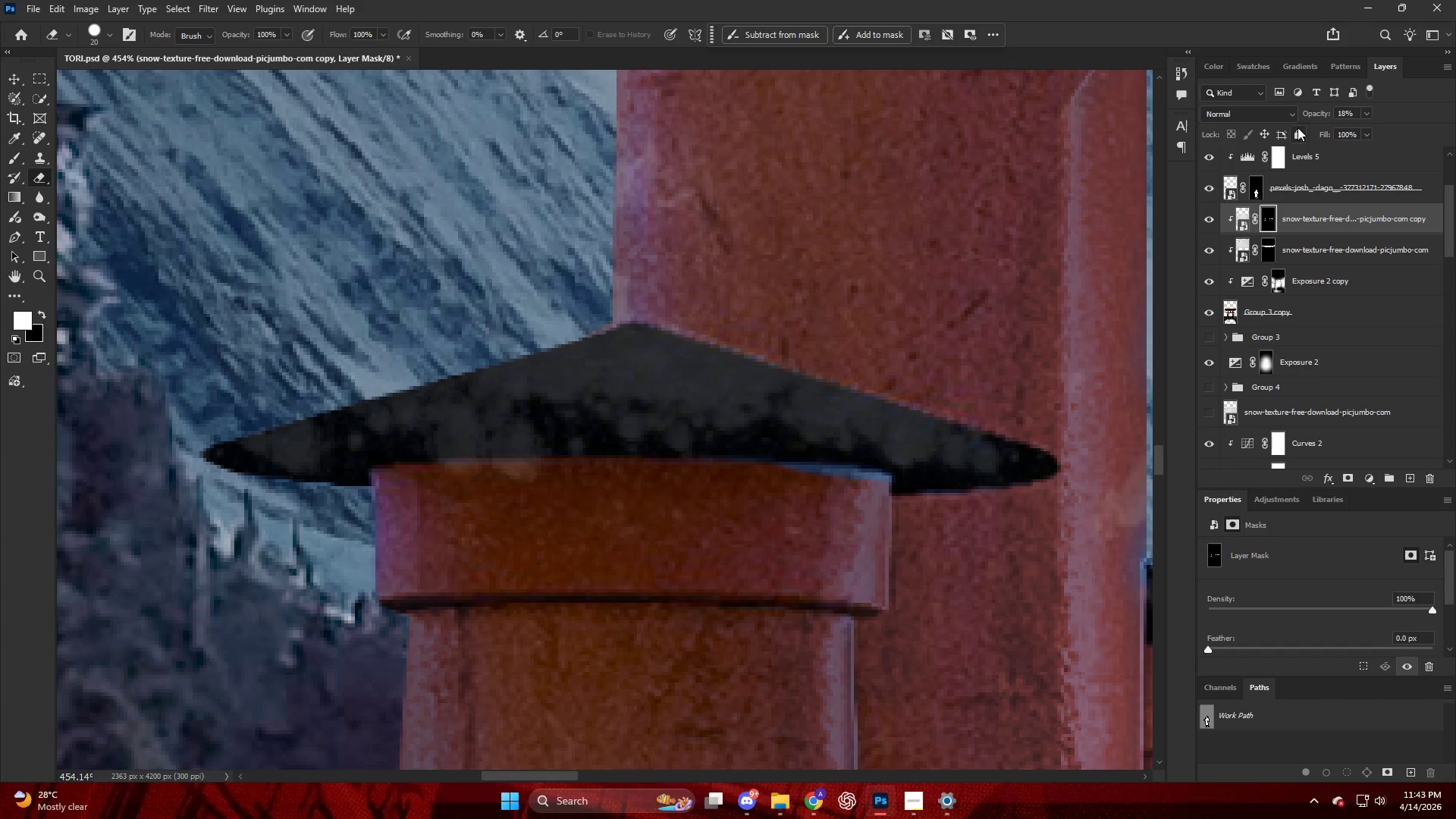 
left_click_drag(start_coordinate=[1330, 115], to_coordinate=[1454, 139])
 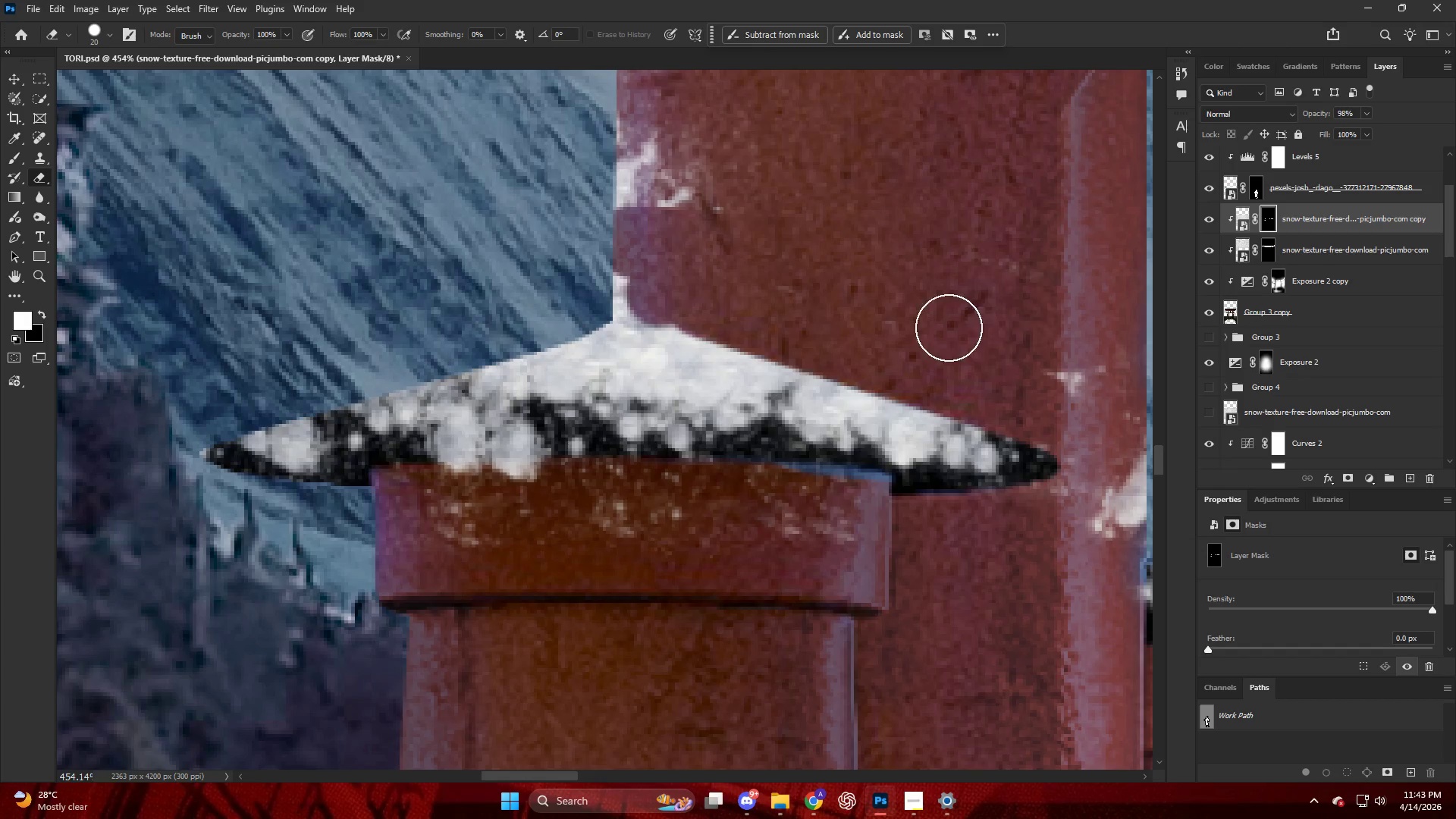 
hold_key(key=AltLeft, duration=0.47)
 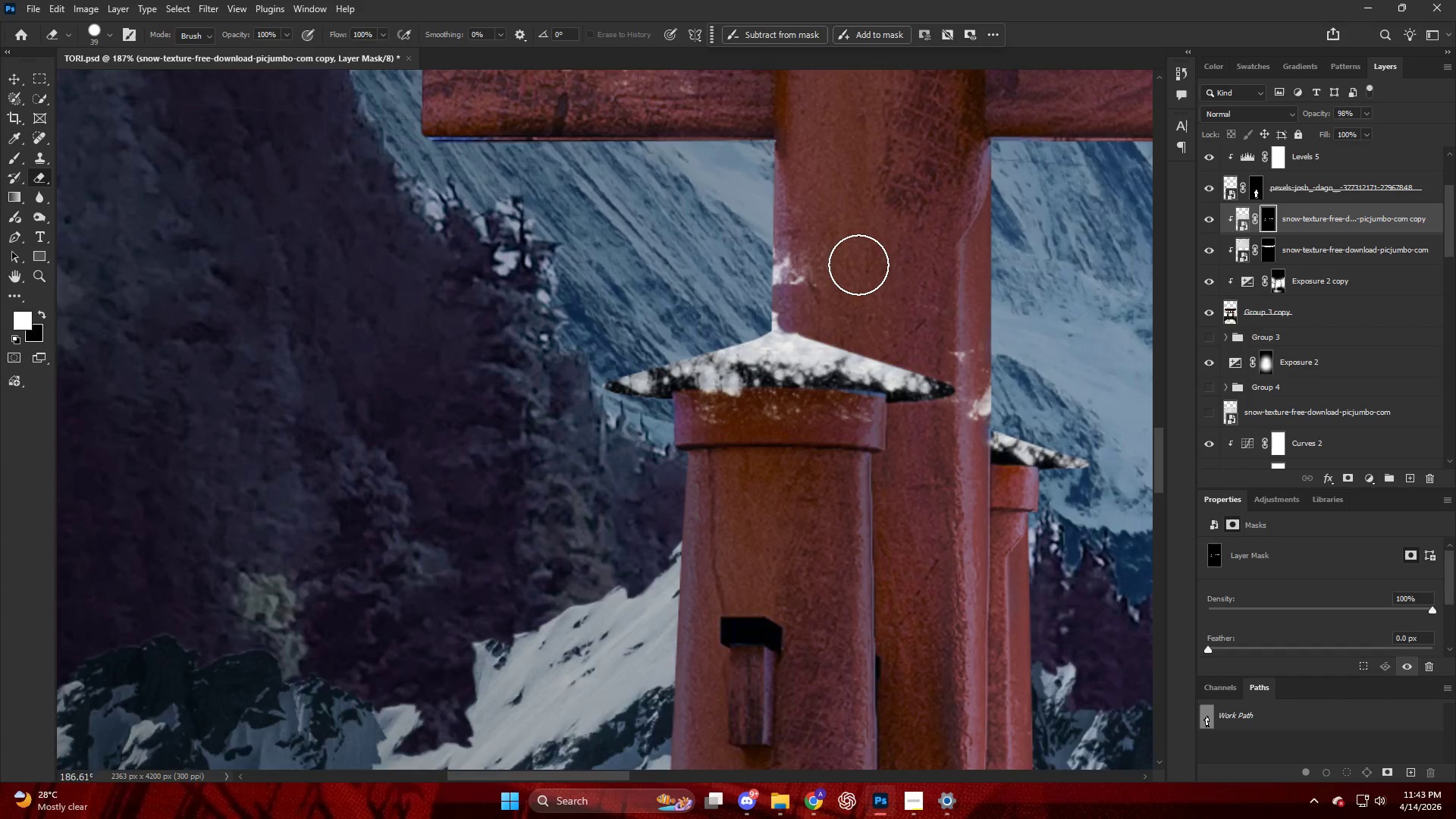 
hold_key(key=AltLeft, duration=0.73)
 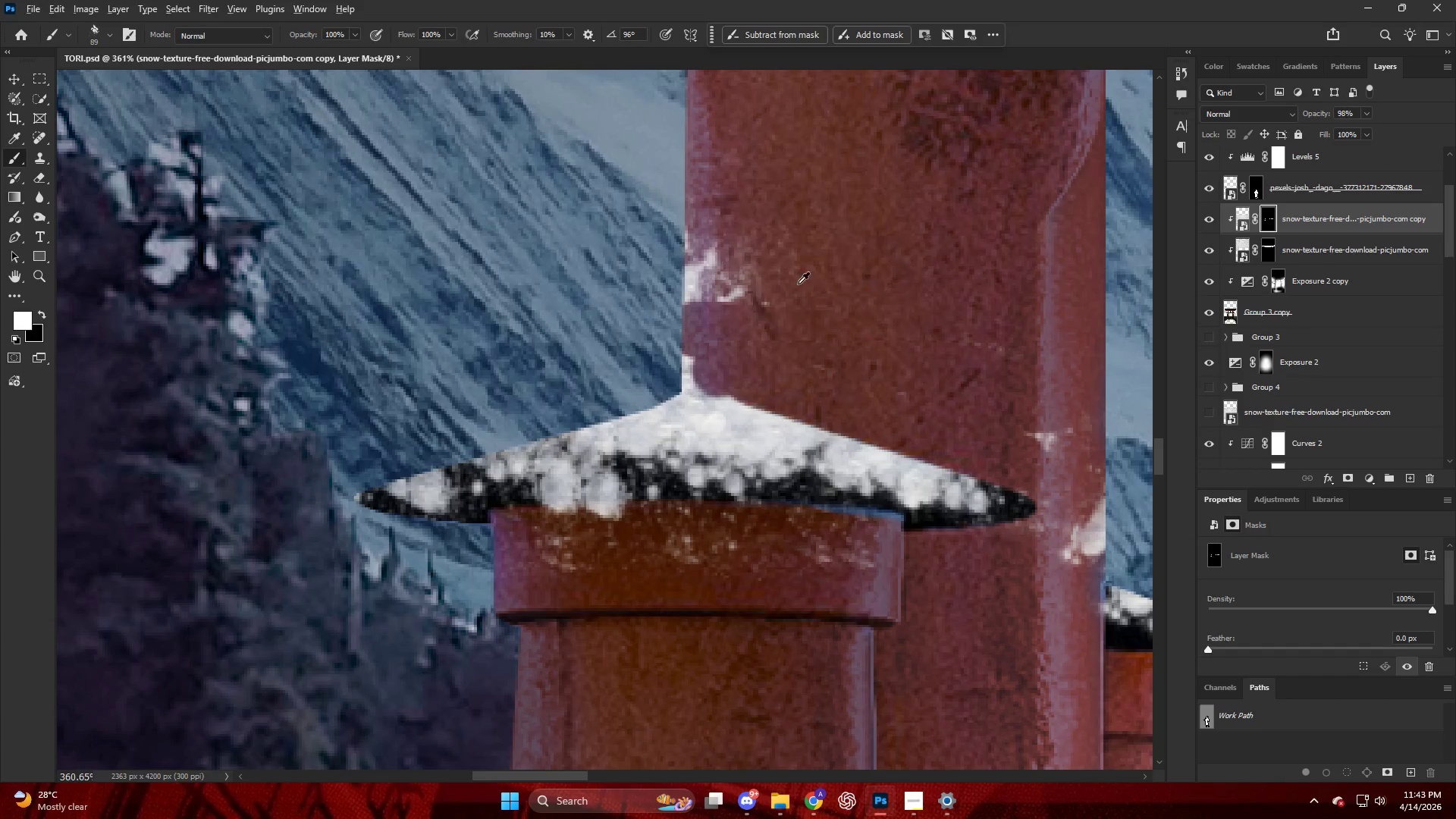 
scroll: coordinate [836, 317], scroll_direction: down, amount: 12.0
 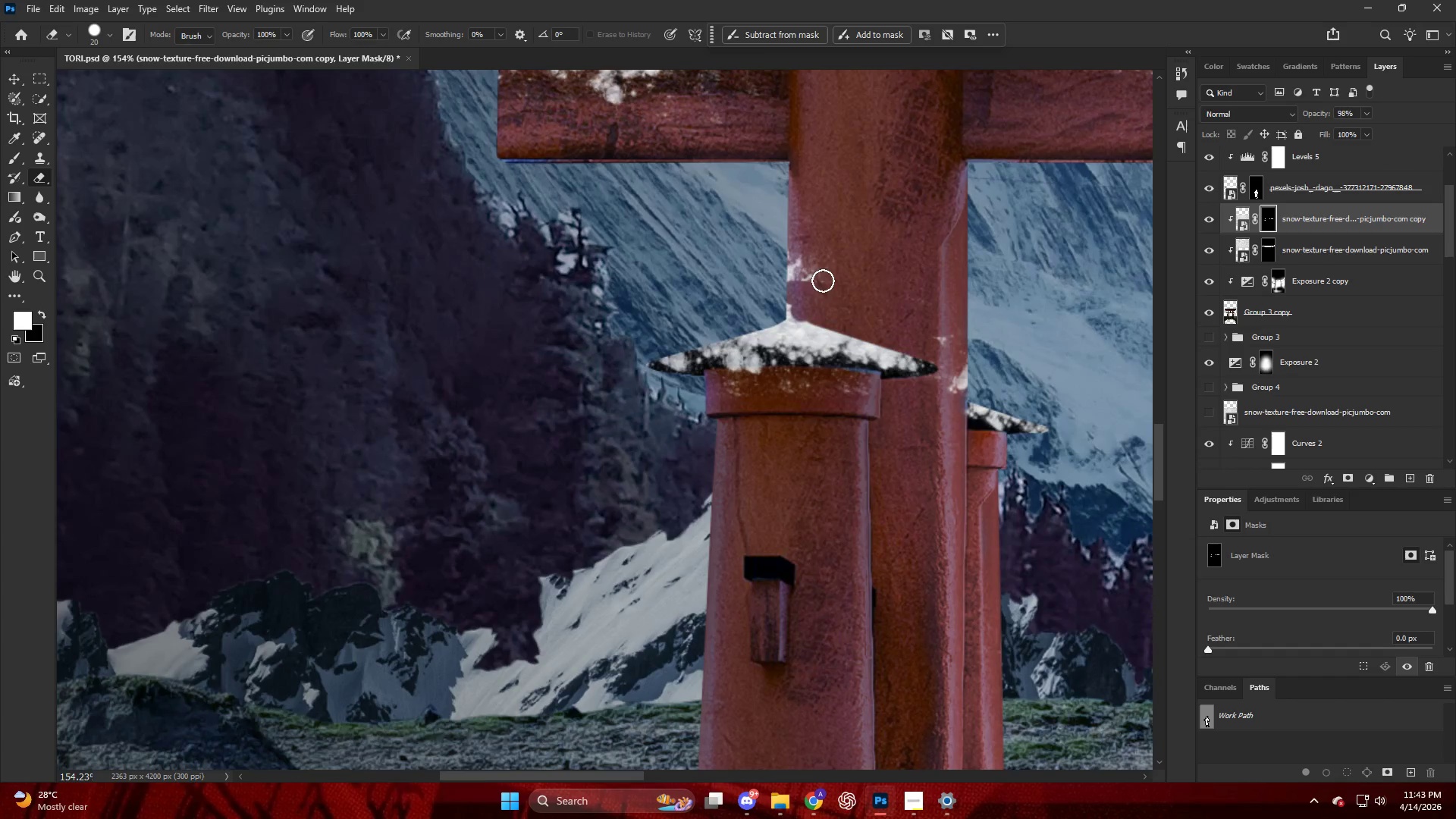 
key(B)
 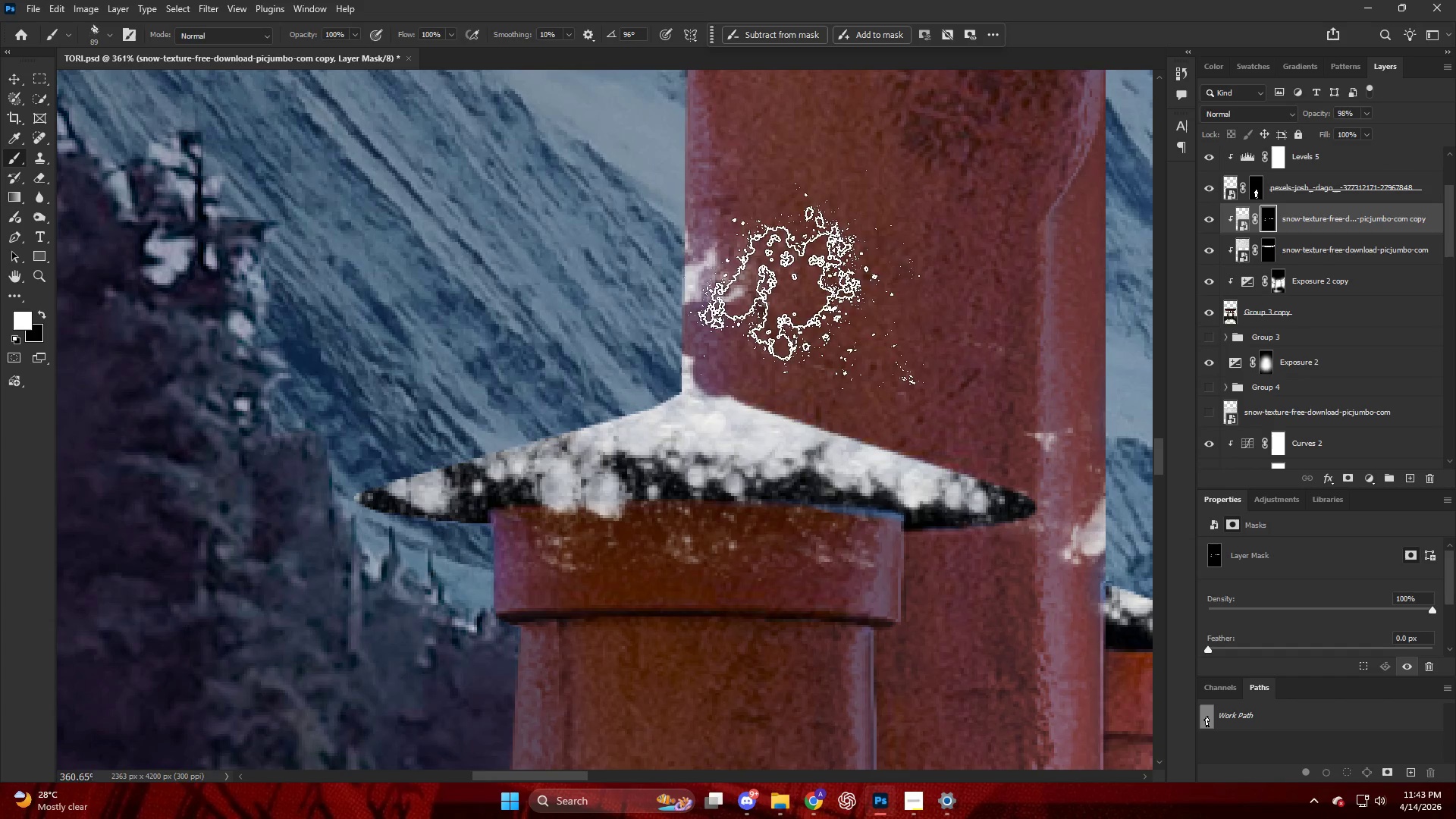 
scroll: coordinate [882, 267], scroll_direction: up, amount: 9.0
 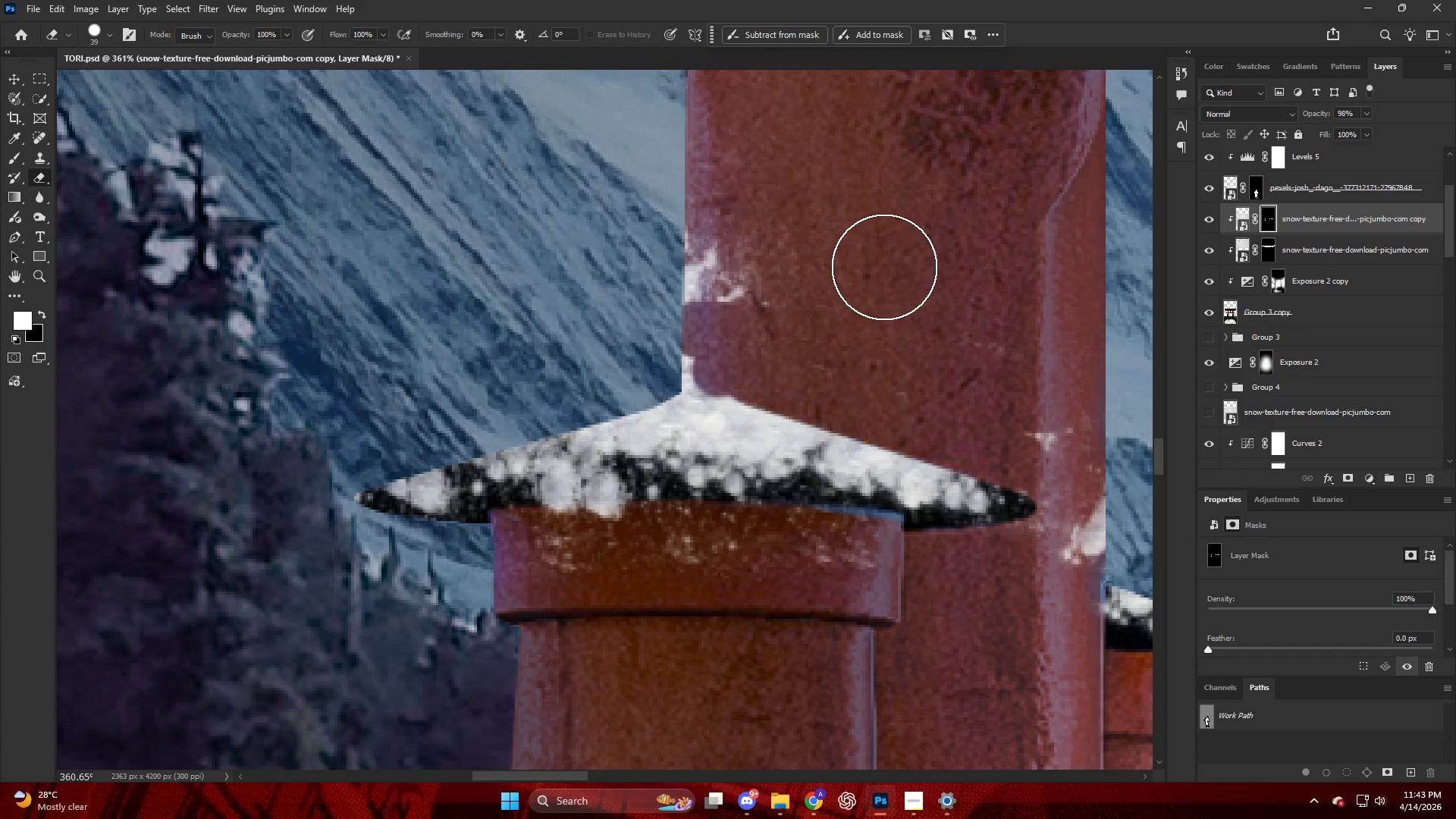 
key(Alt+AltLeft)
 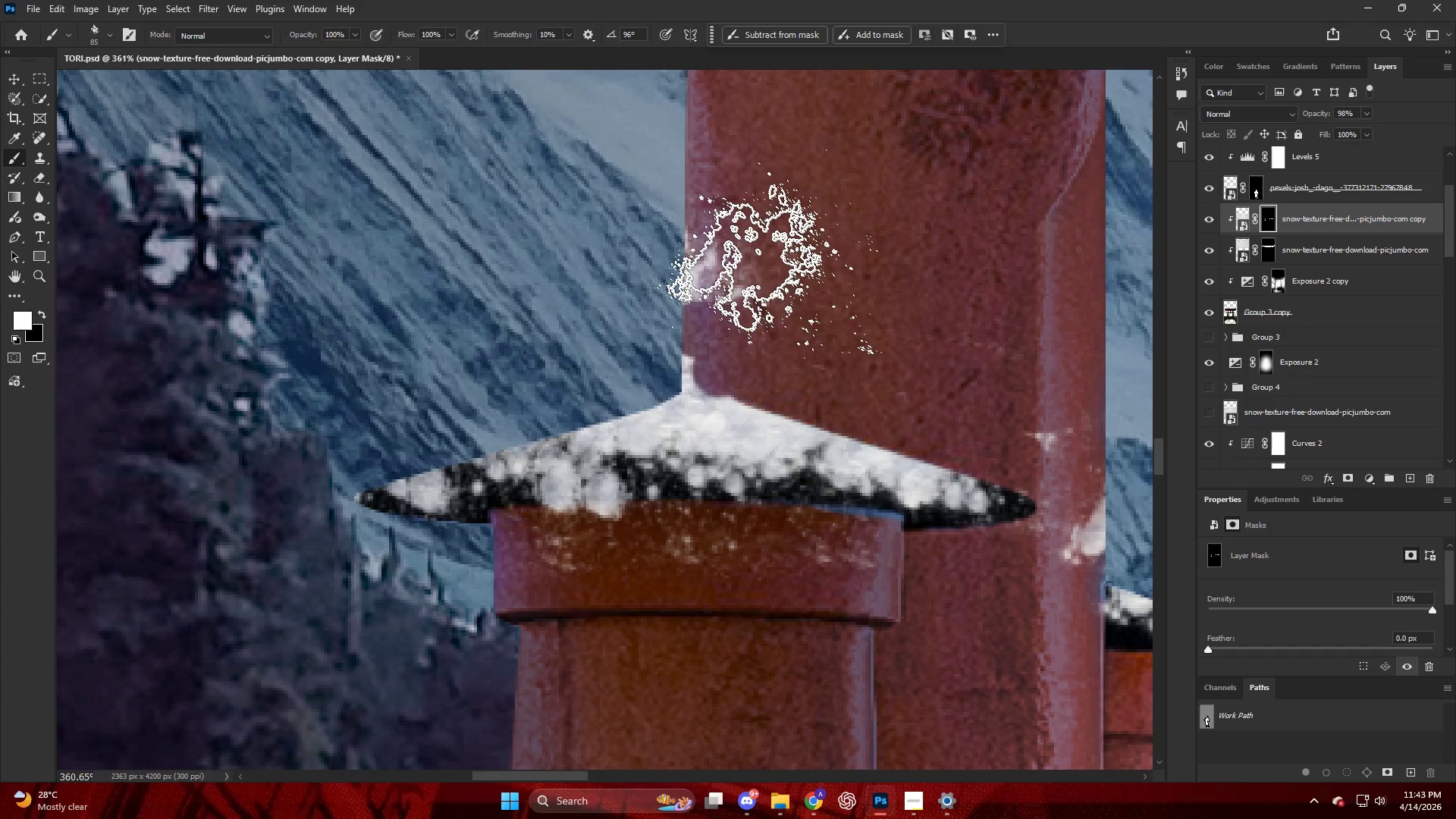 
key(X)
 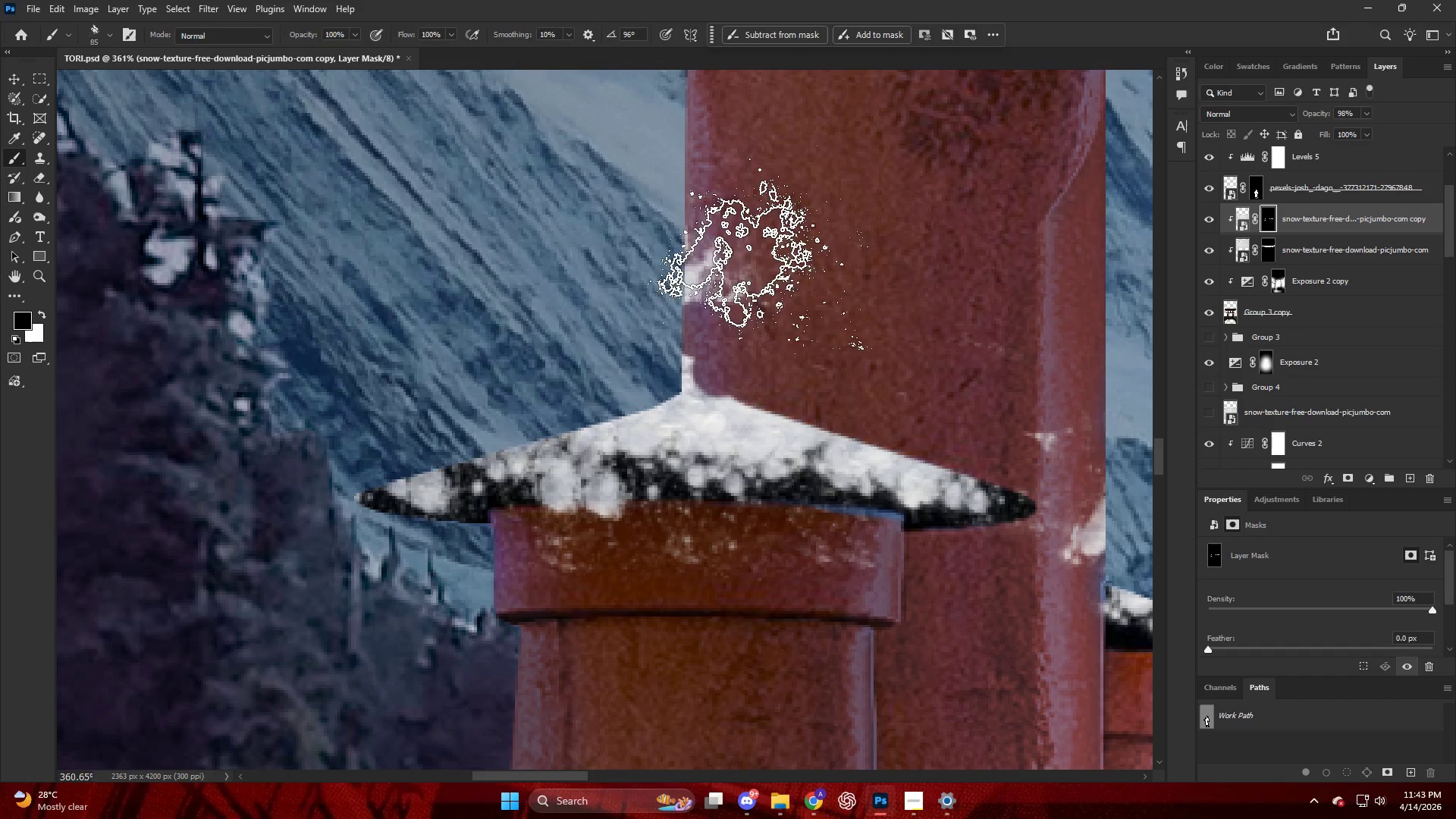 
left_click_drag(start_coordinate=[752, 256], to_coordinate=[1061, 394])
 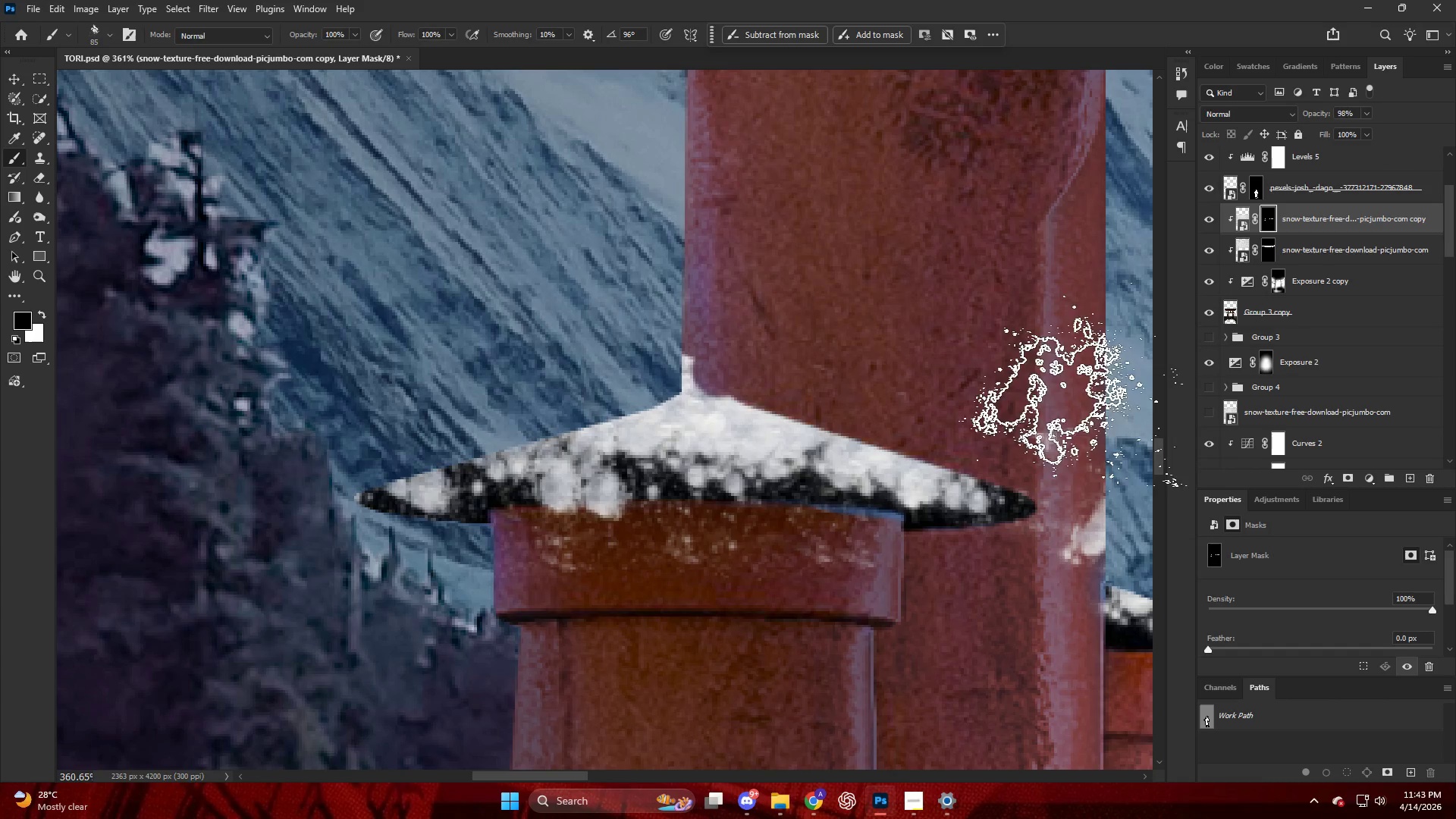 
key(Alt+AltLeft)
 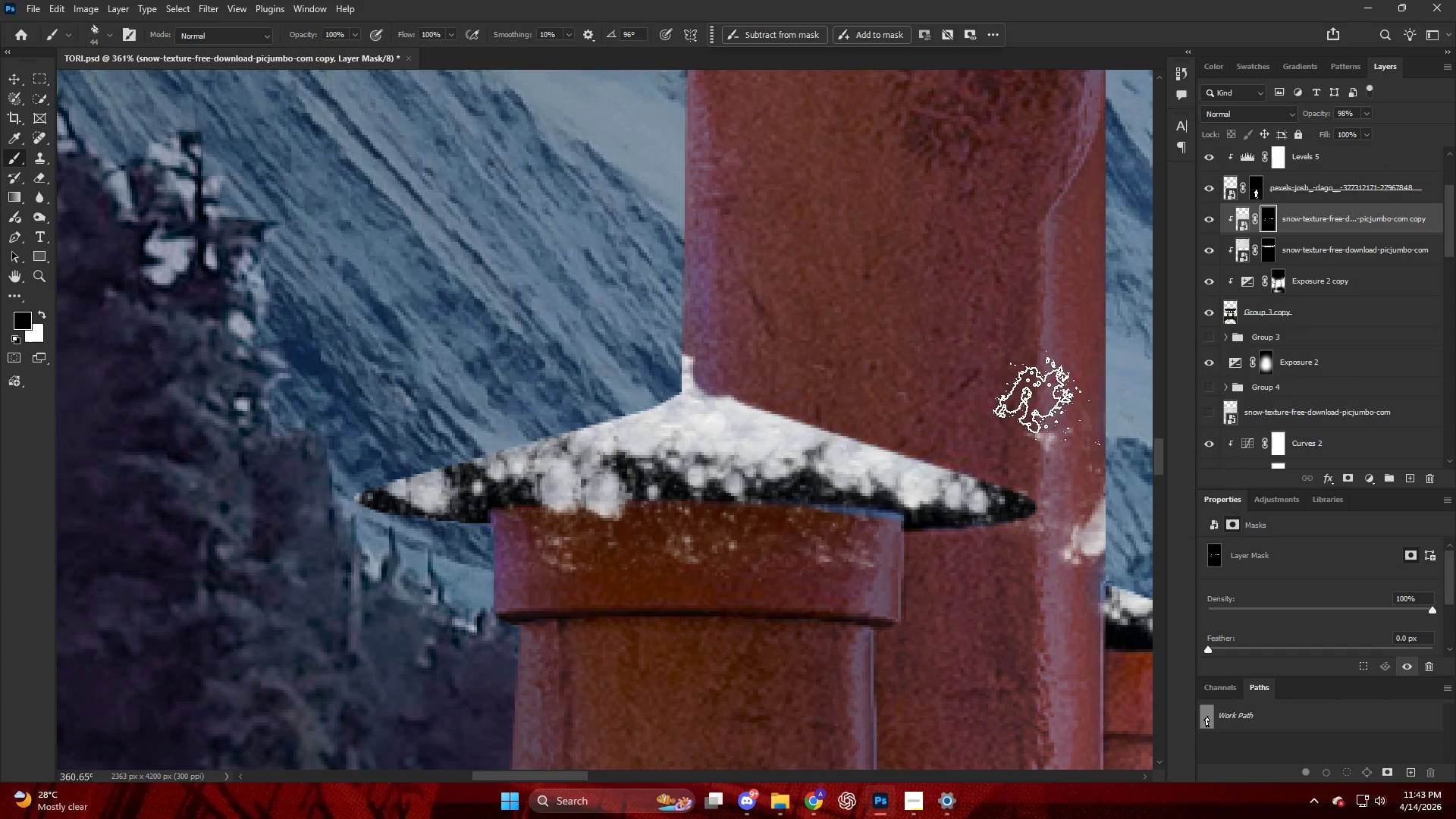 
left_click_drag(start_coordinate=[1030, 402], to_coordinate=[1086, 461])
 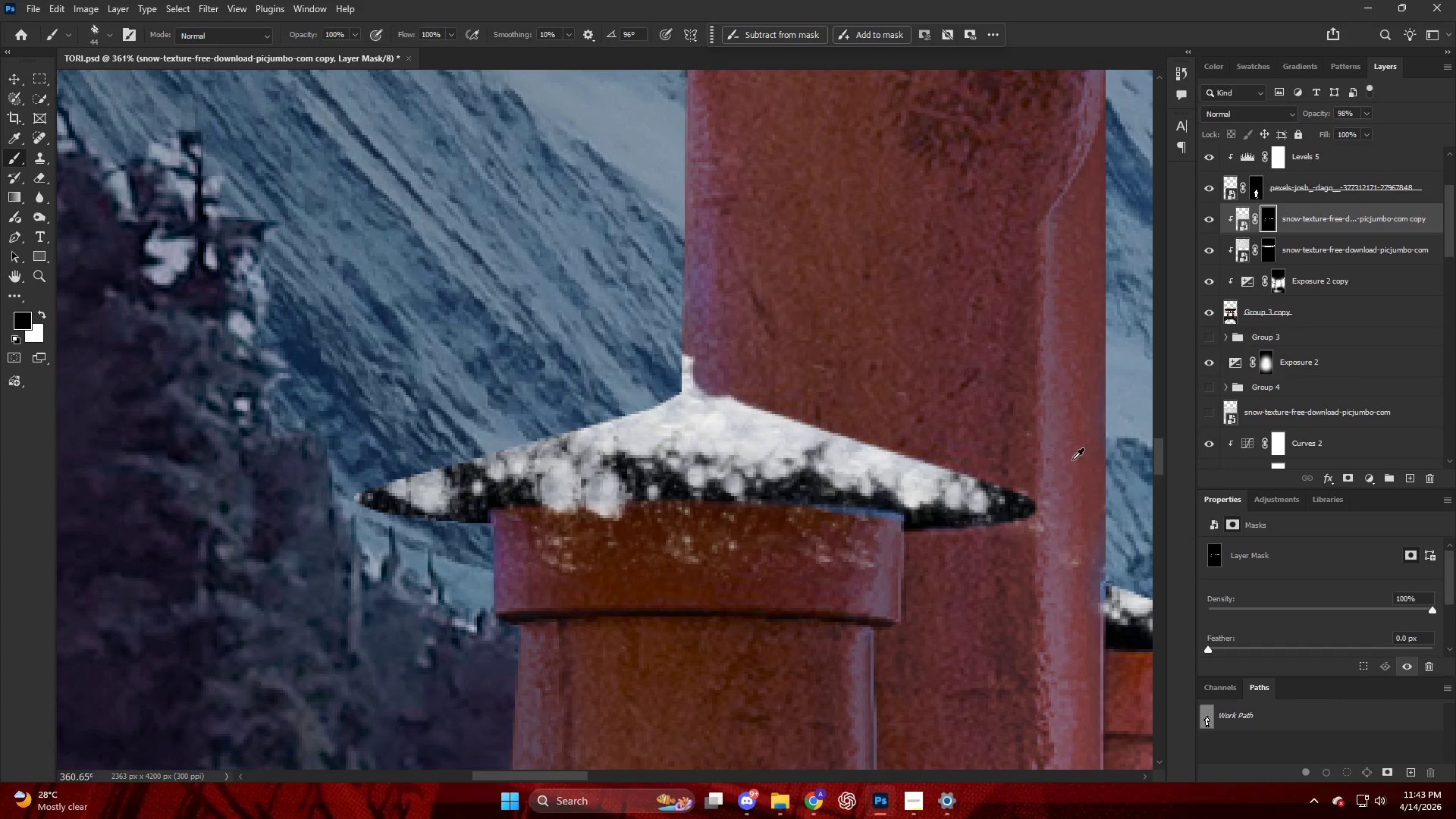 
hold_key(key=AltLeft, duration=0.88)
hold_key(key=ControlLeft, duration=0.47)
scroll: coordinate [893, 418], scroll_direction: down, amount: 50.0
 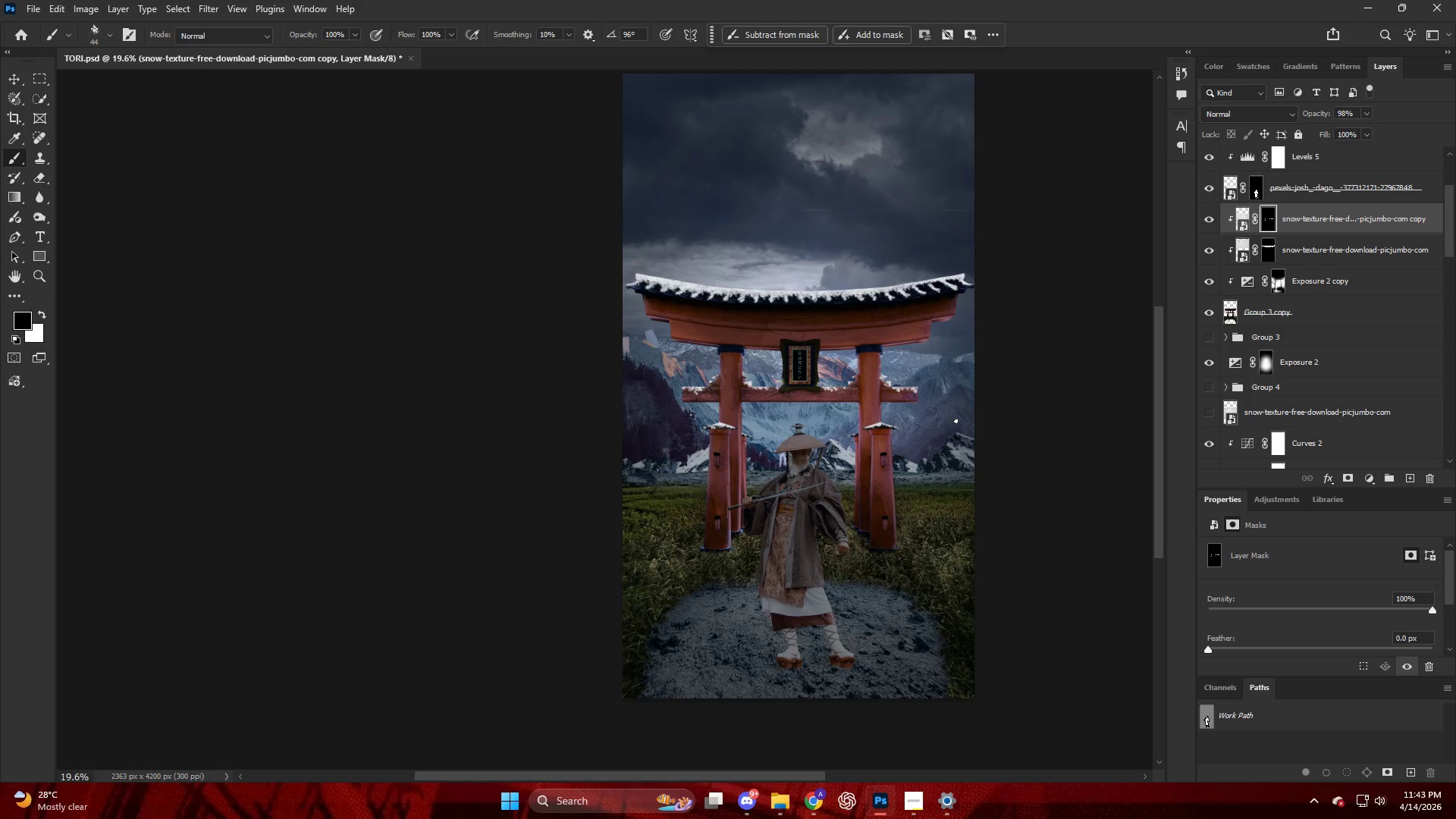 
scroll: coordinate [1242, 329], scroll_direction: up, amount: 1.0
 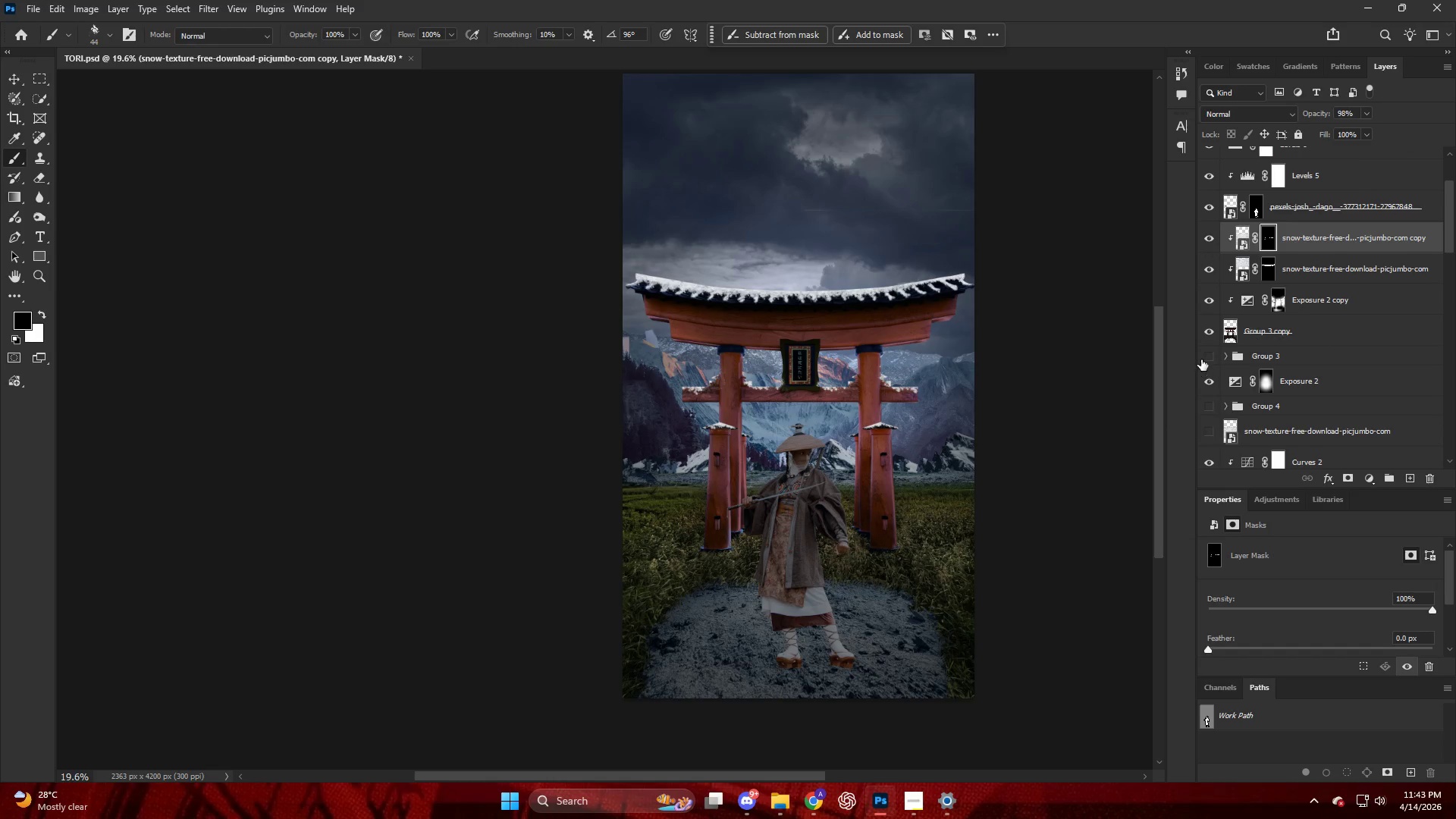 
left_click([1204, 359])
 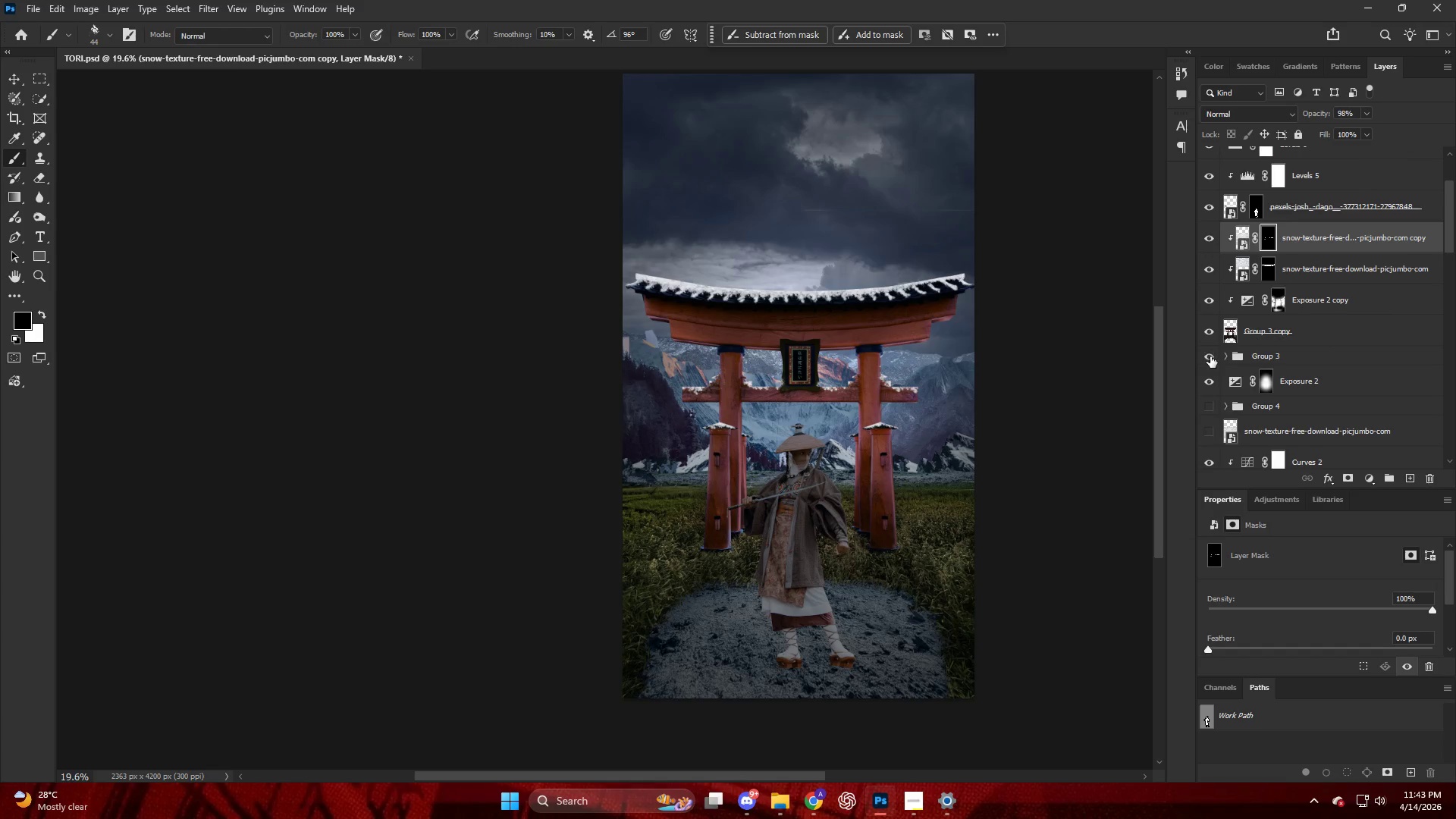 
left_click([1213, 357])
 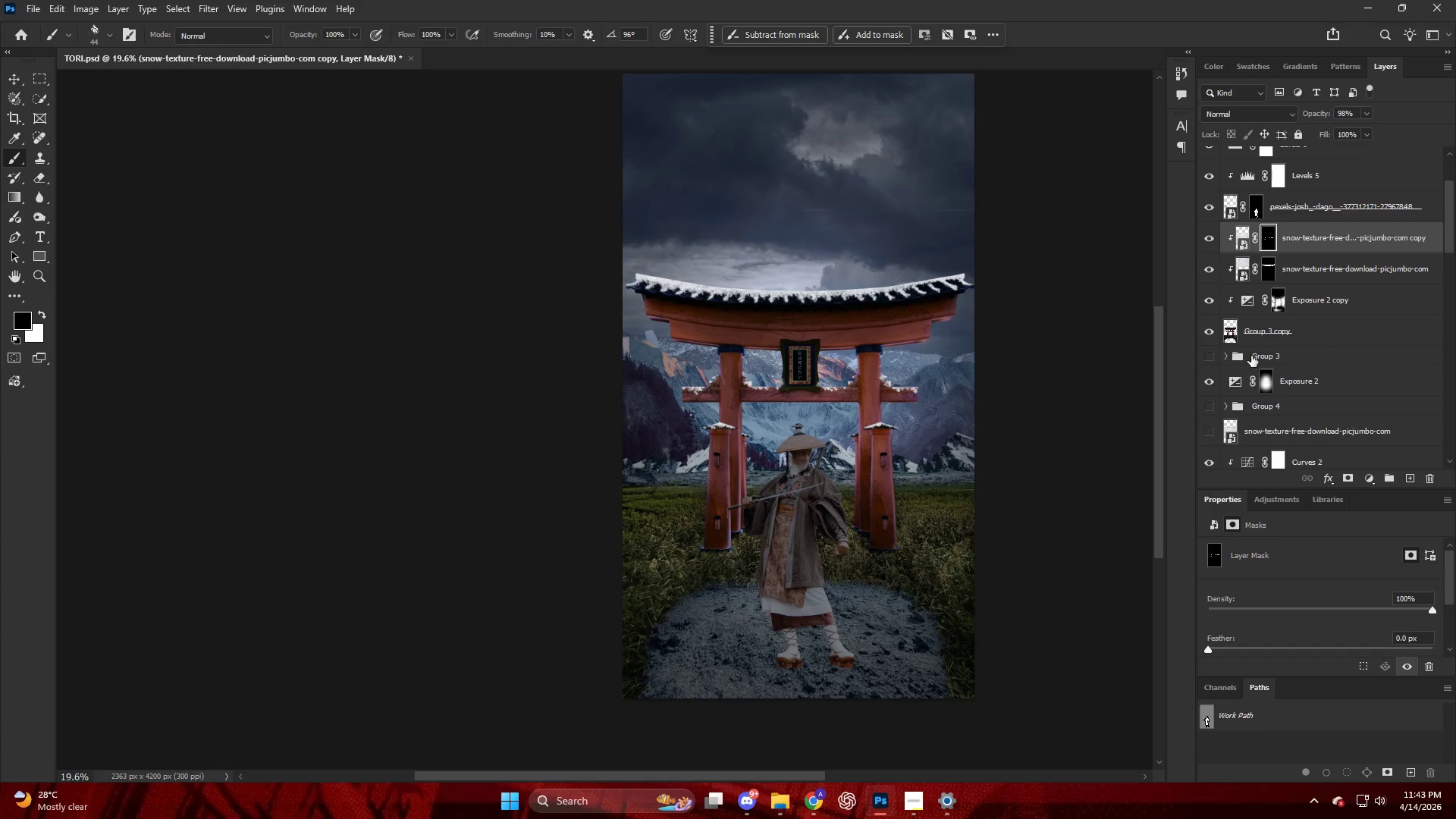 
scroll: coordinate [1237, 359], scroll_direction: down, amount: 12.0
 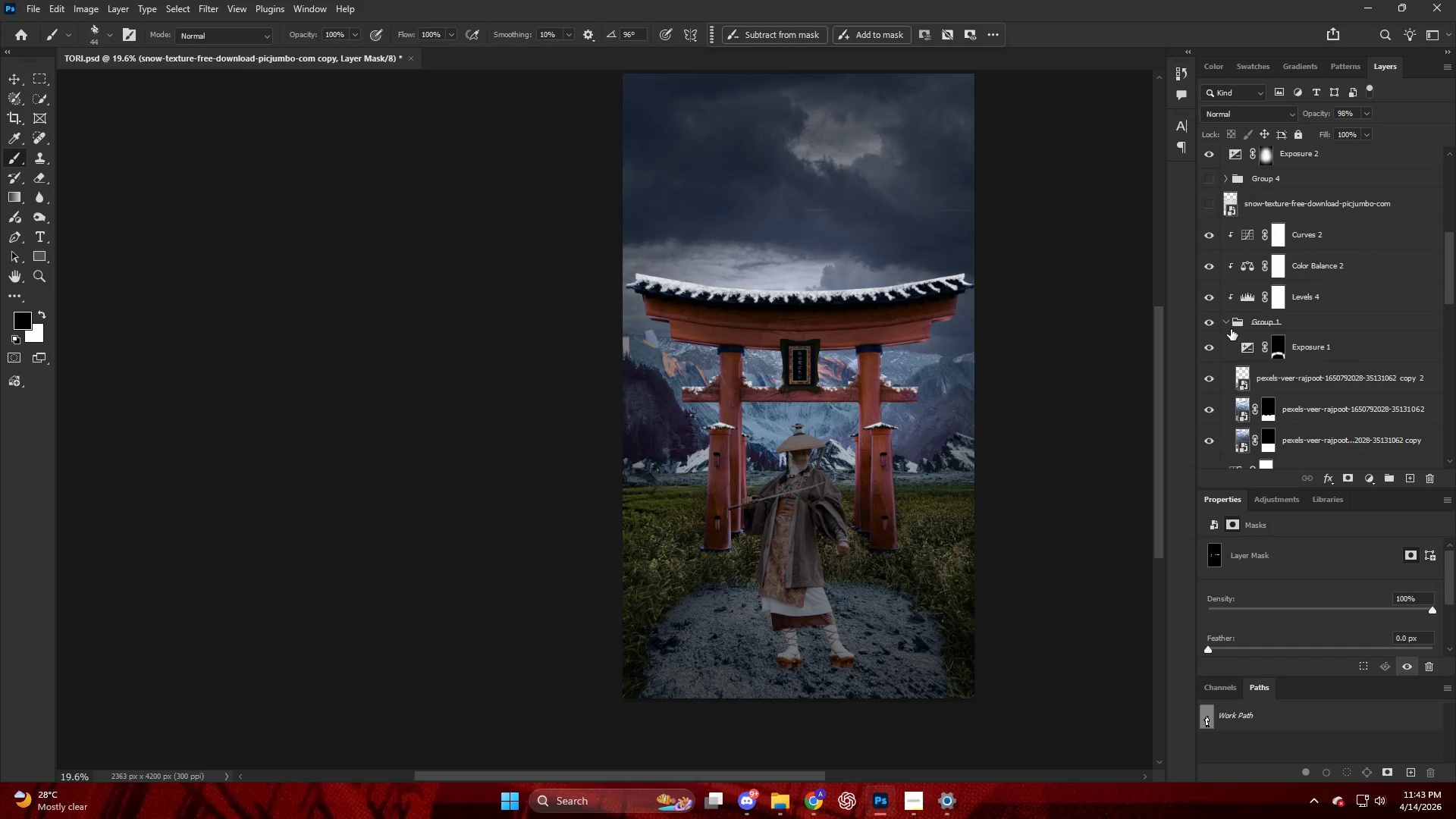 
left_click([1228, 323])
 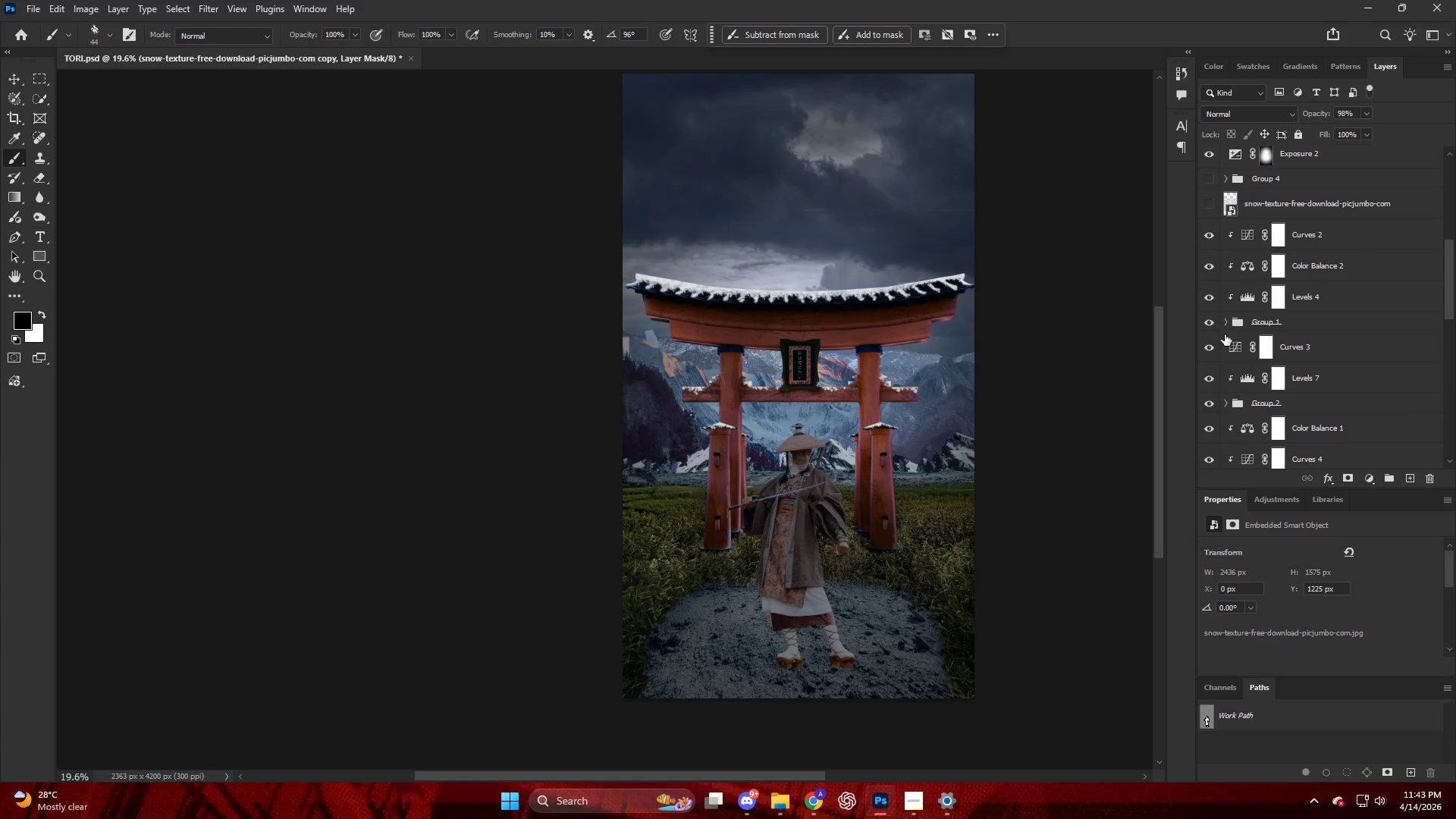 
scroll: coordinate [1217, 377], scroll_direction: down, amount: 21.0
 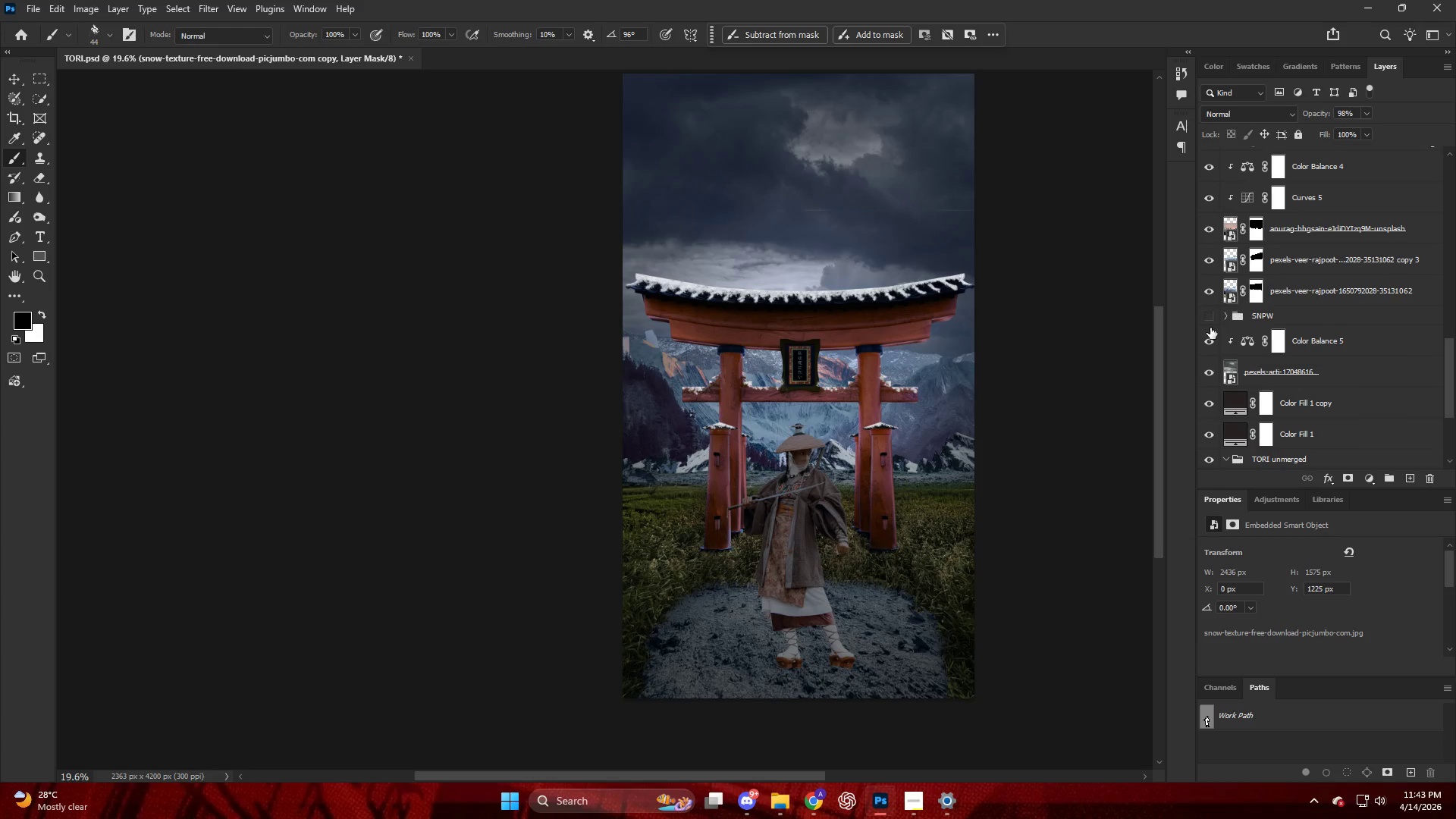 
left_click([1210, 316])
 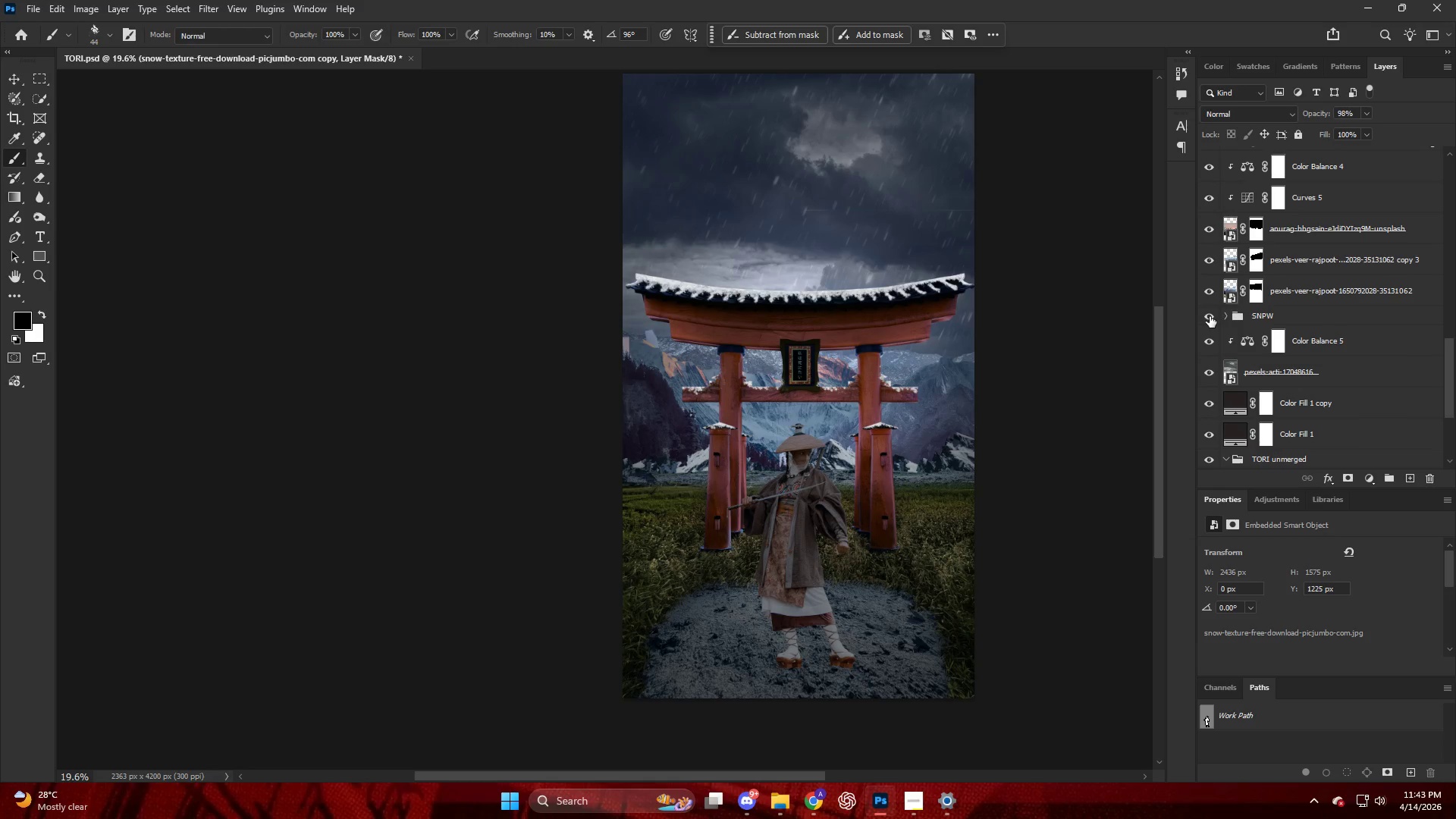 
scroll: coordinate [1231, 278], scroll_direction: up, amount: 52.0
 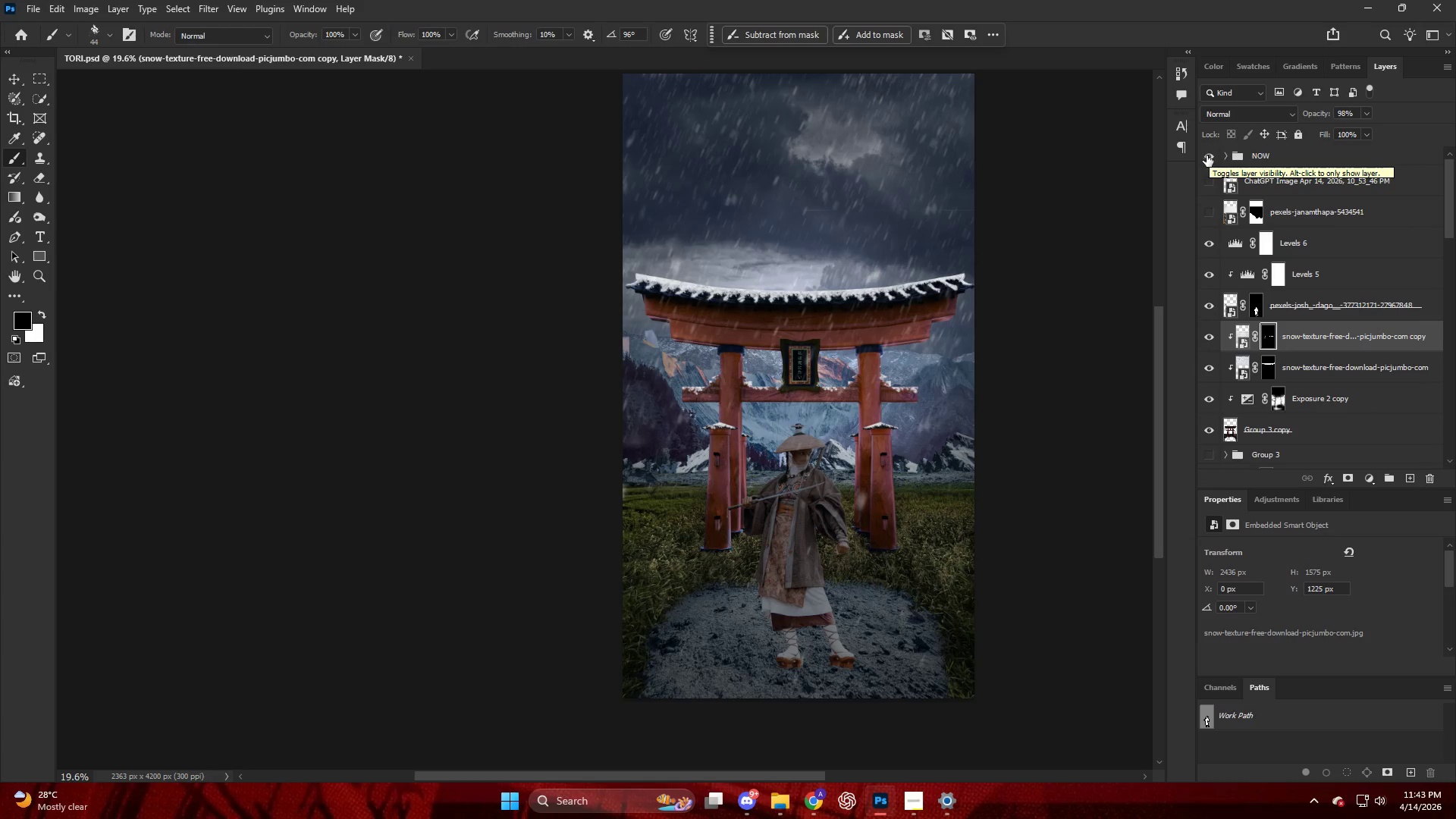 
hold_key(key=AltLeft, duration=0.5)
 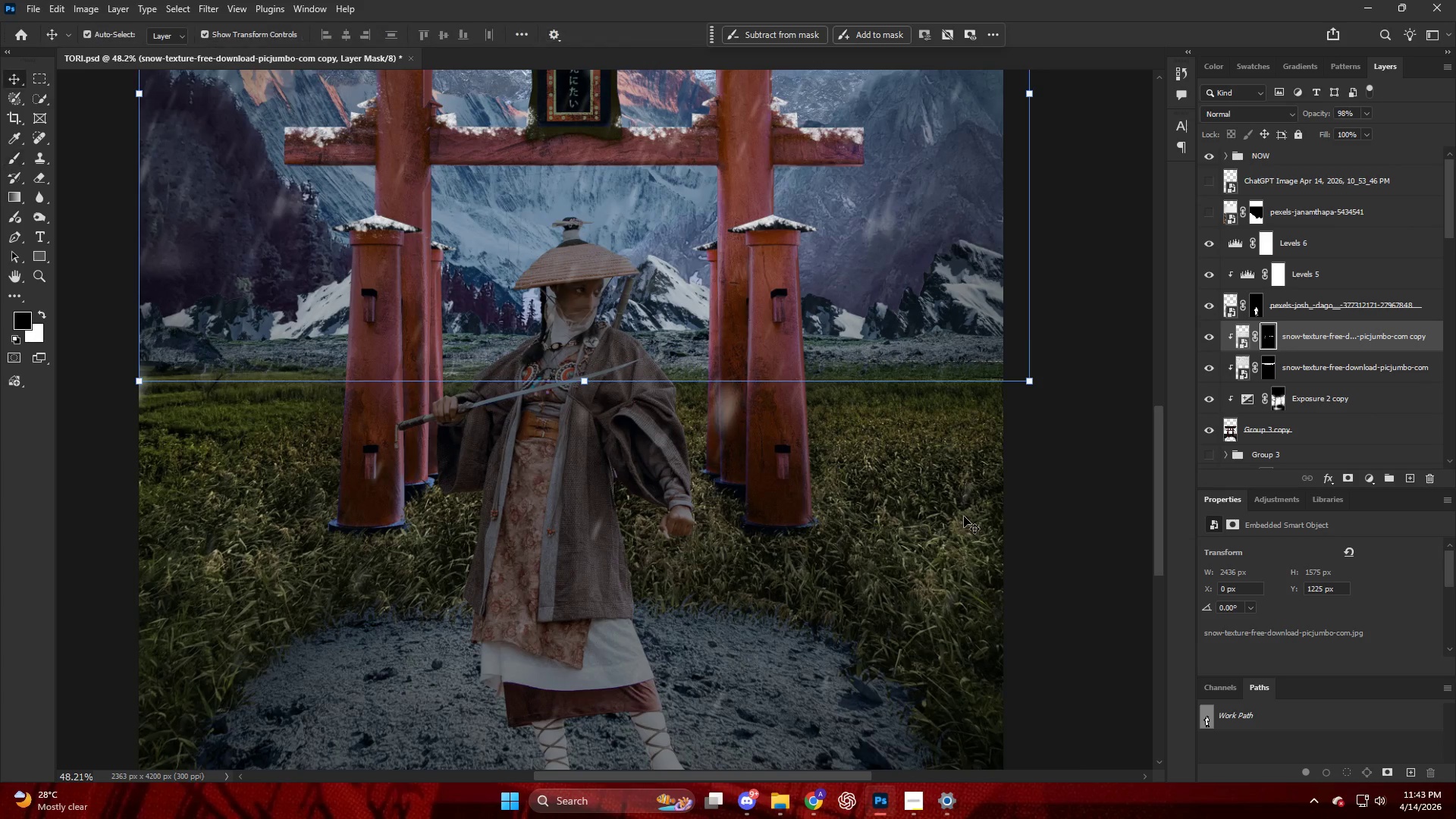 
key(V)
 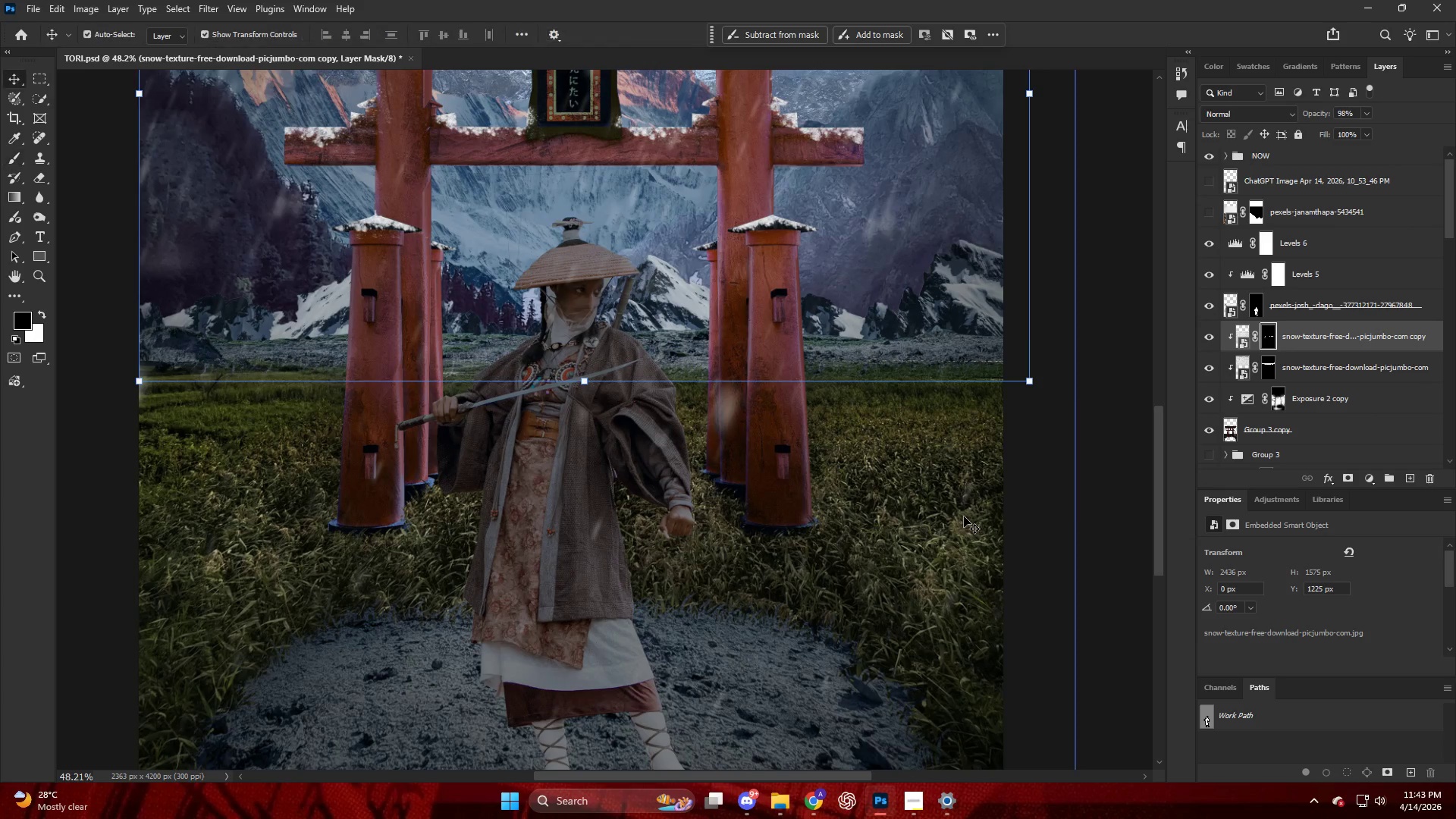 
left_click([964, 516])
 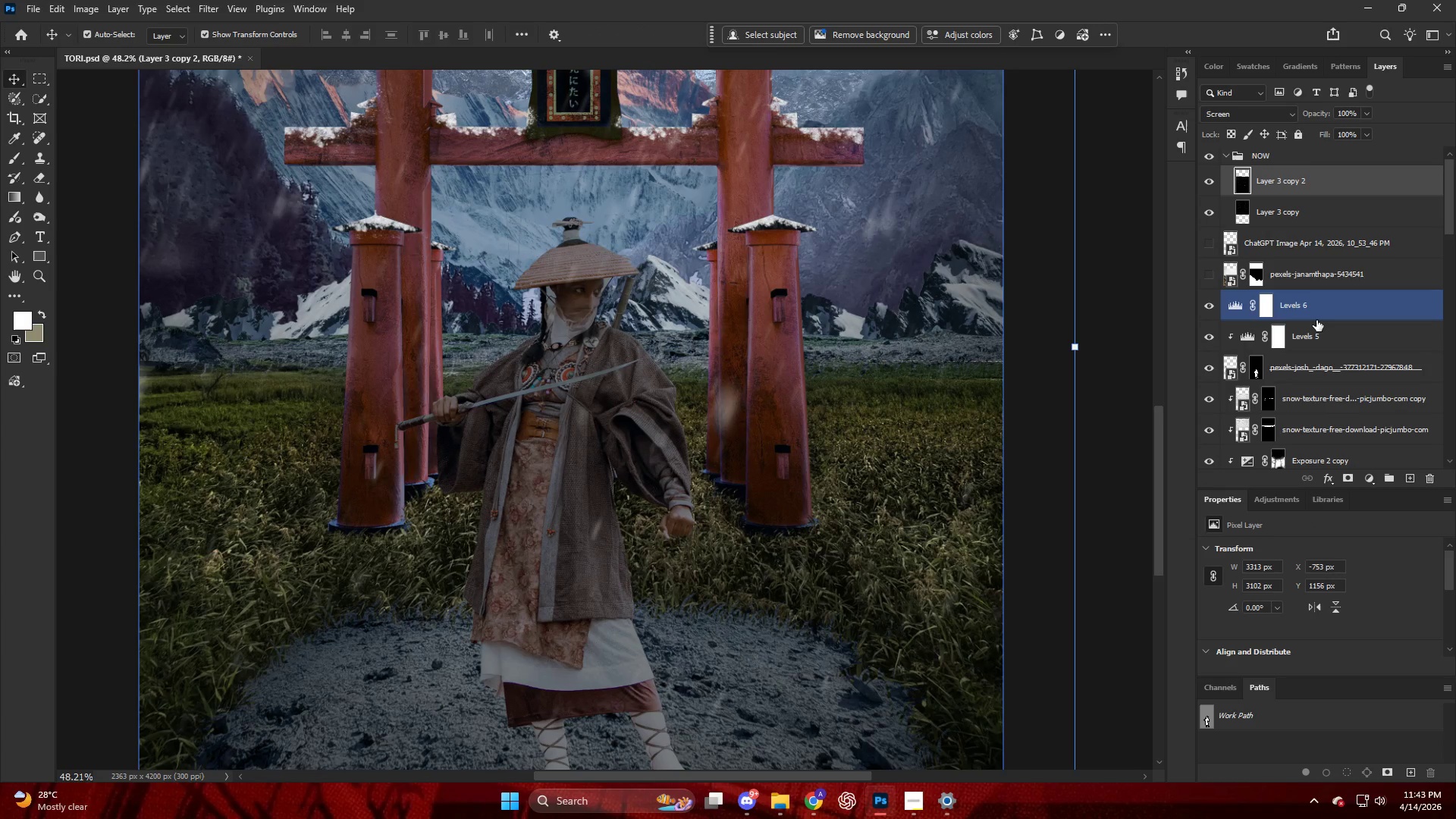 
scroll: coordinate [971, 522], scroll_direction: up, amount: 5.0
 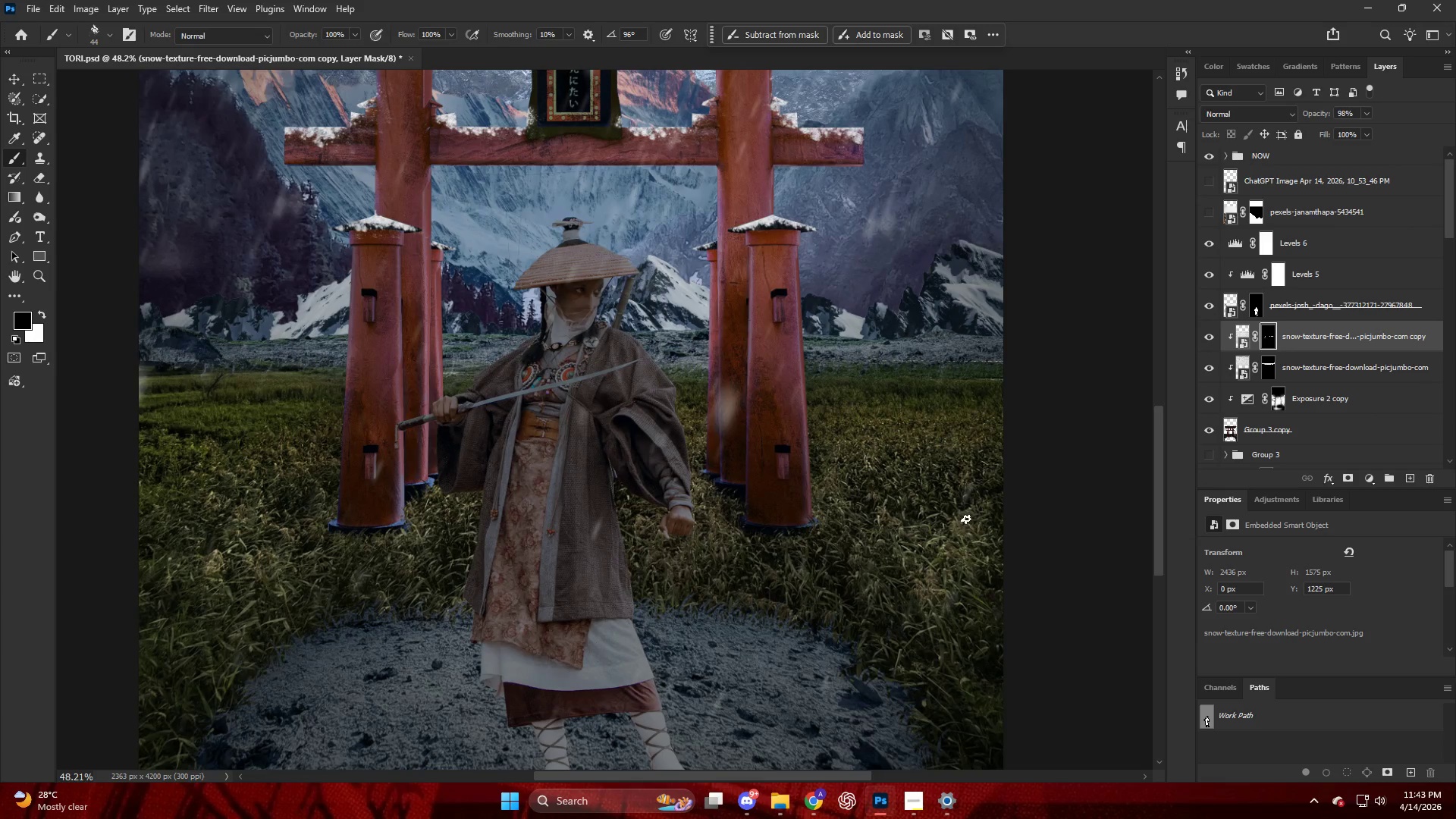 
key(V)
 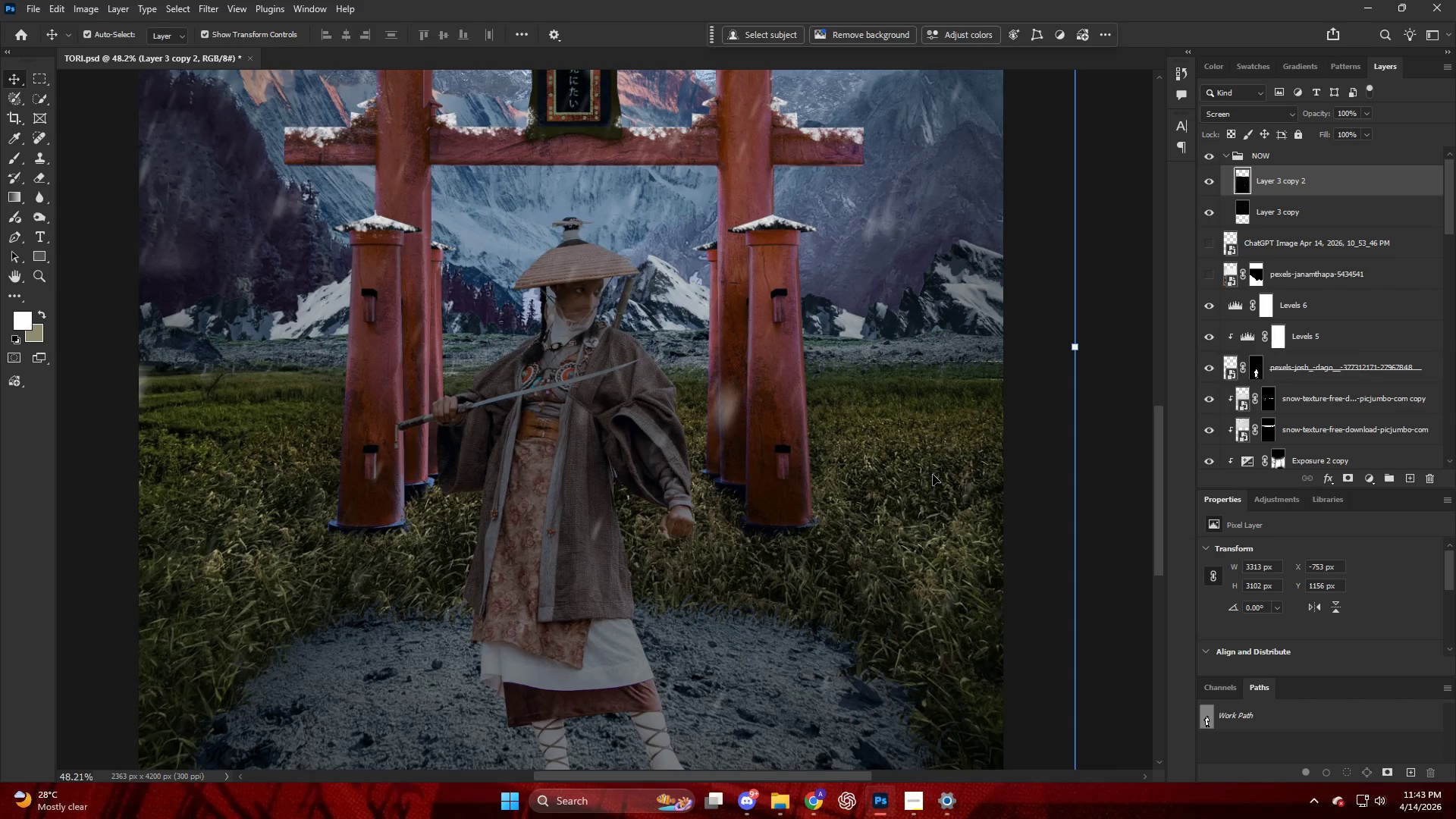 
left_click([933, 475])
 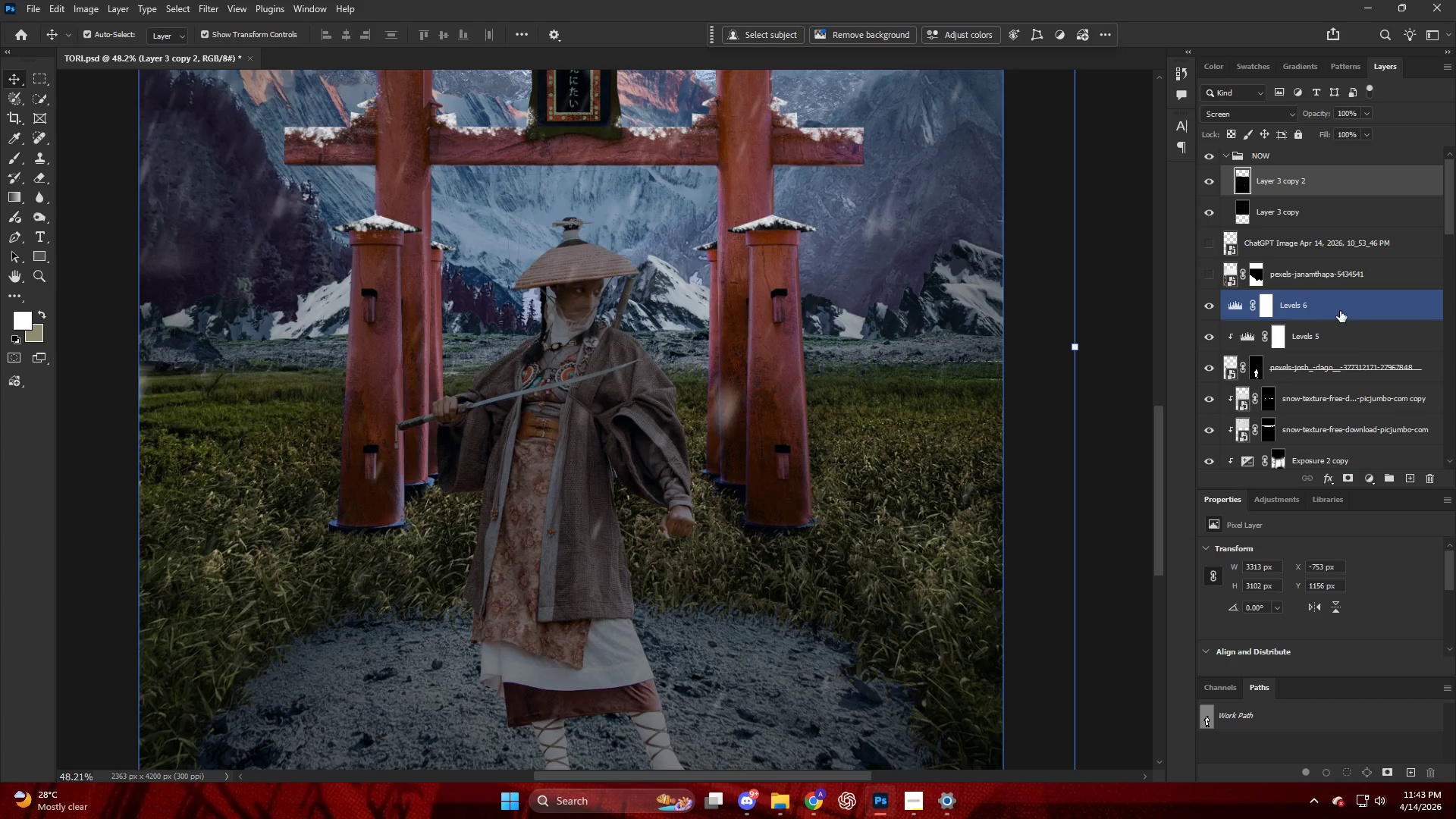 
hold_key(key=AltLeft, duration=0.39)
scroll: coordinate [858, 384], scroll_direction: down, amount: 7.0
 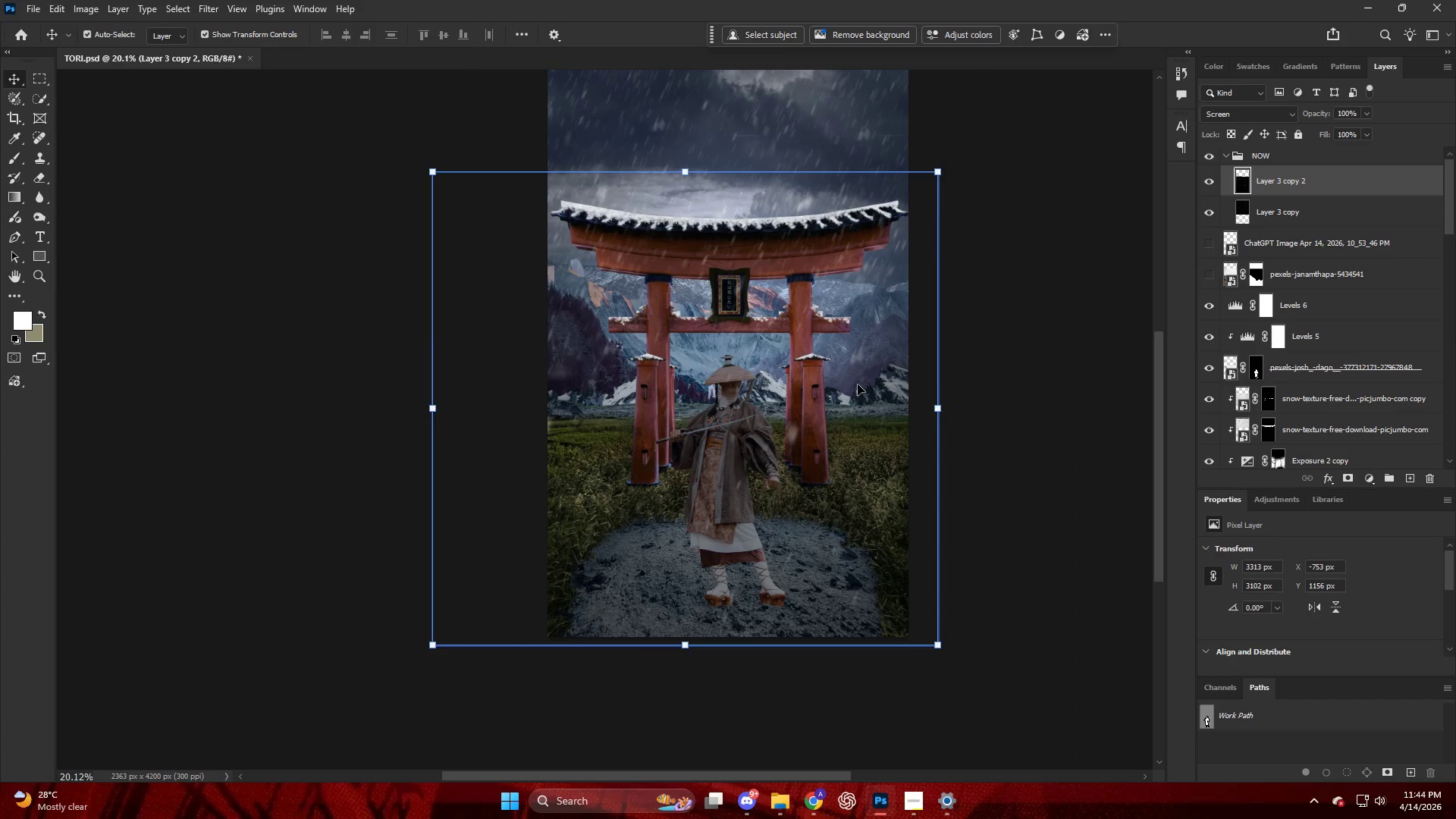 
wait(5.37)
 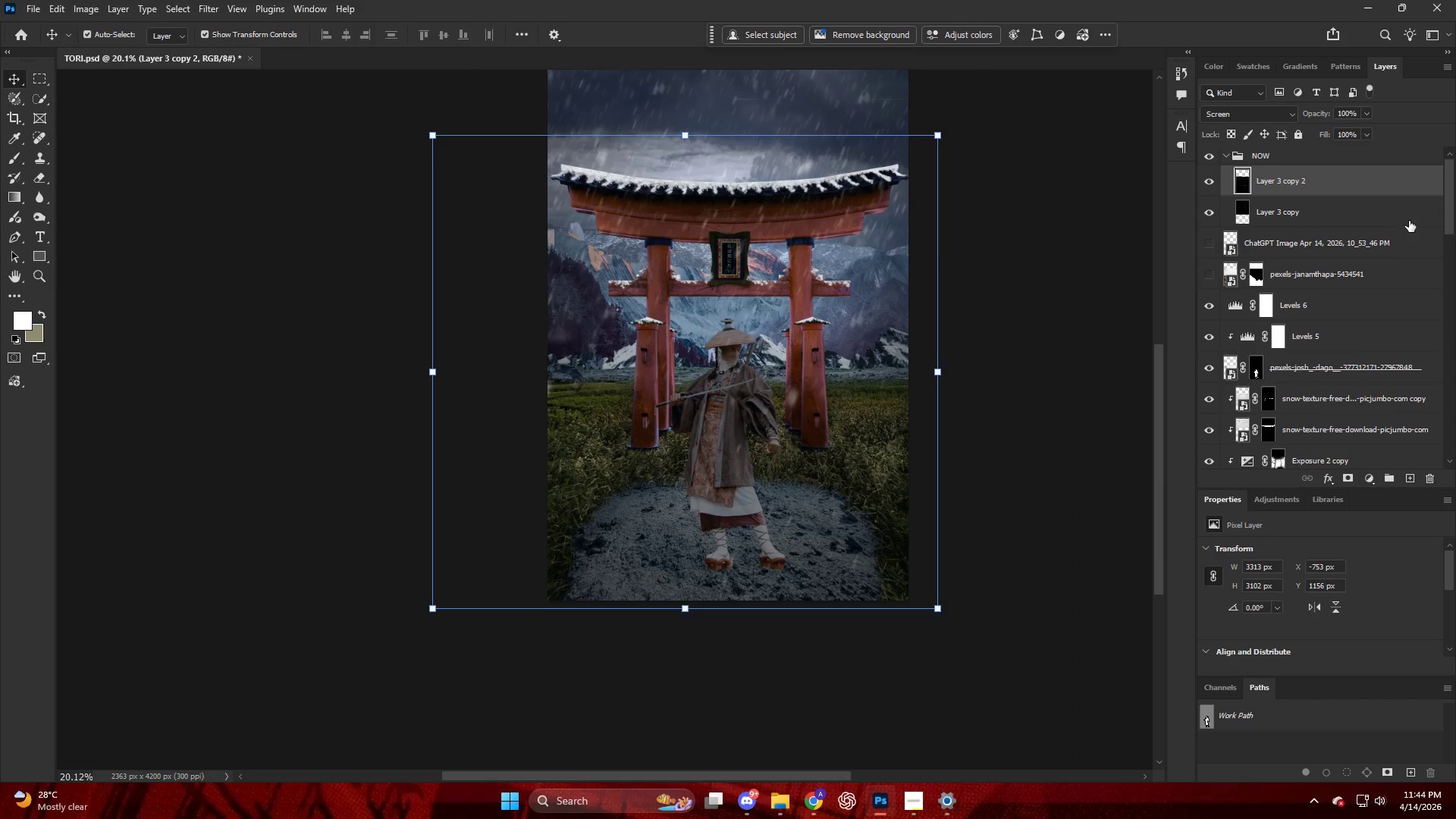 
left_click([1327, 228])
 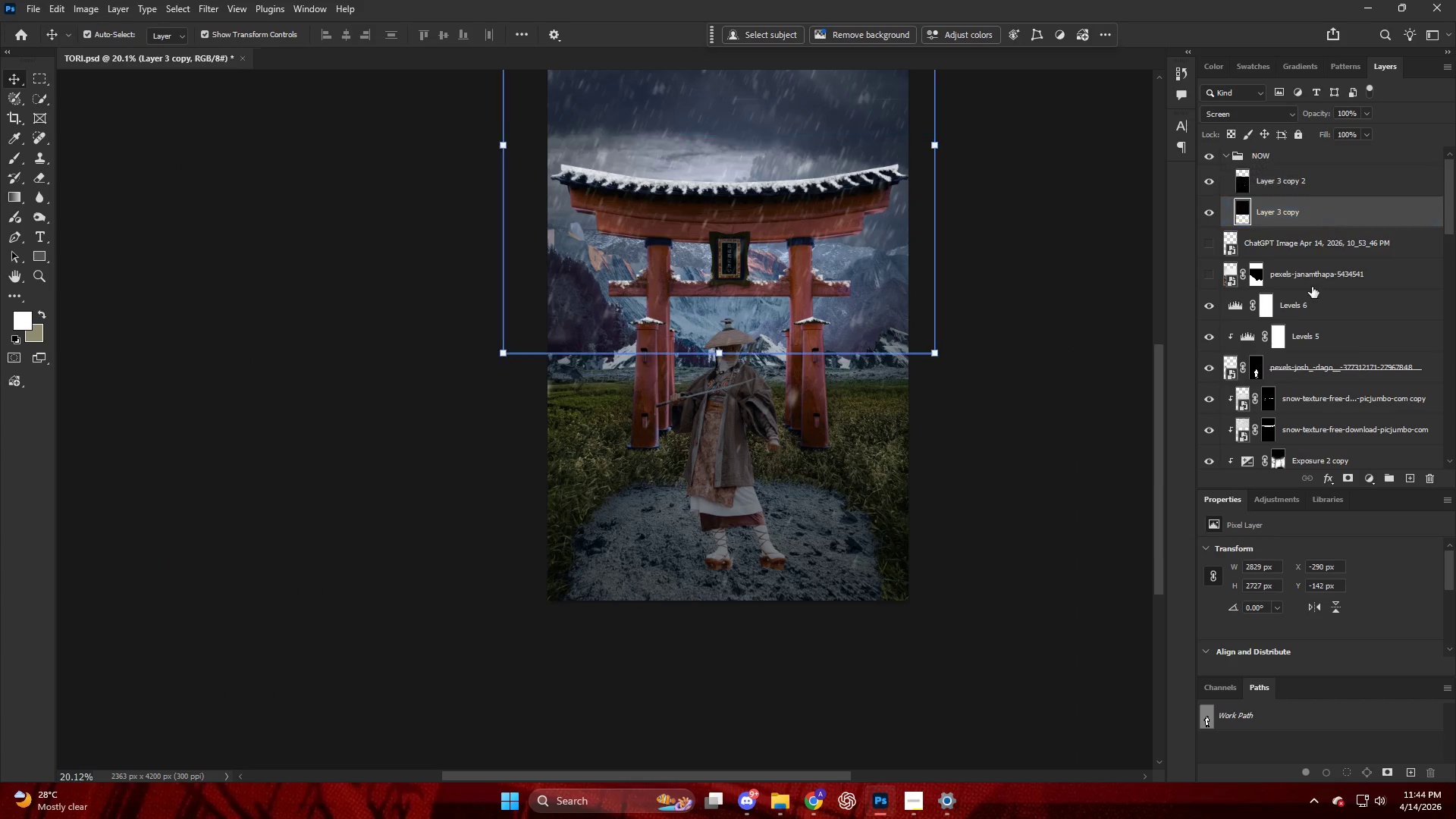 
scroll: coordinate [908, 422], scroll_direction: down, amount: 3.0
 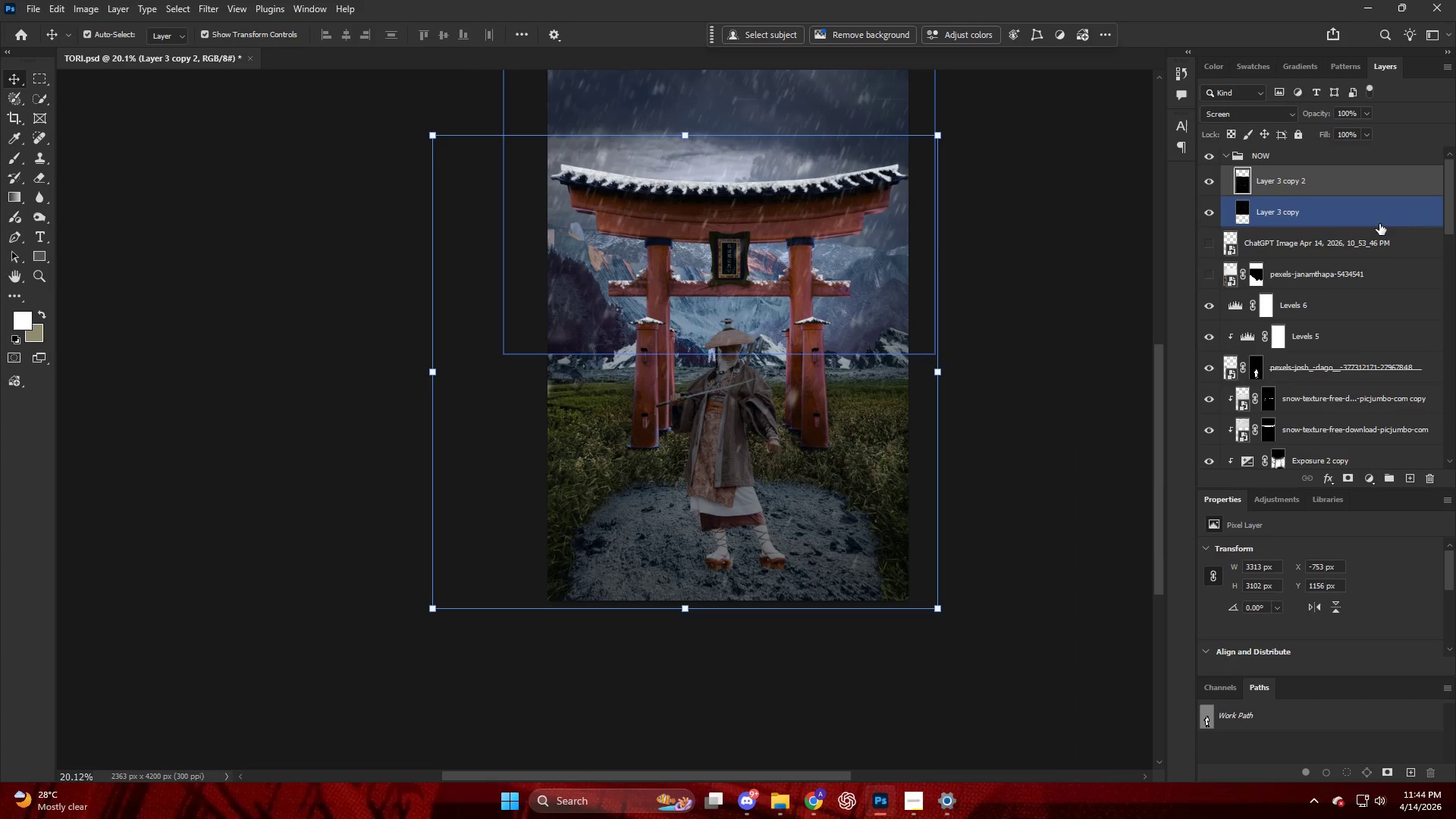 
key(Alt+AltLeft)
 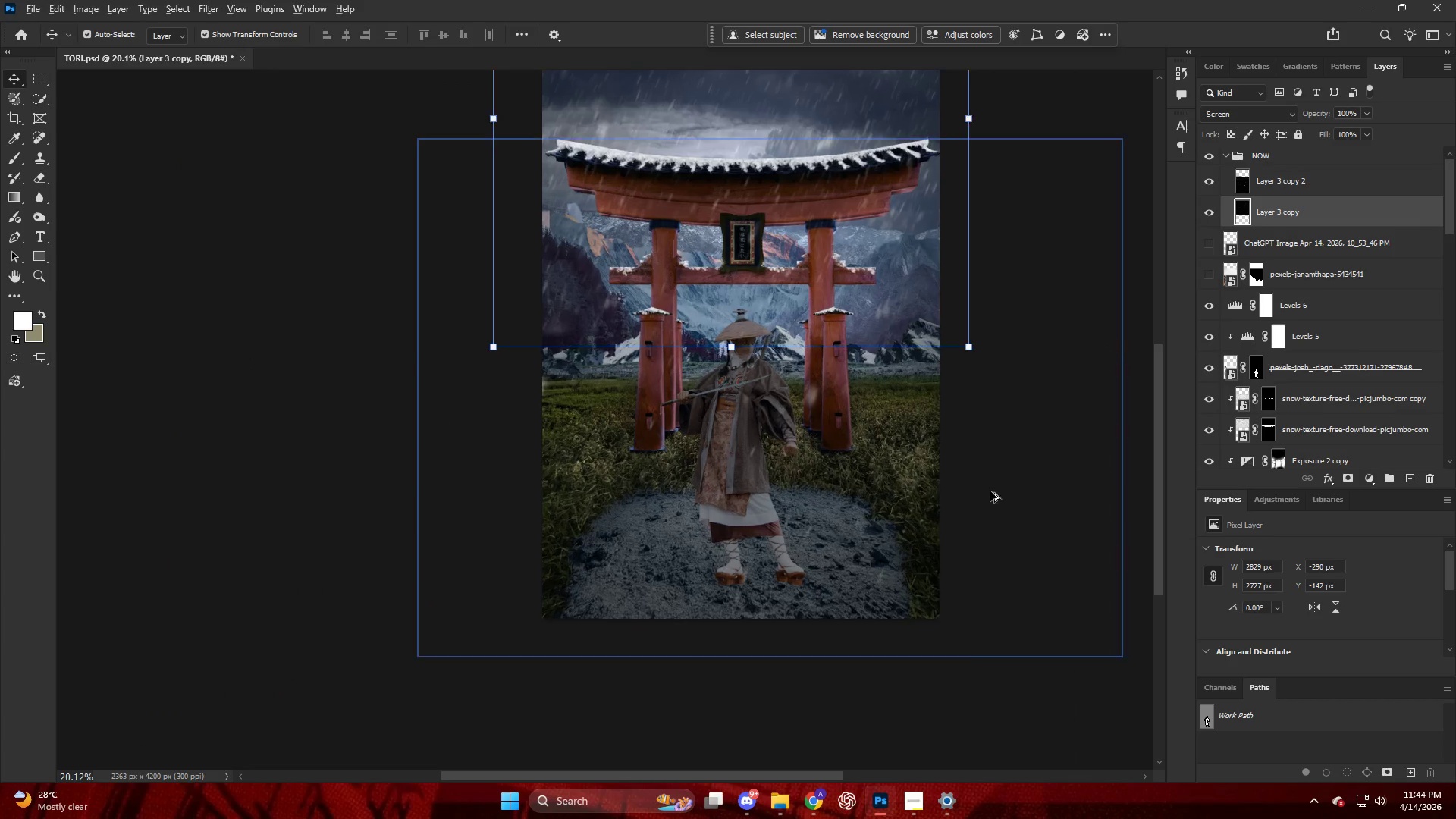 
key(V)
 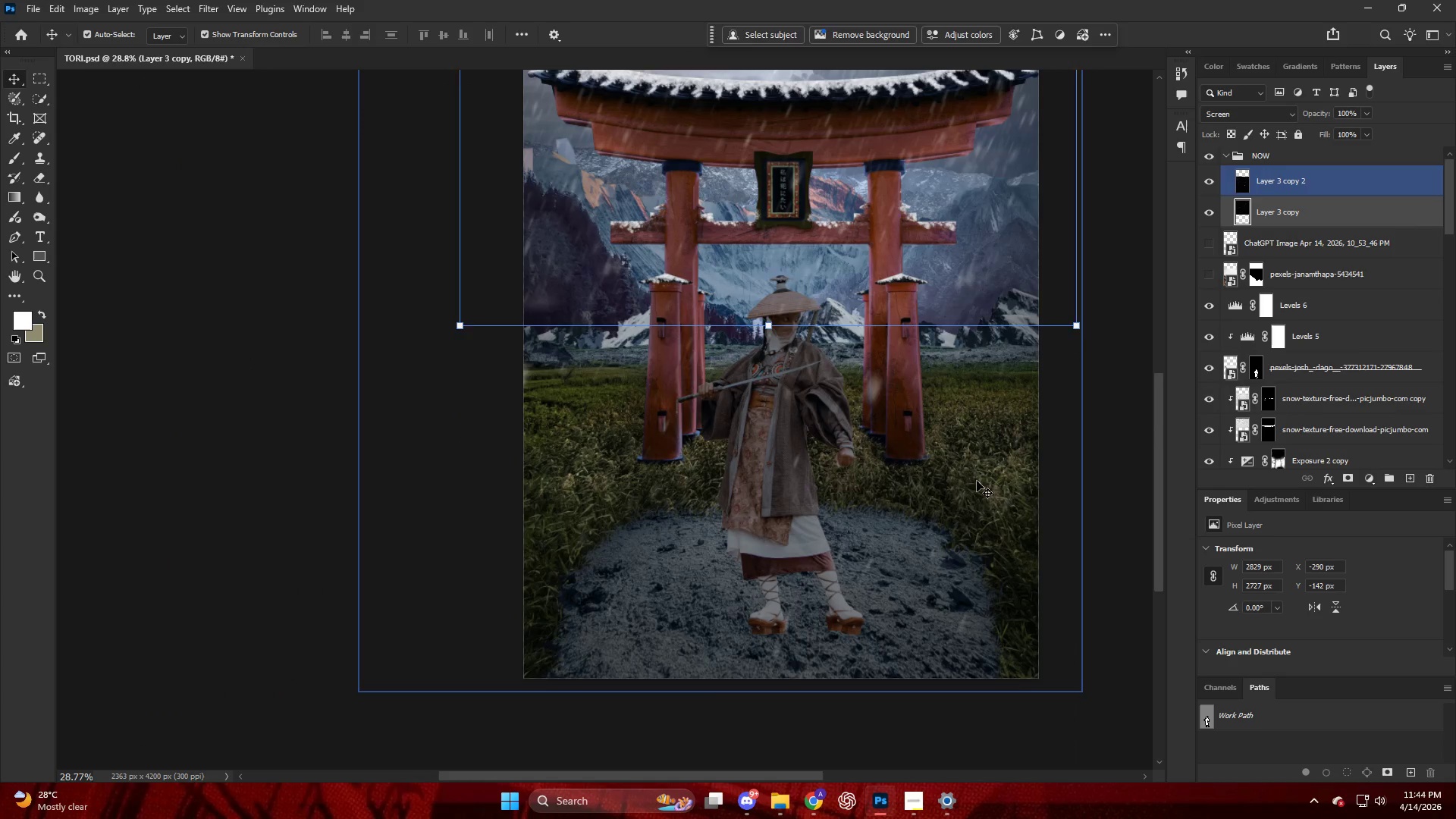 
scroll: coordinate [990, 491], scroll_direction: up, amount: 4.0
 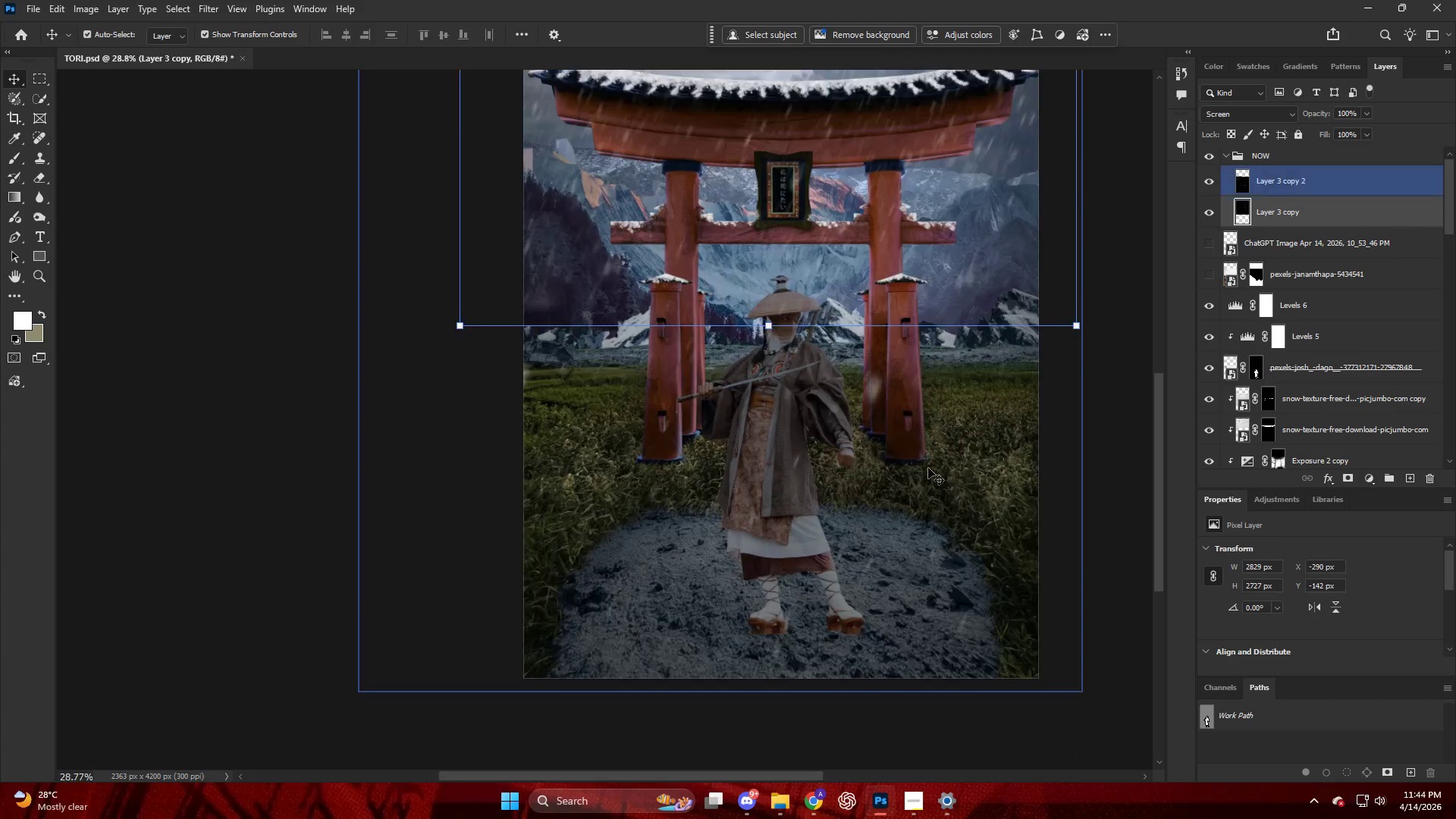 
left_click([983, 484])
 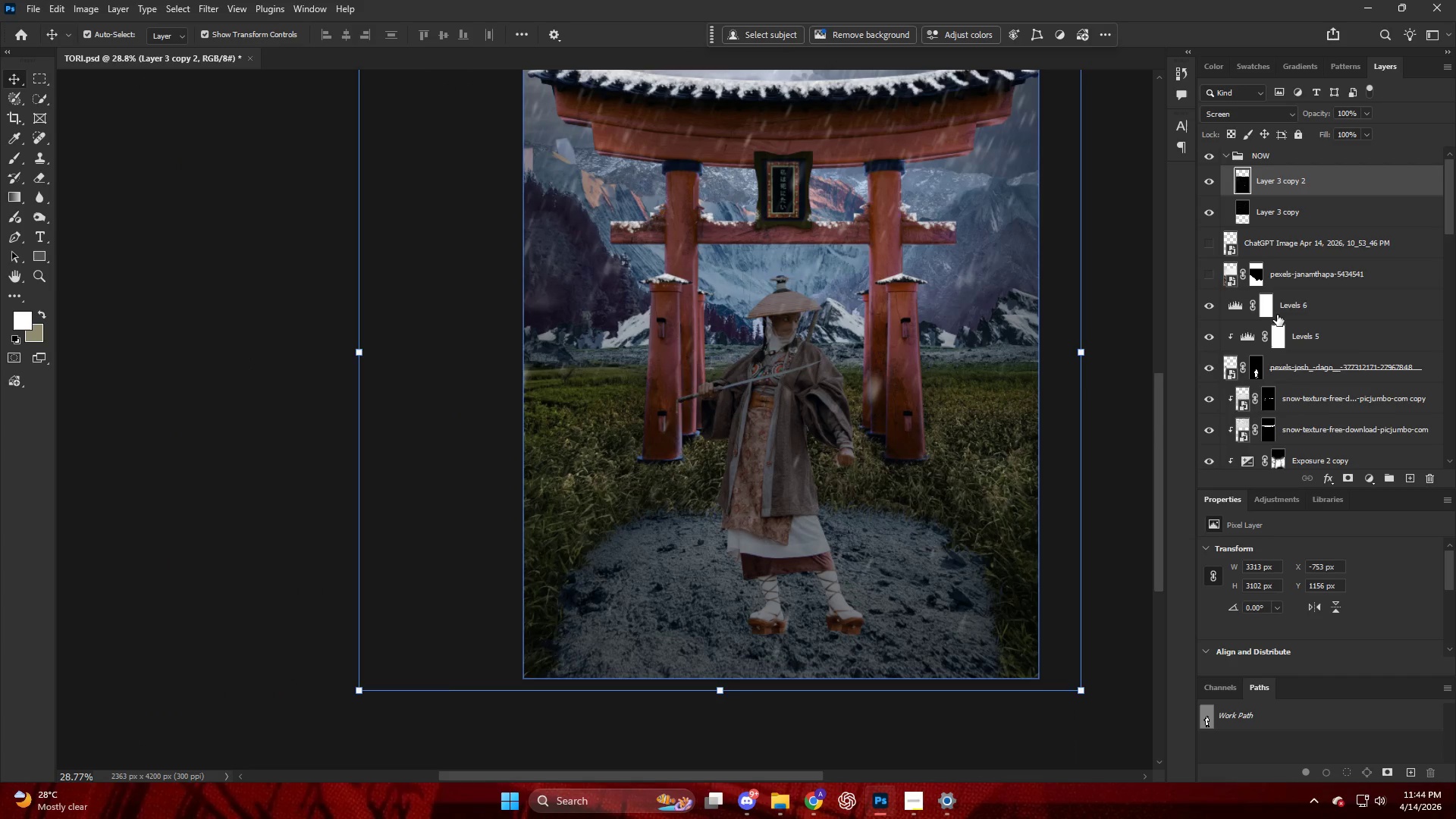 
scroll: coordinate [1276, 312], scroll_direction: down, amount: 21.0
 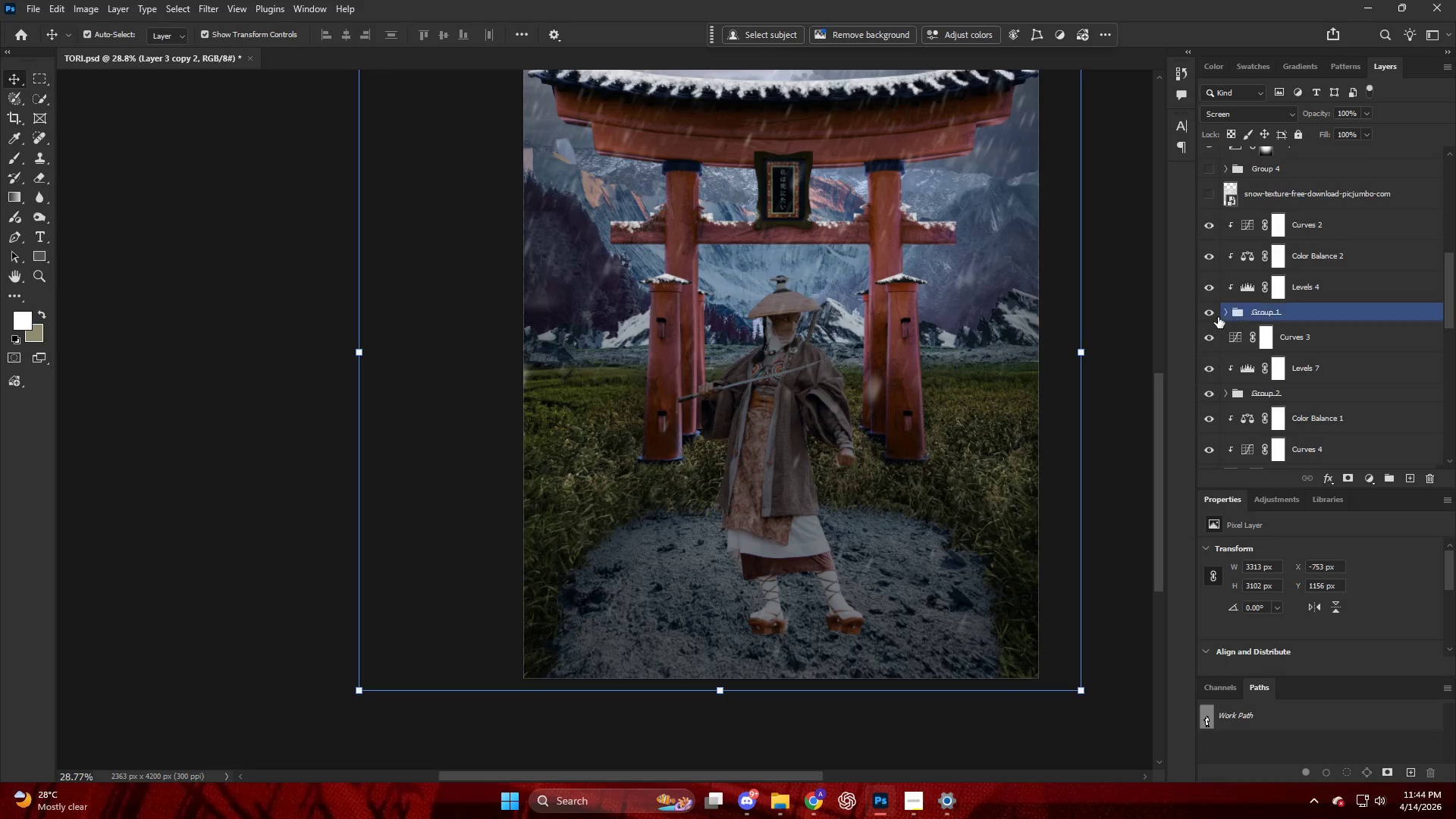 
left_click([1224, 317])
 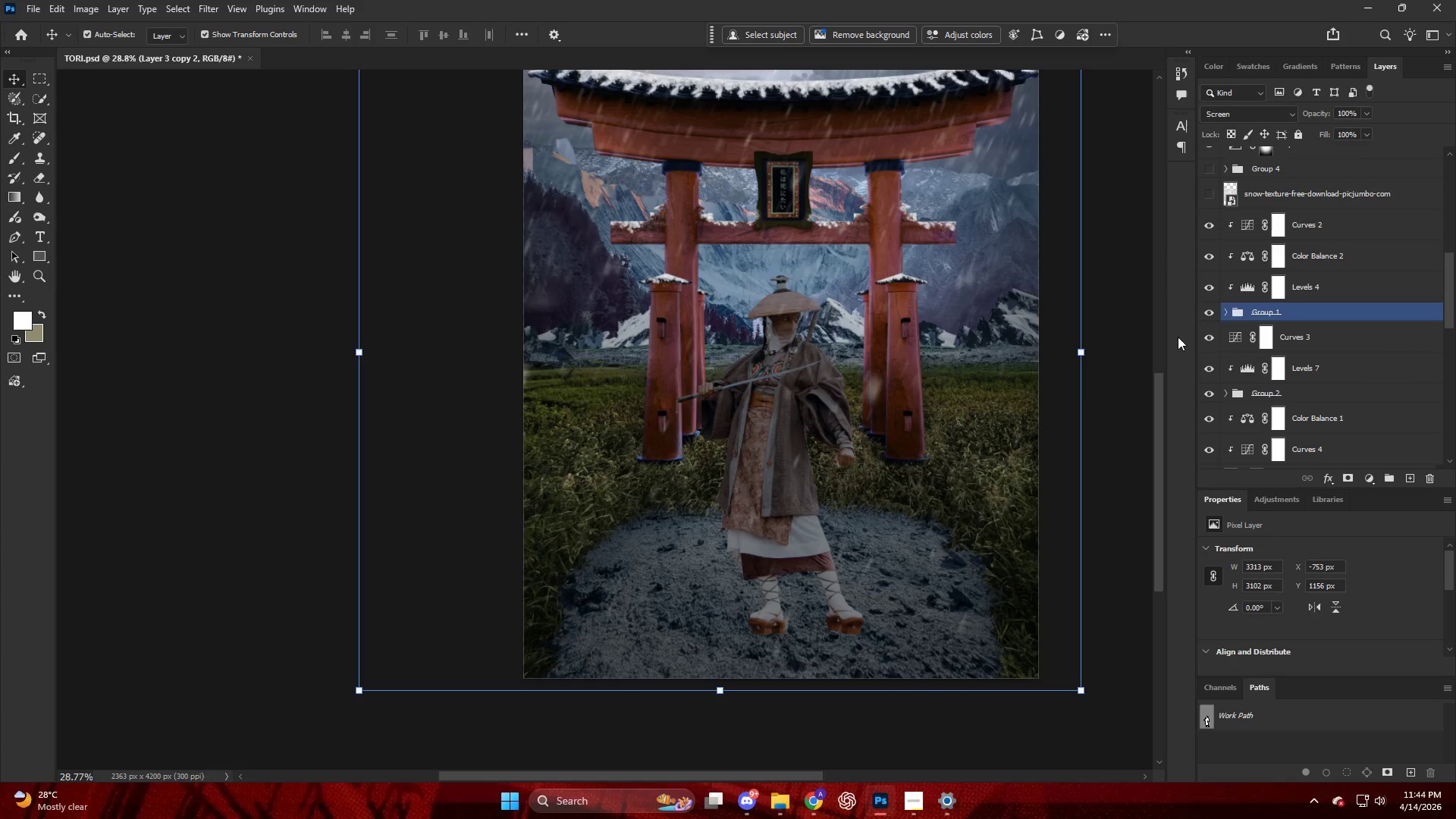 
scroll: coordinate [1256, 305], scroll_direction: up, amount: 13.0
 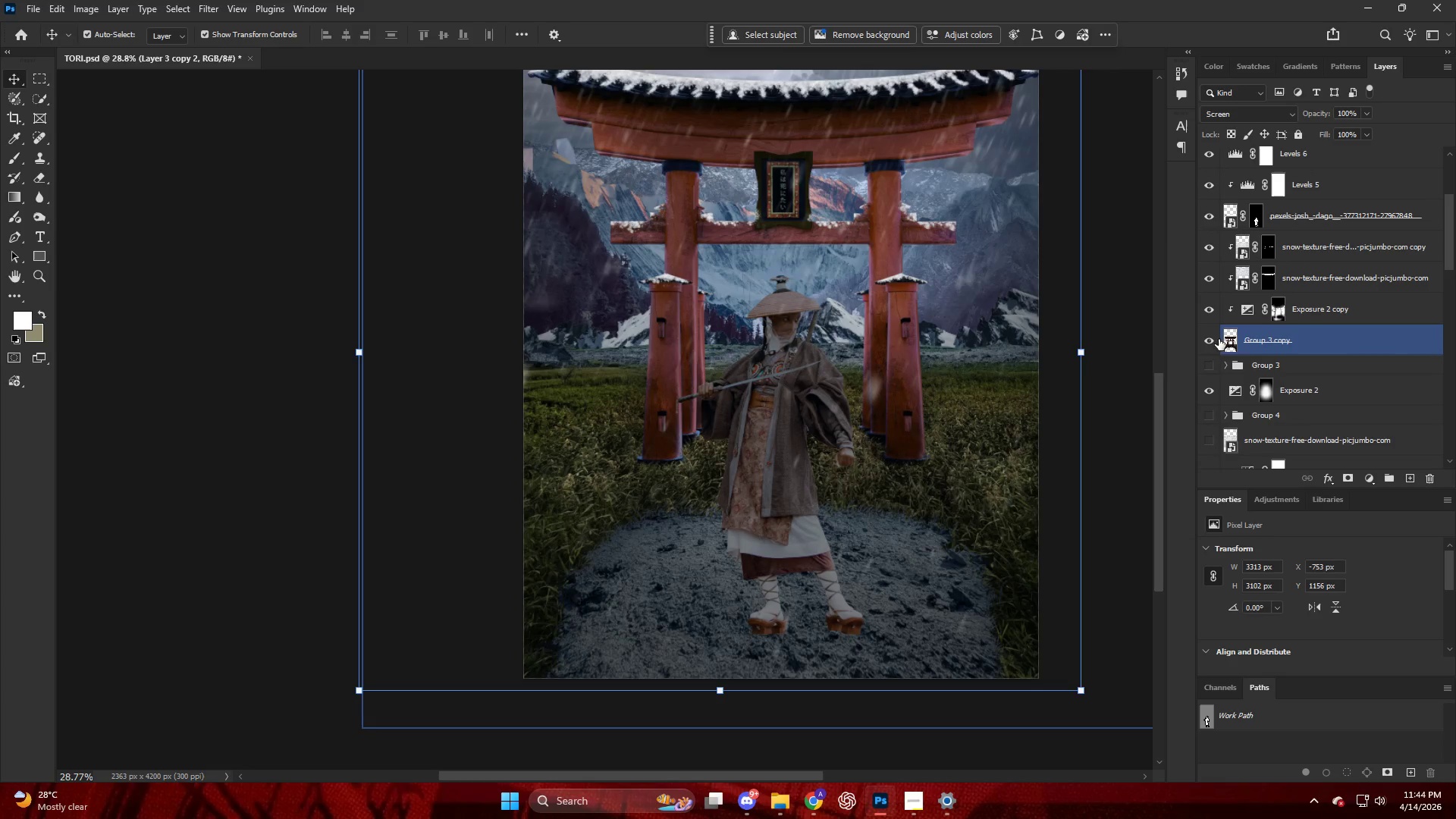 
double_click([1215, 341])
 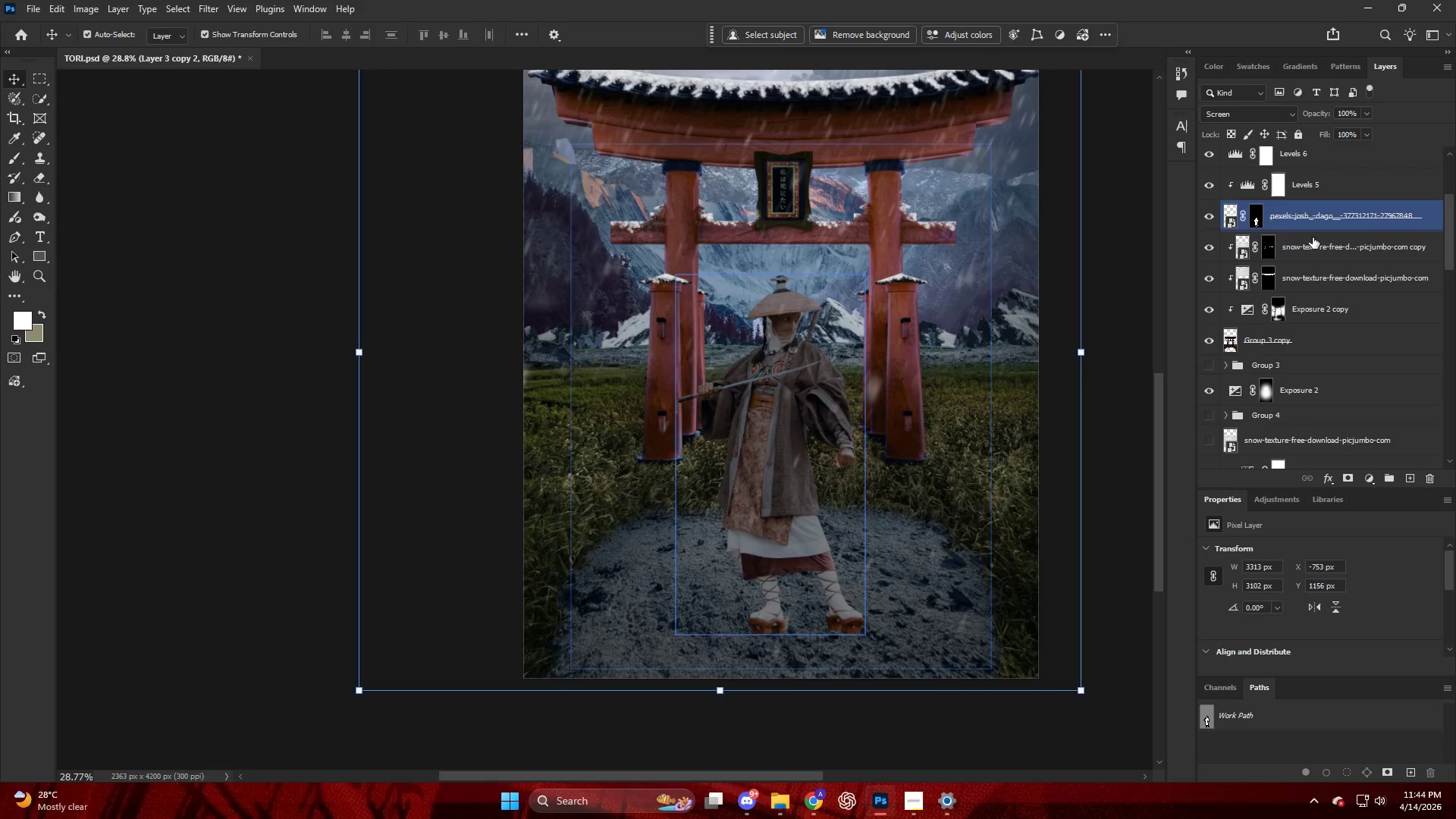 
left_click([1321, 283])
 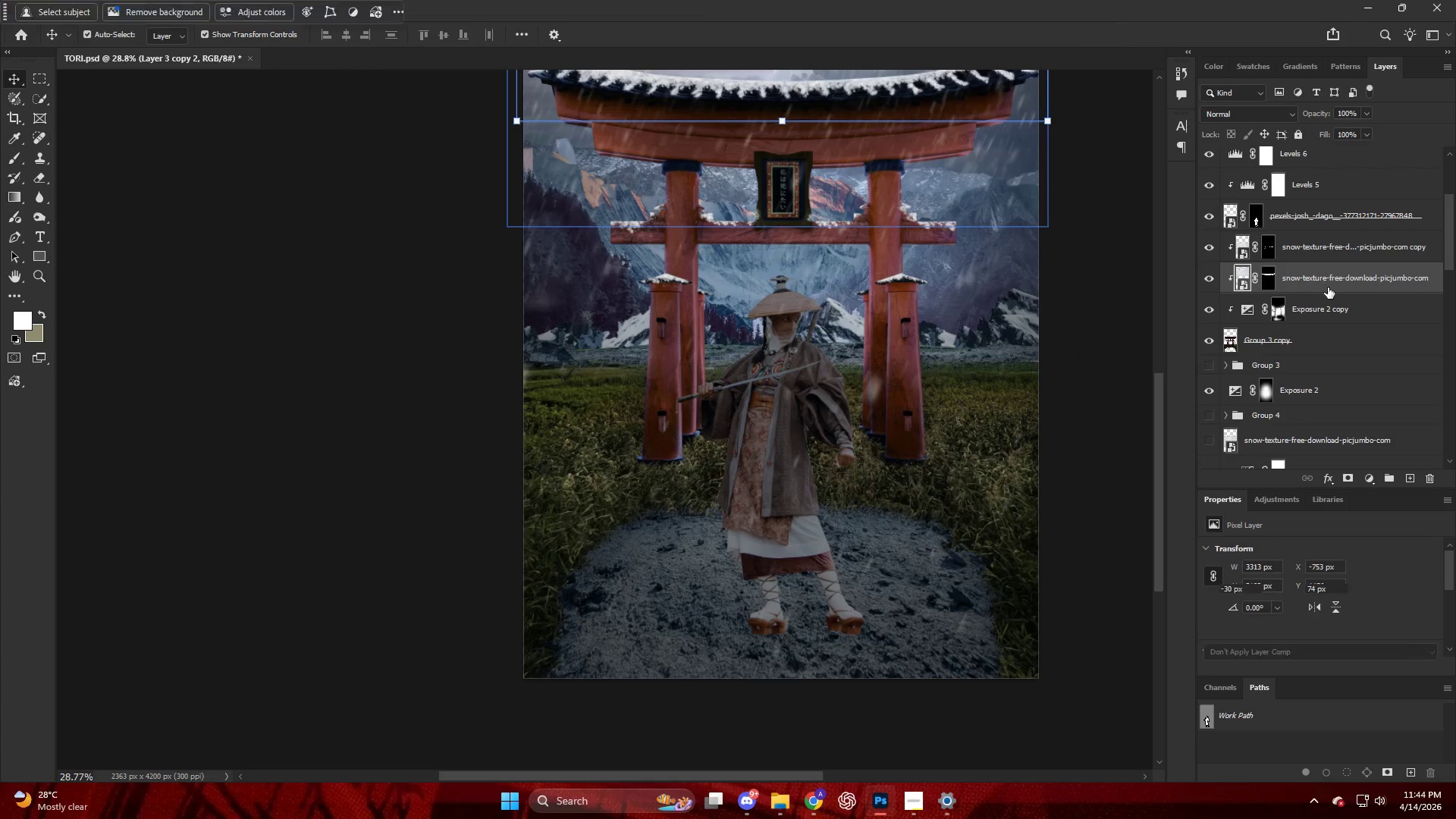 
hold_key(key=AltLeft, duration=0.44)
left_click_drag(start_coordinate=[1338, 284], to_coordinate=[1338, 293])
 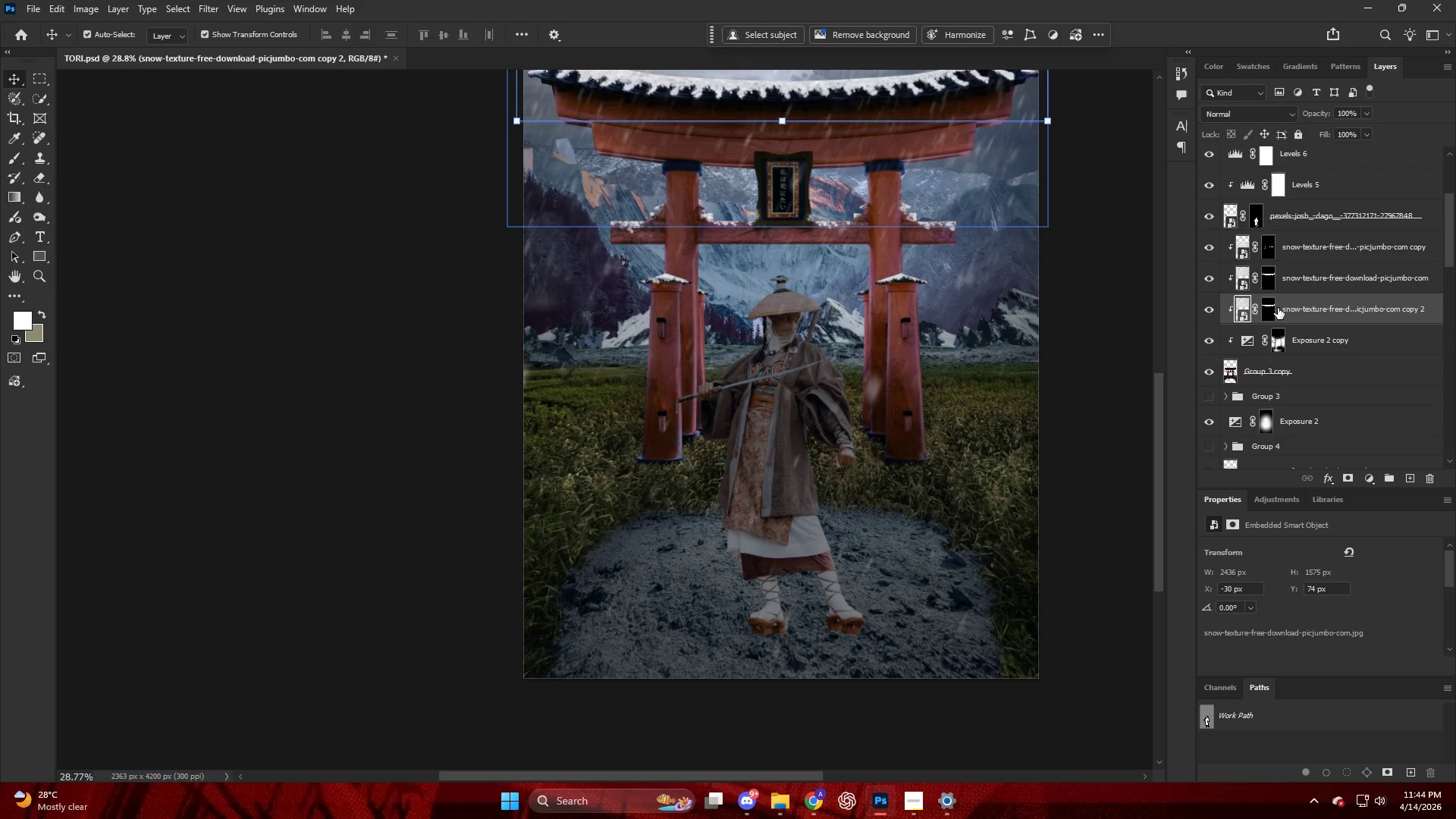 
left_click([1271, 312])
 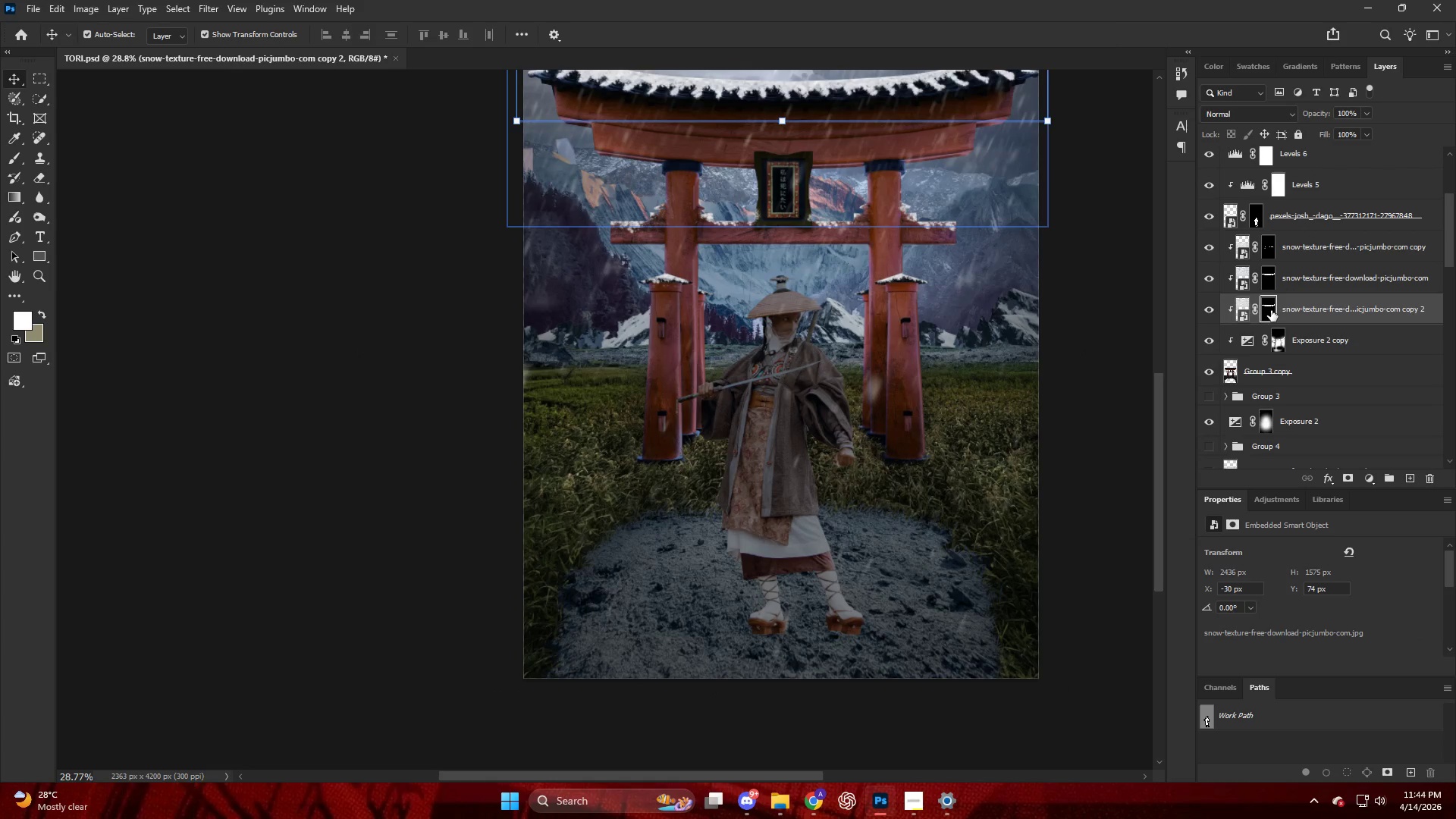 
right_click([1271, 310])
 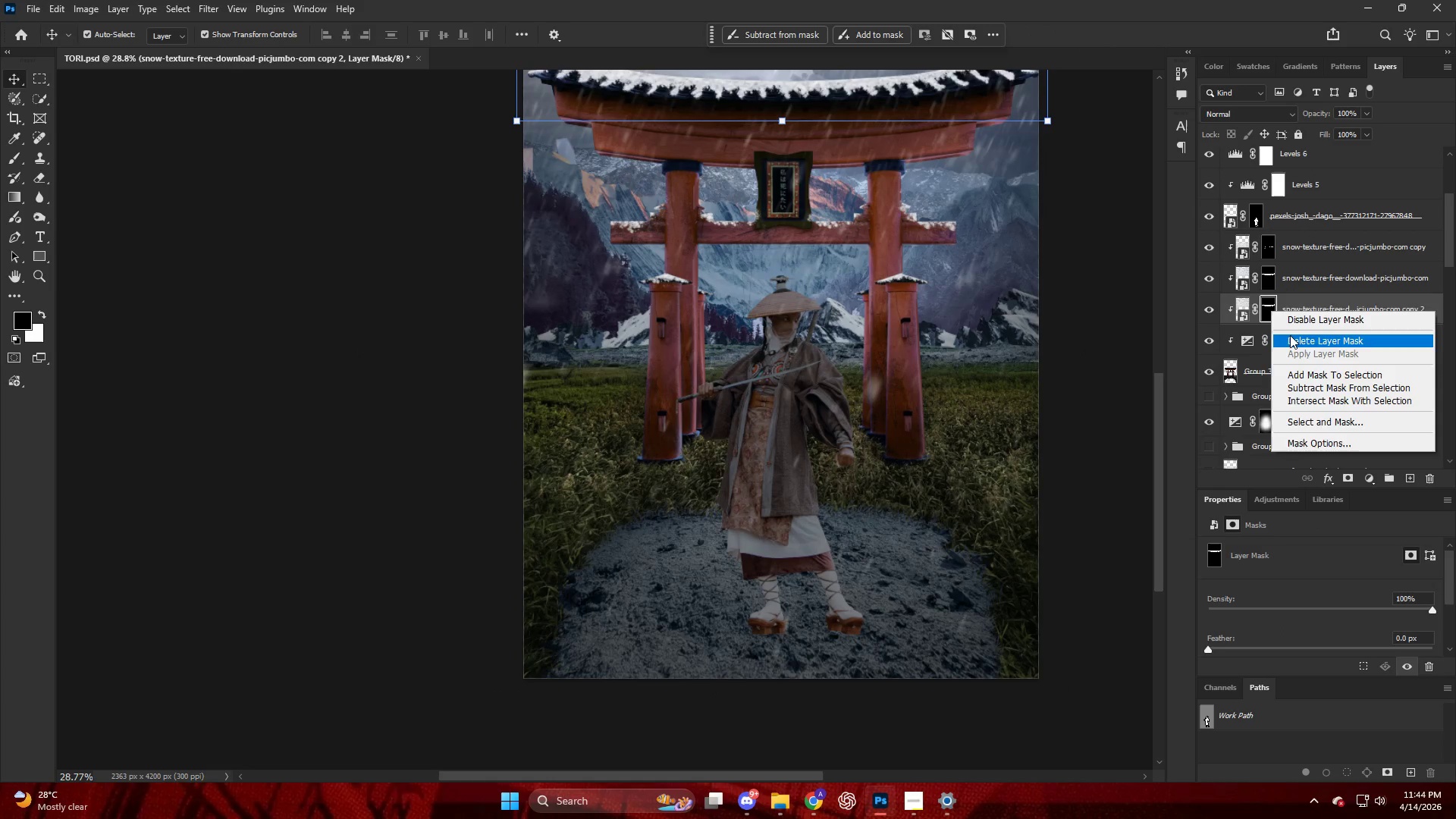 
left_click([1292, 337])
 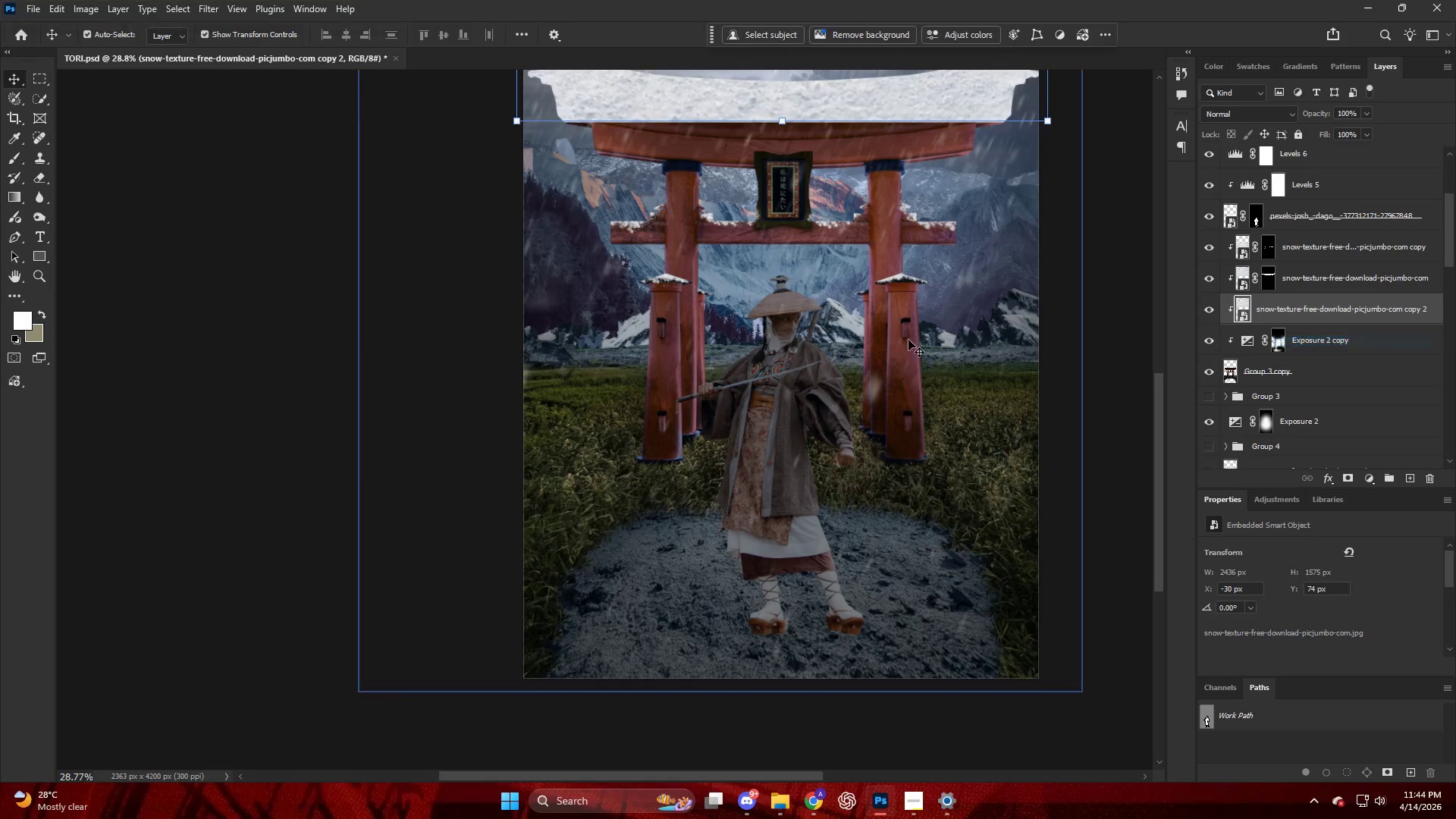 
key(Alt+AltLeft)
 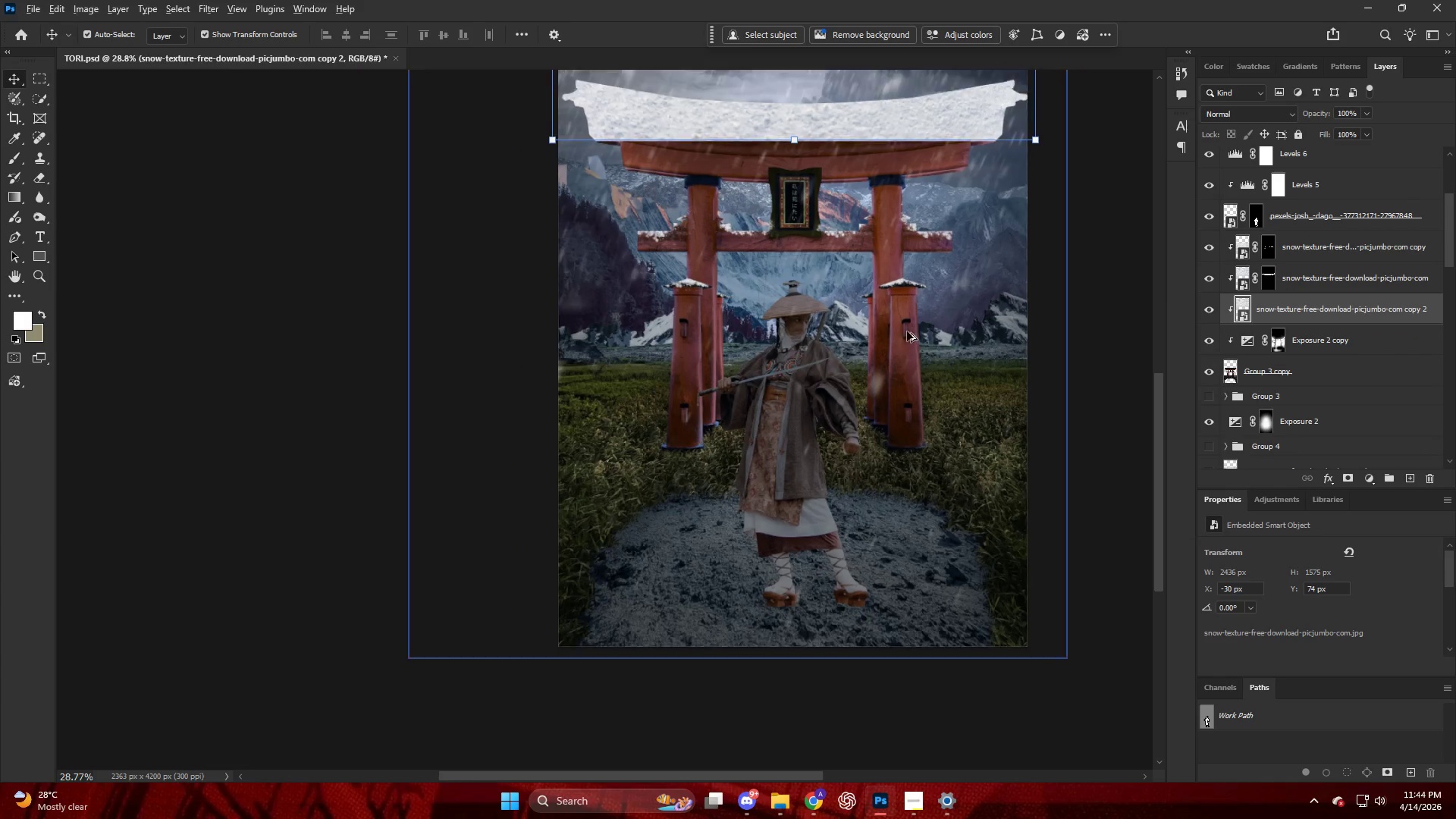 
scroll: coordinate [901, 332], scroll_direction: down, amount: 4.0
 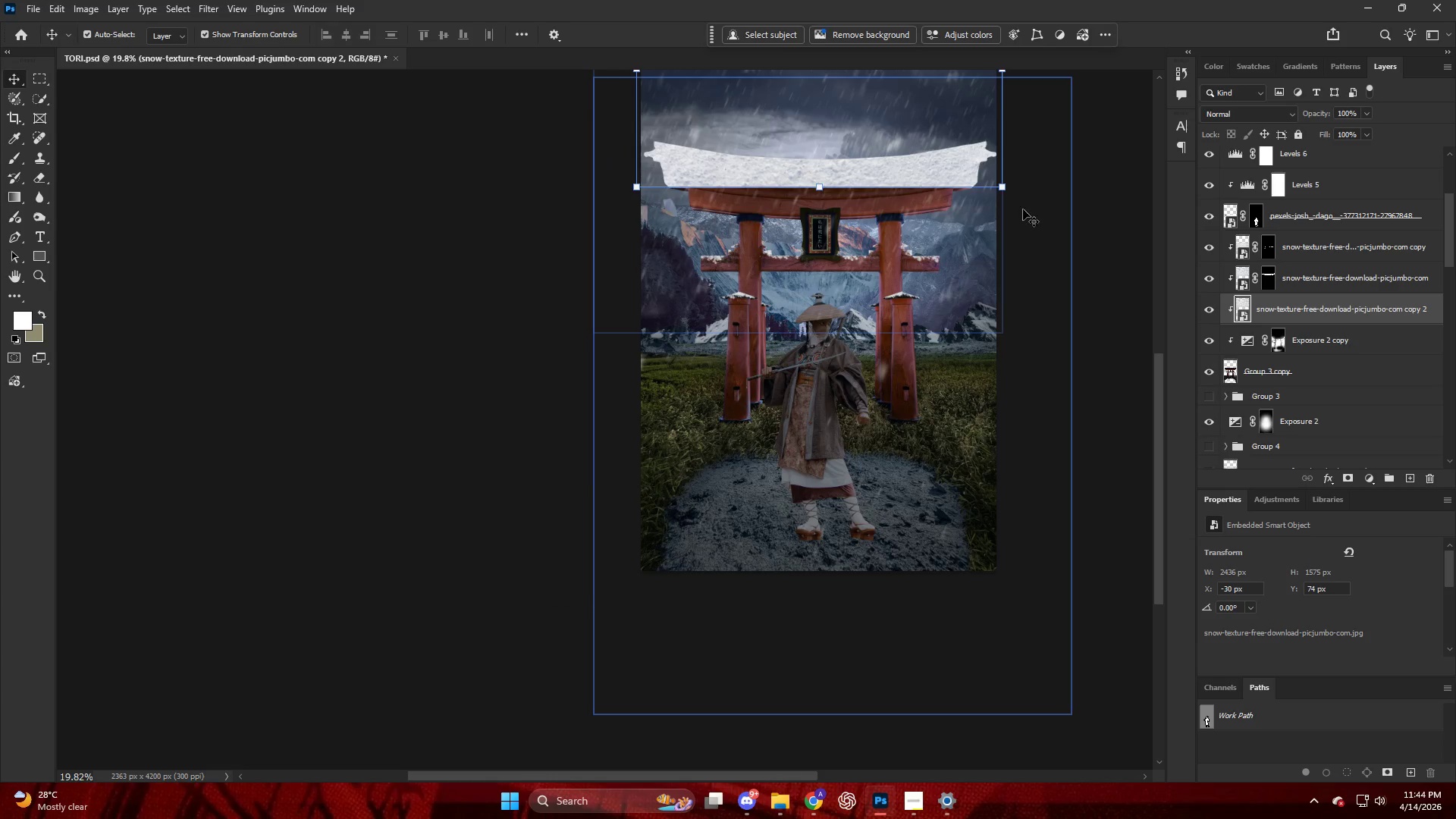 
left_click_drag(start_coordinate=[999, 190], to_coordinate=[1045, 373])
 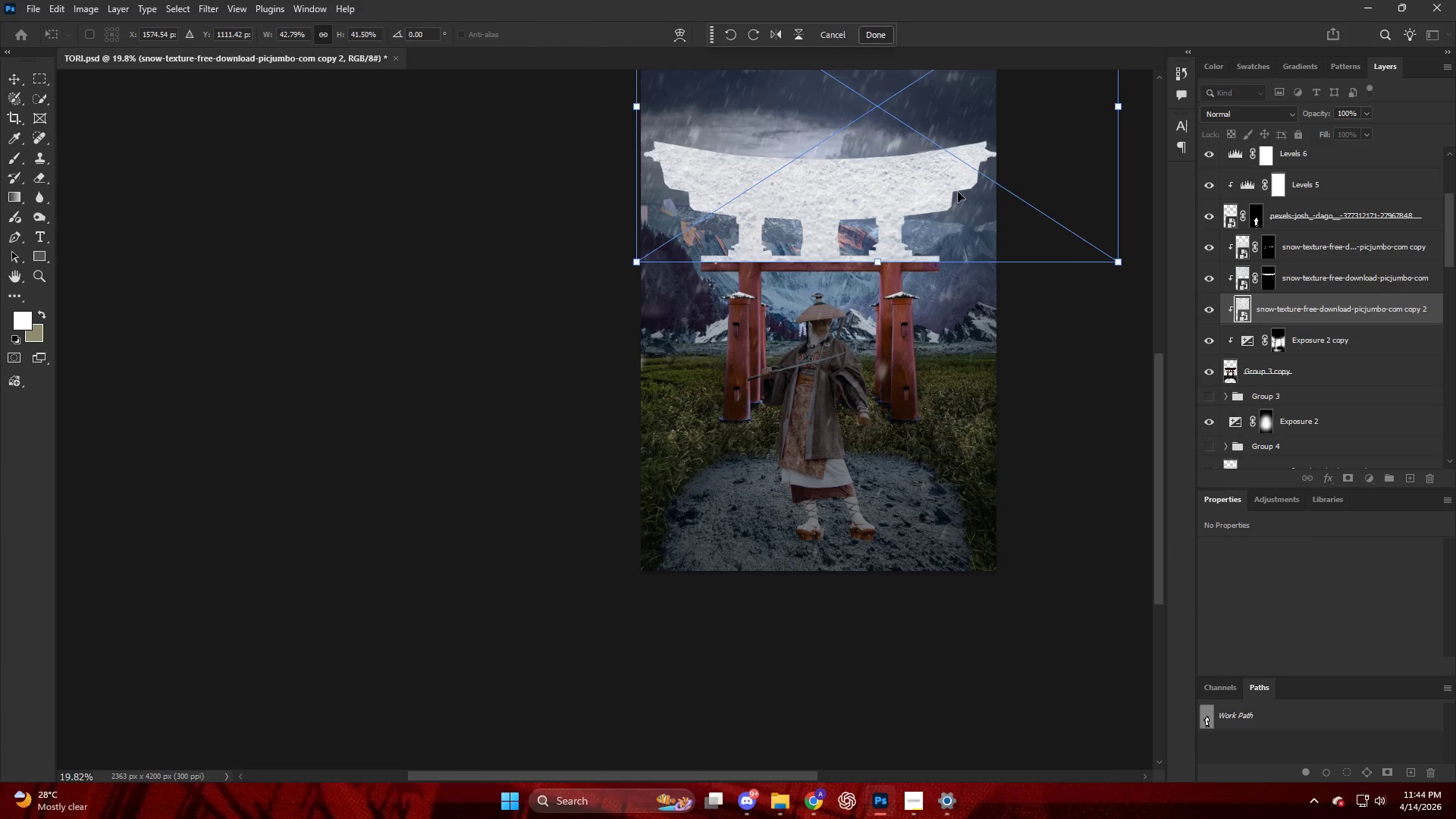 
left_click_drag(start_coordinate=[955, 160], to_coordinate=[915, 505])
 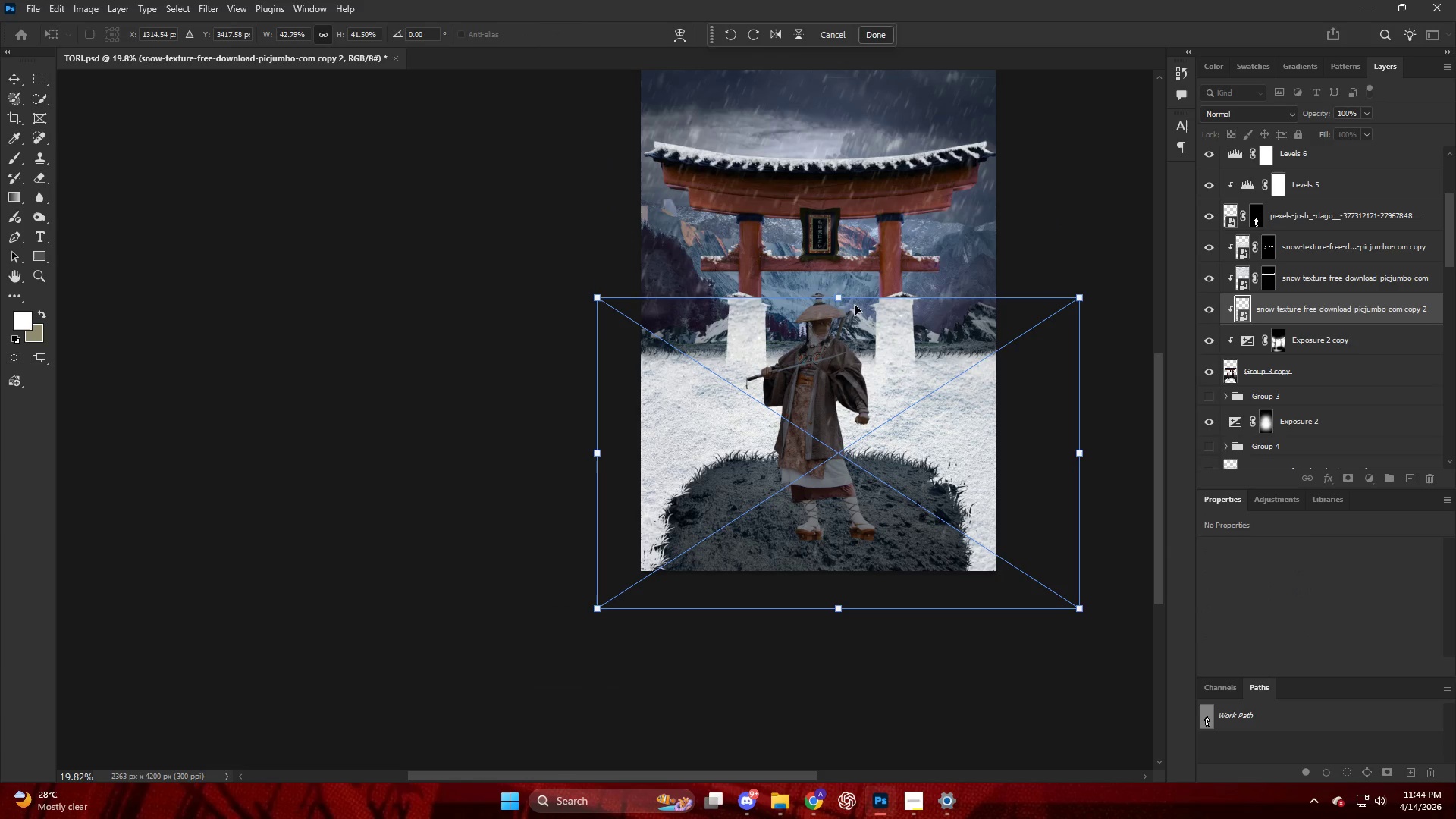 
left_click_drag(start_coordinate=[842, 297], to_coordinate=[849, 215])
 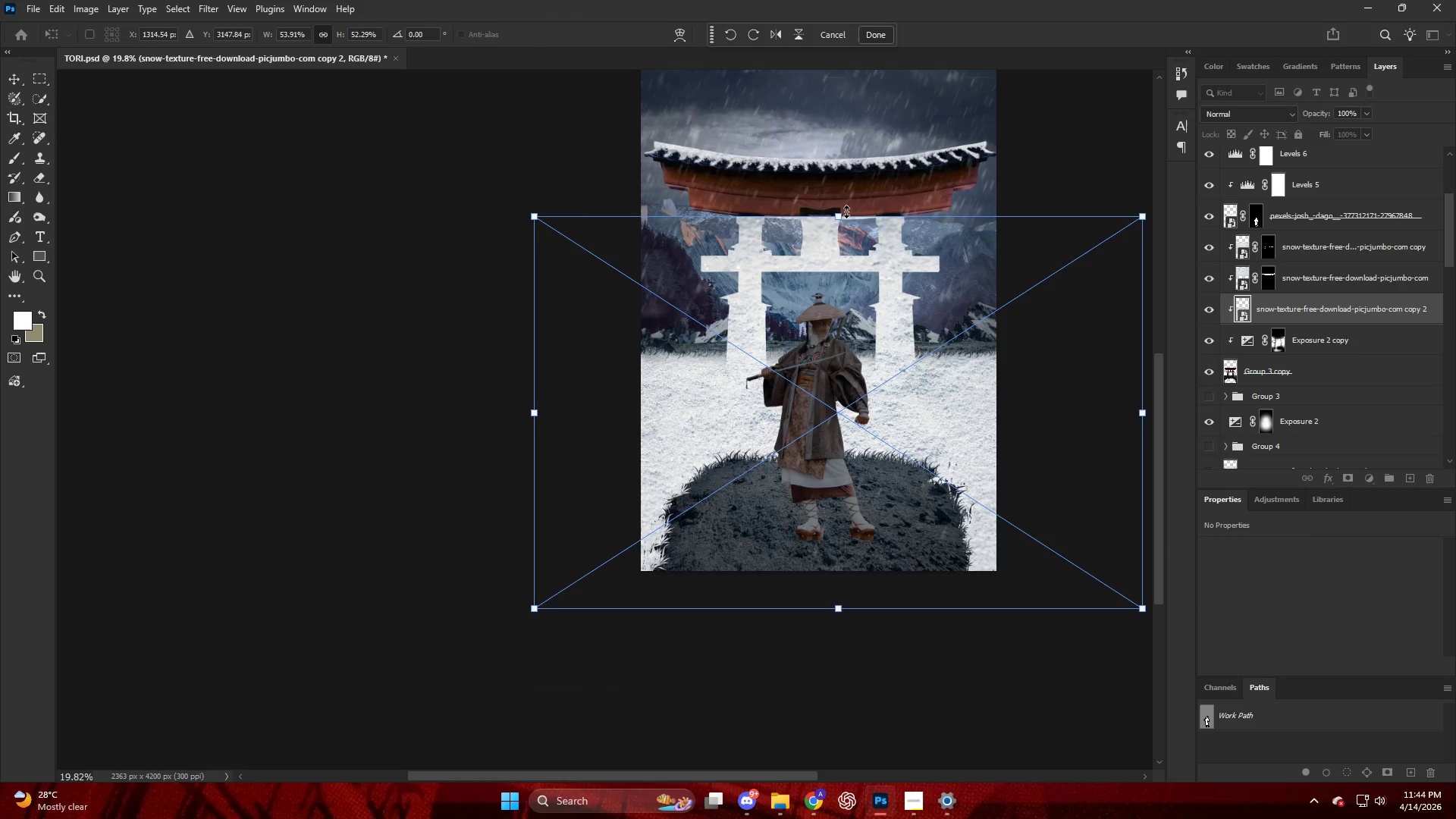 
left_click_drag(start_coordinate=[845, 215], to_coordinate=[842, 245])
 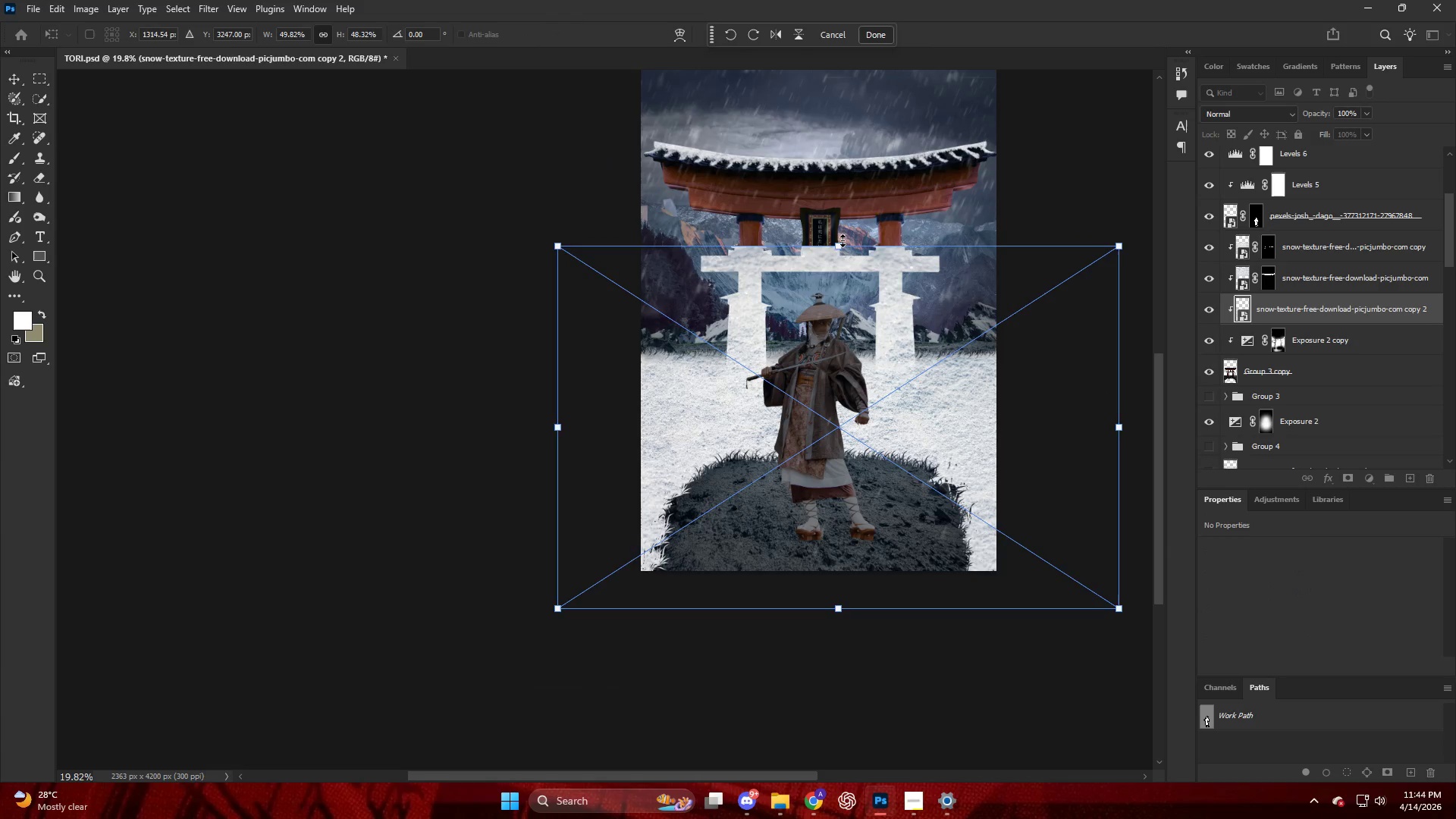 
key(NumpadEnter)
 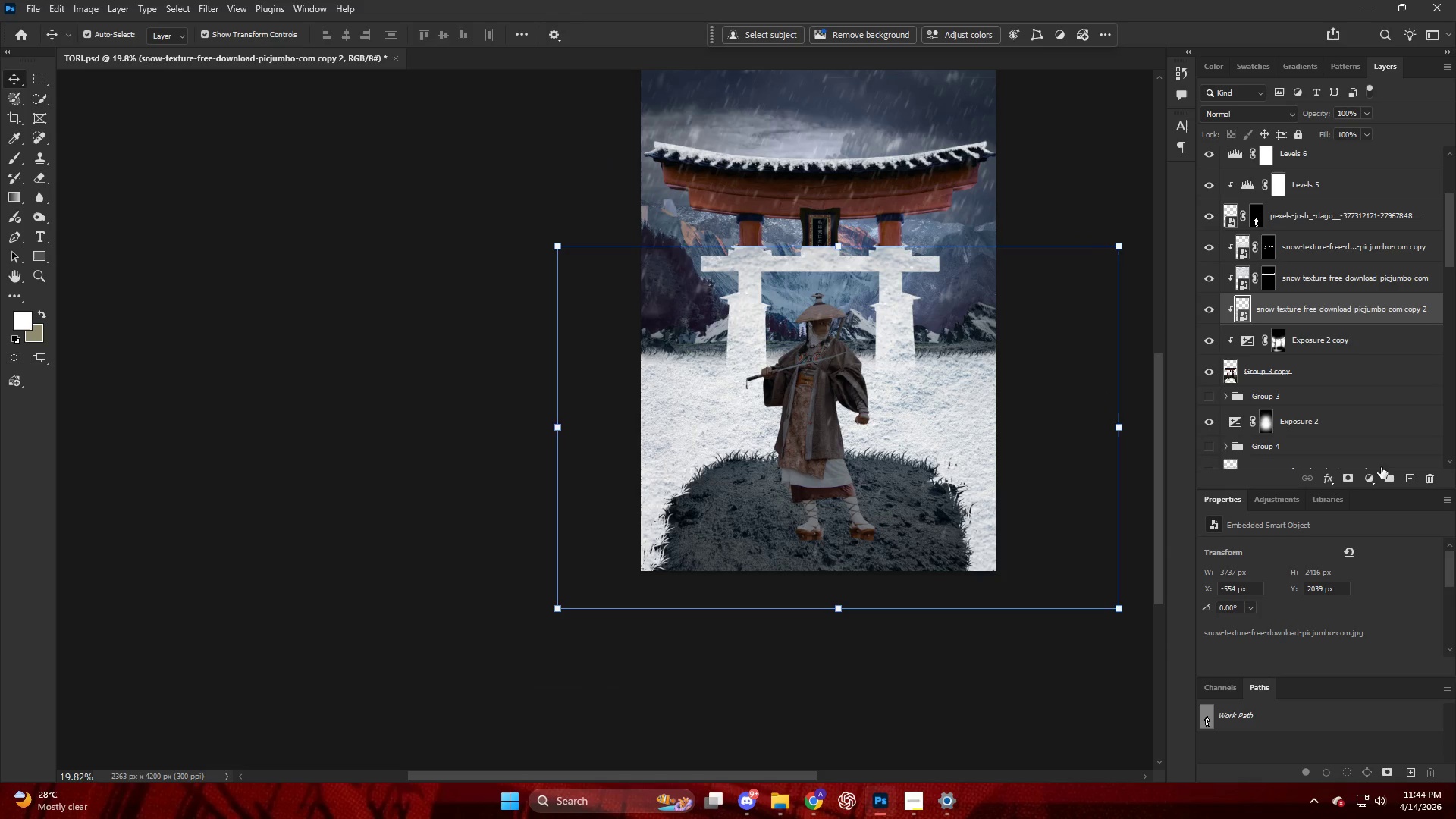 
hold_key(key=AltLeft, duration=0.55)
 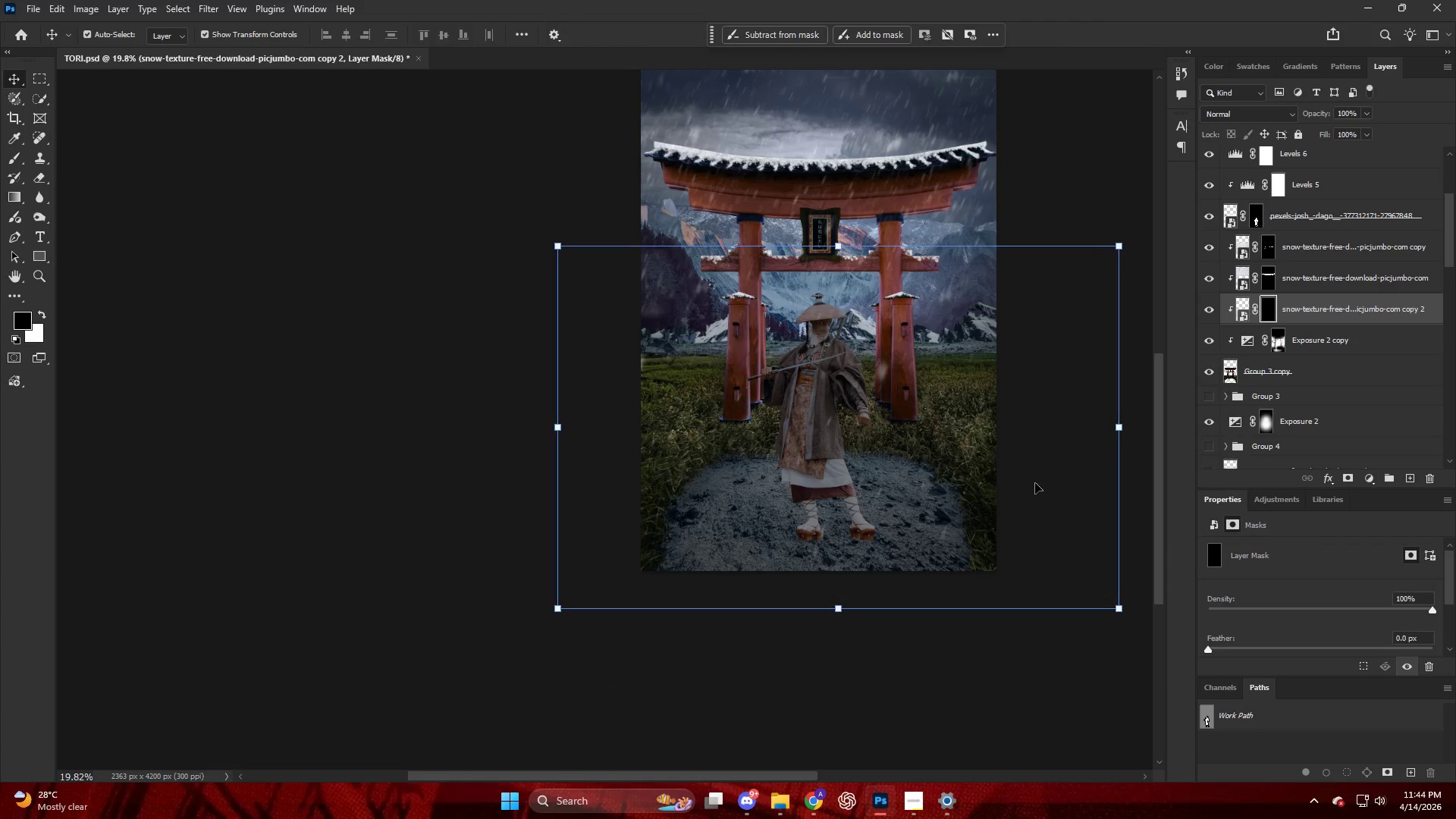 
hold_key(key=AltLeft, duration=0.47)
 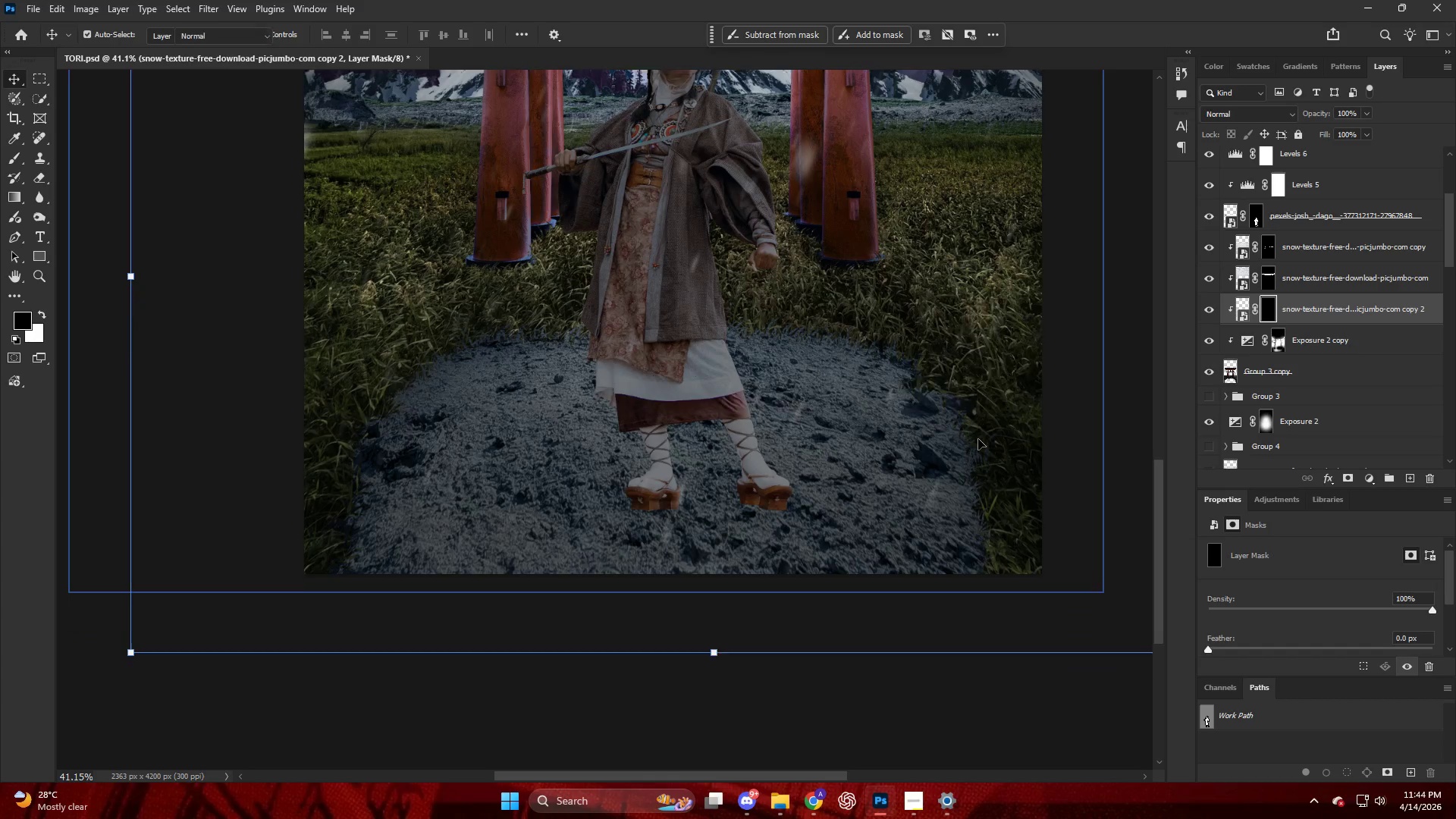 
key(B)
 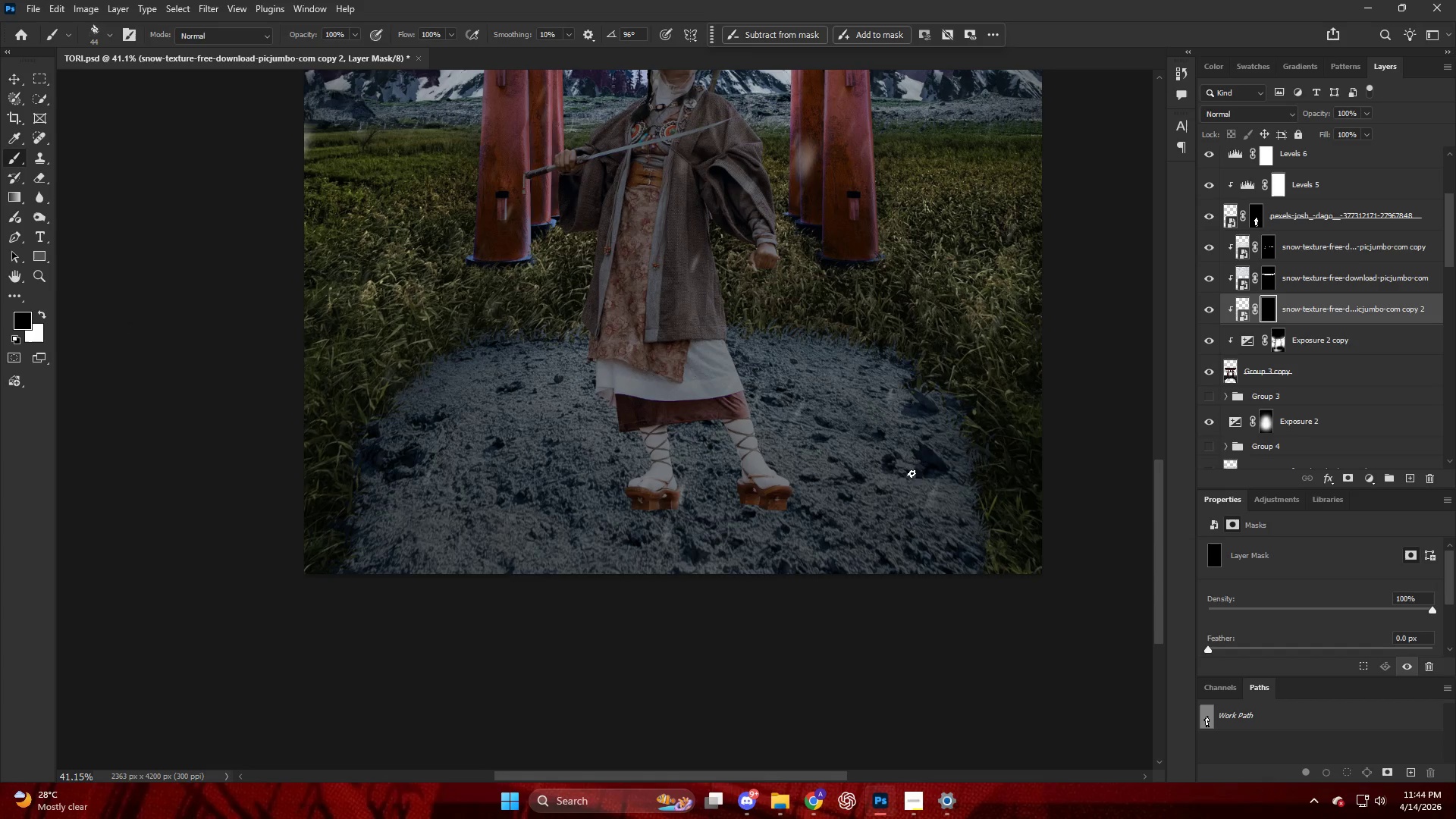 
scroll: coordinate [979, 439], scroll_direction: down, amount: 1.0
 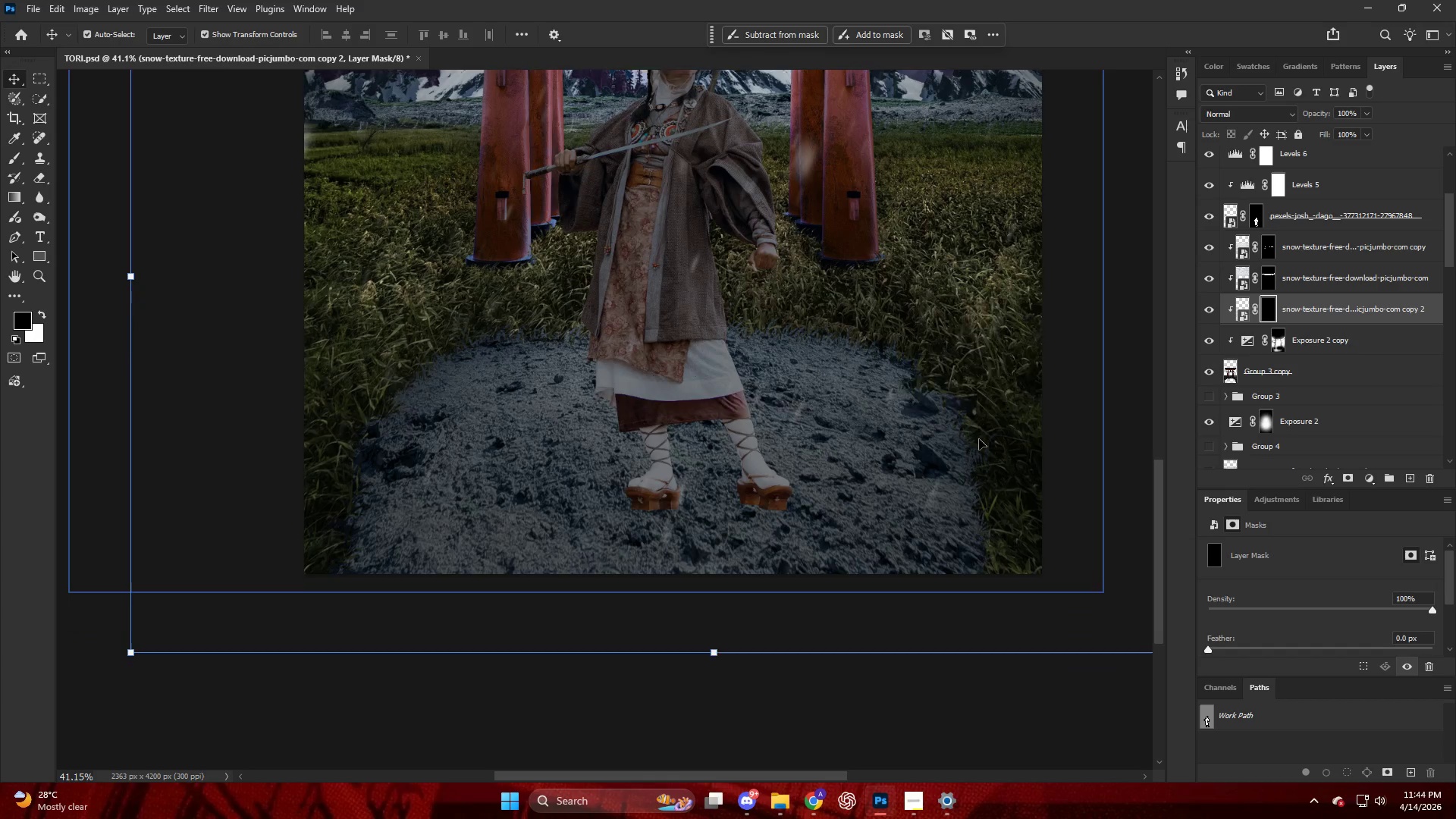 
hold_key(key=AltLeft, duration=0.53)
 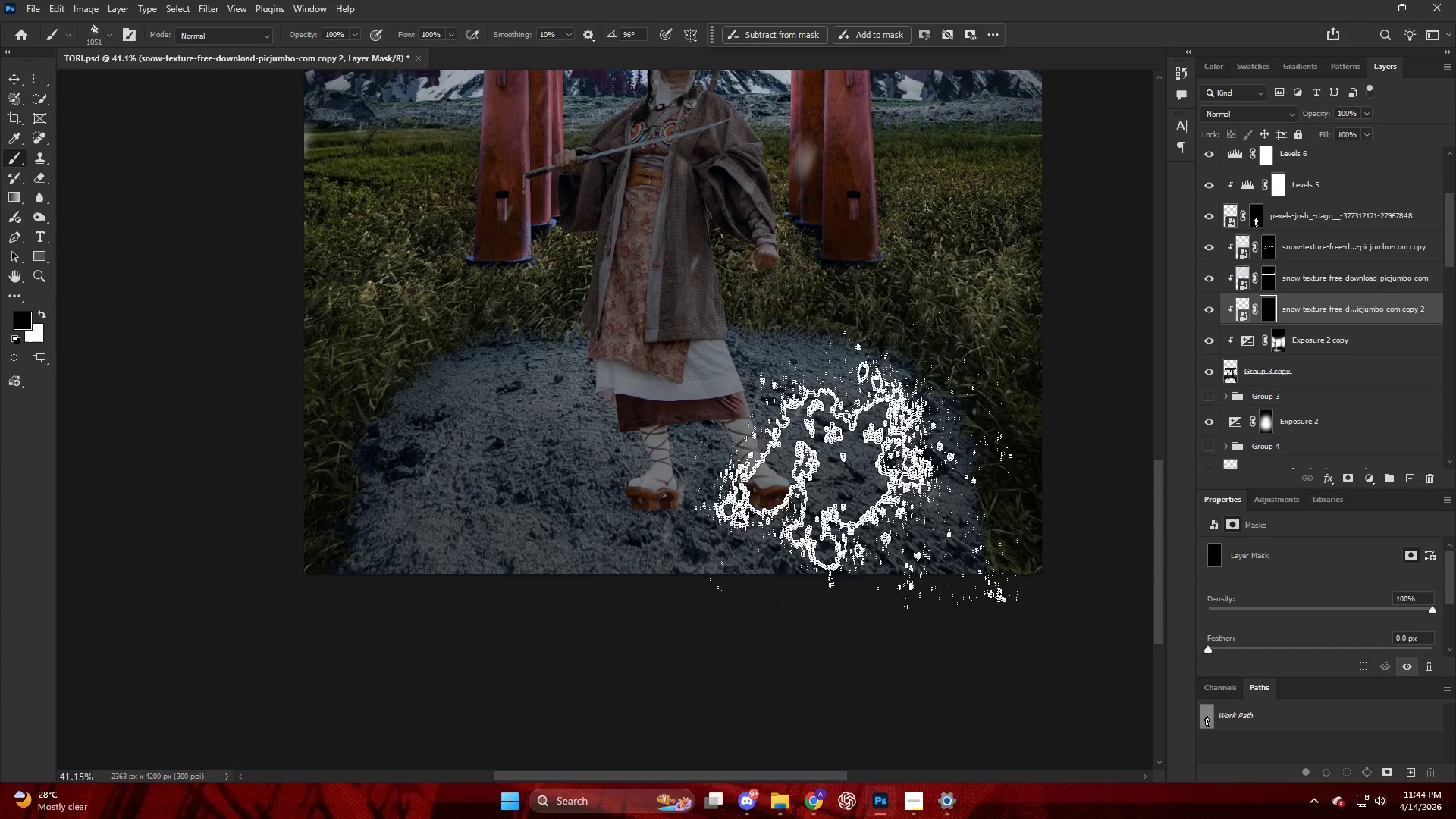 
key(X)
 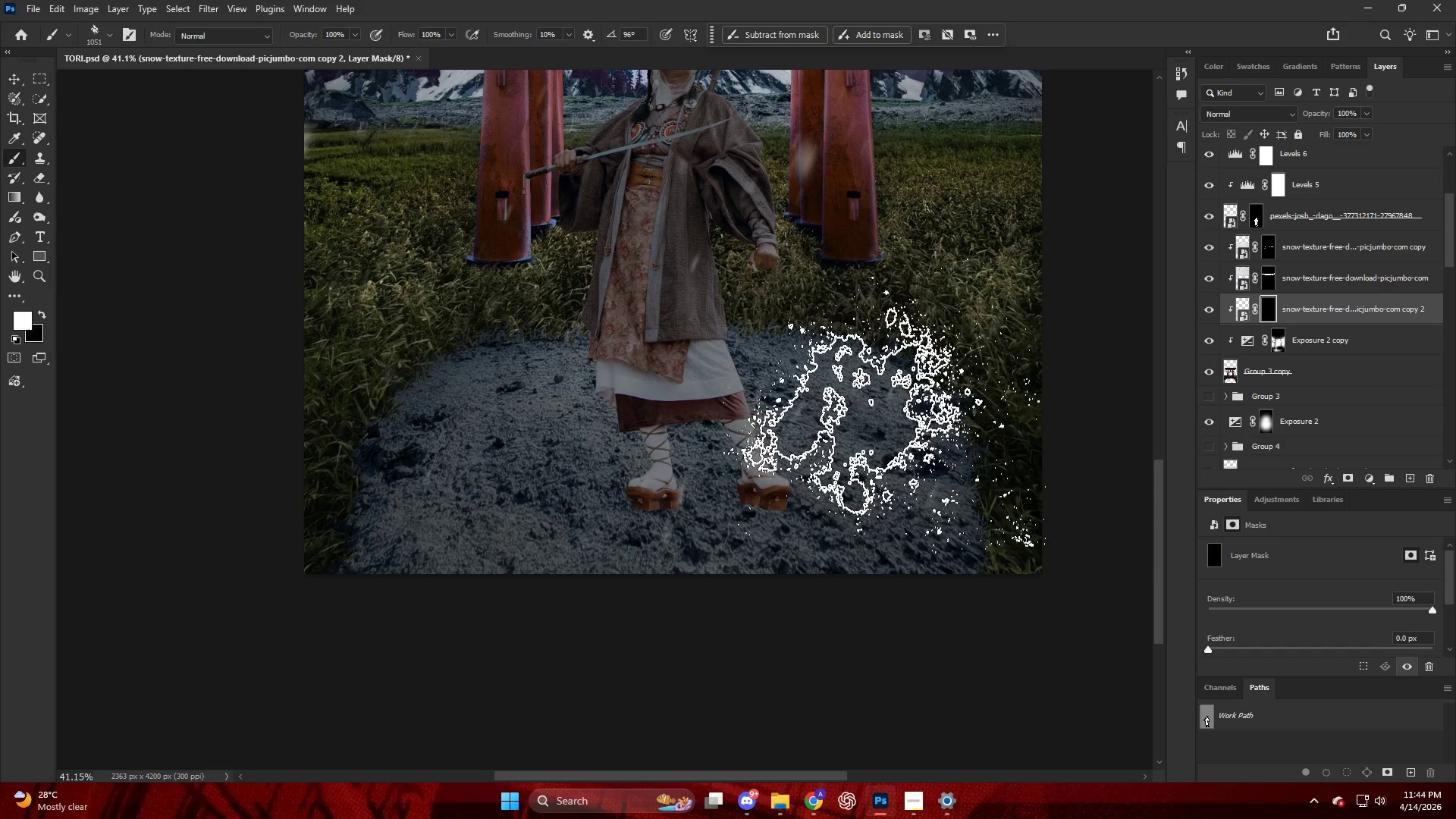 
left_click_drag(start_coordinate=[877, 412], to_coordinate=[869, 440])
 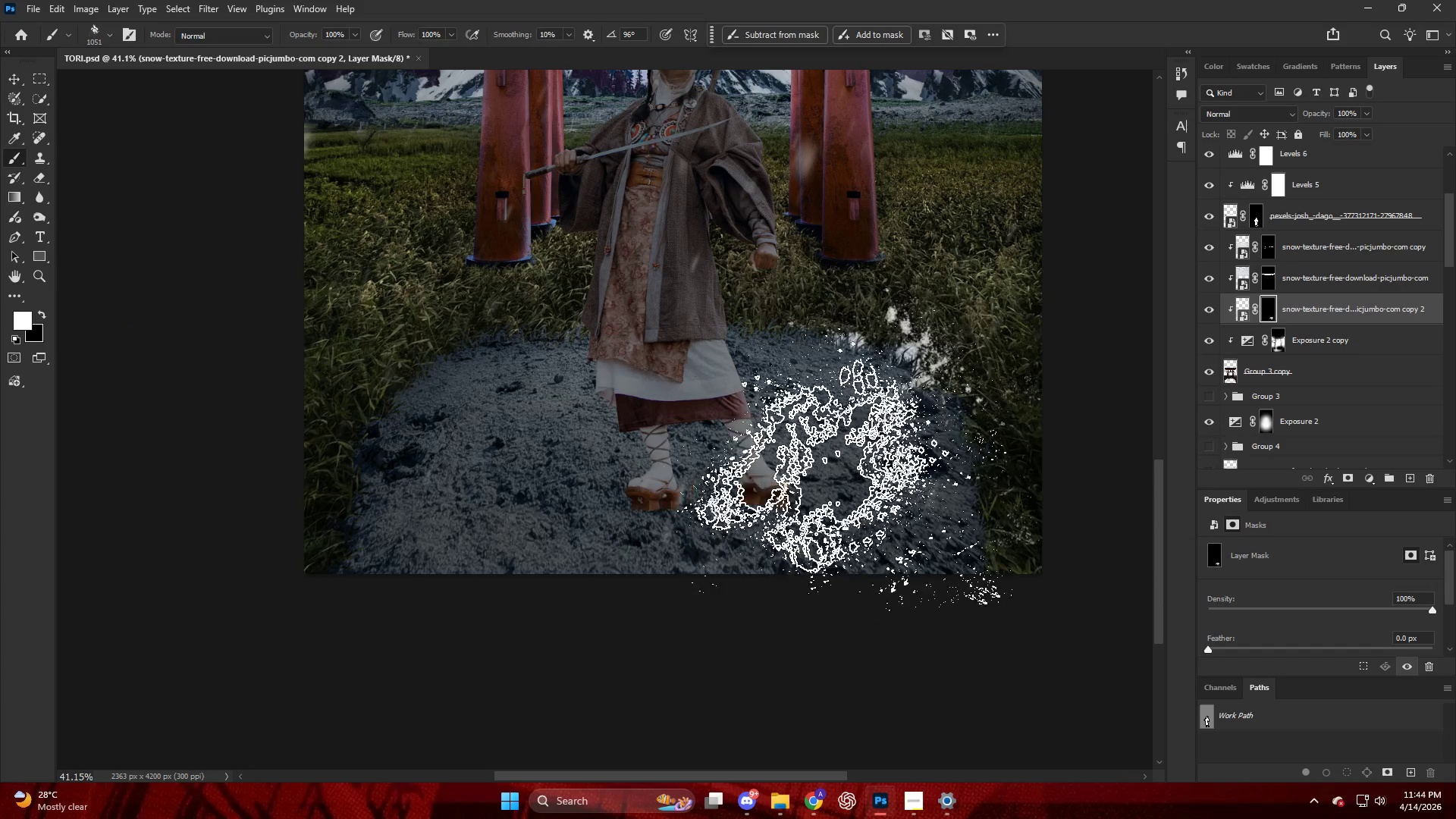 
left_click_drag(start_coordinate=[940, 423], to_coordinate=[961, 448])
 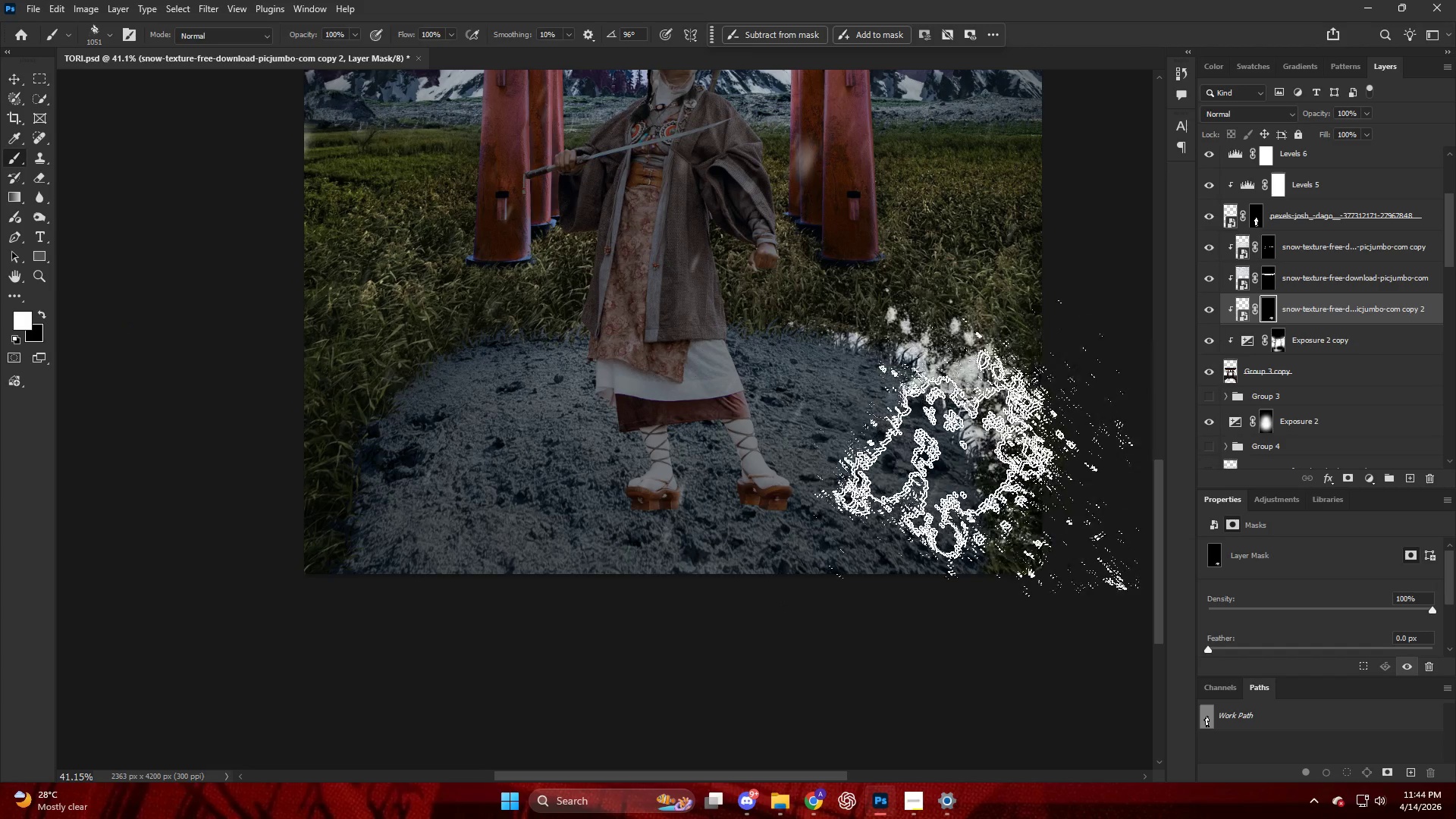 
left_click_drag(start_coordinate=[969, 457], to_coordinate=[984, 484])
 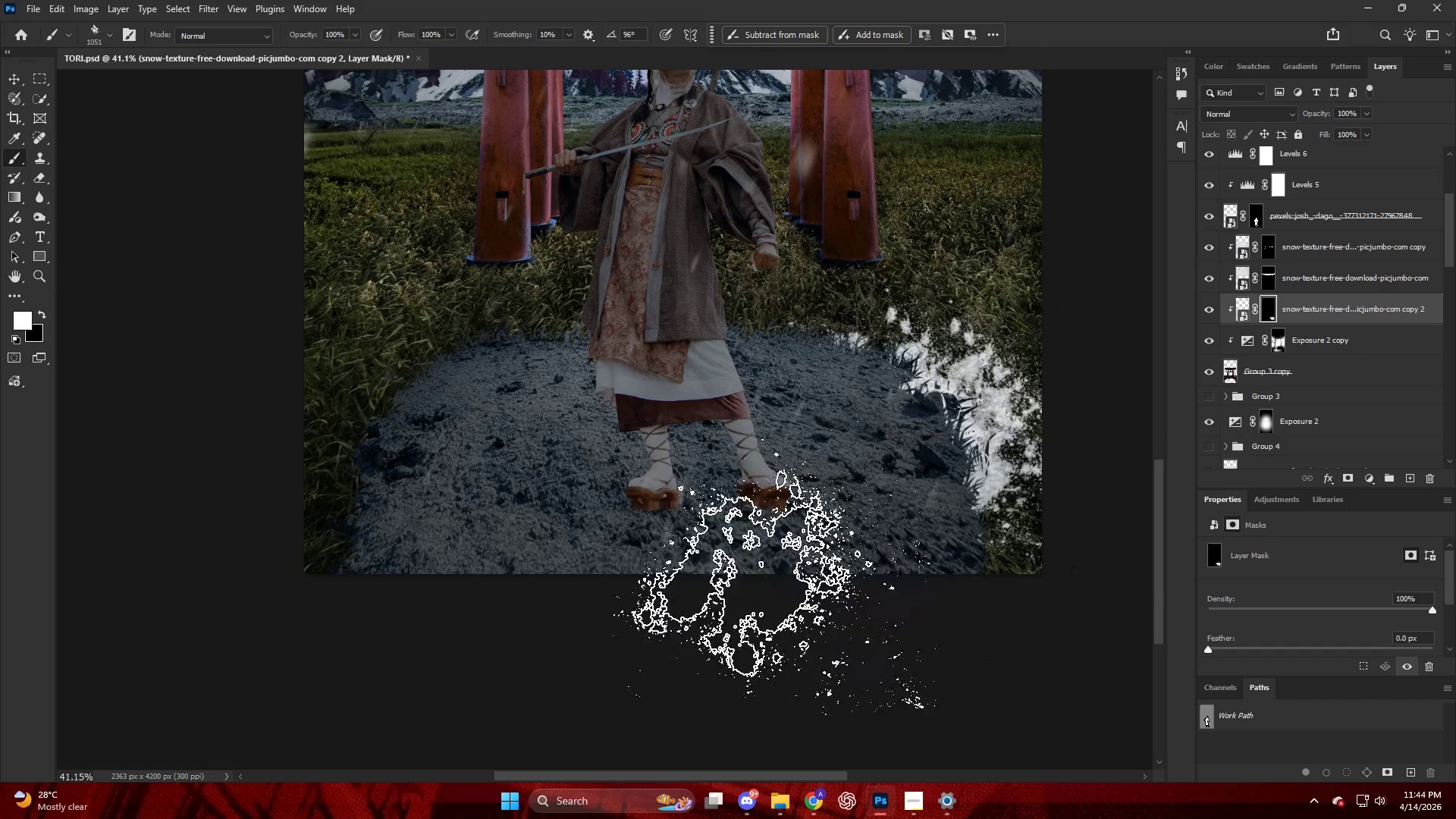 
key(Alt+AltLeft)
 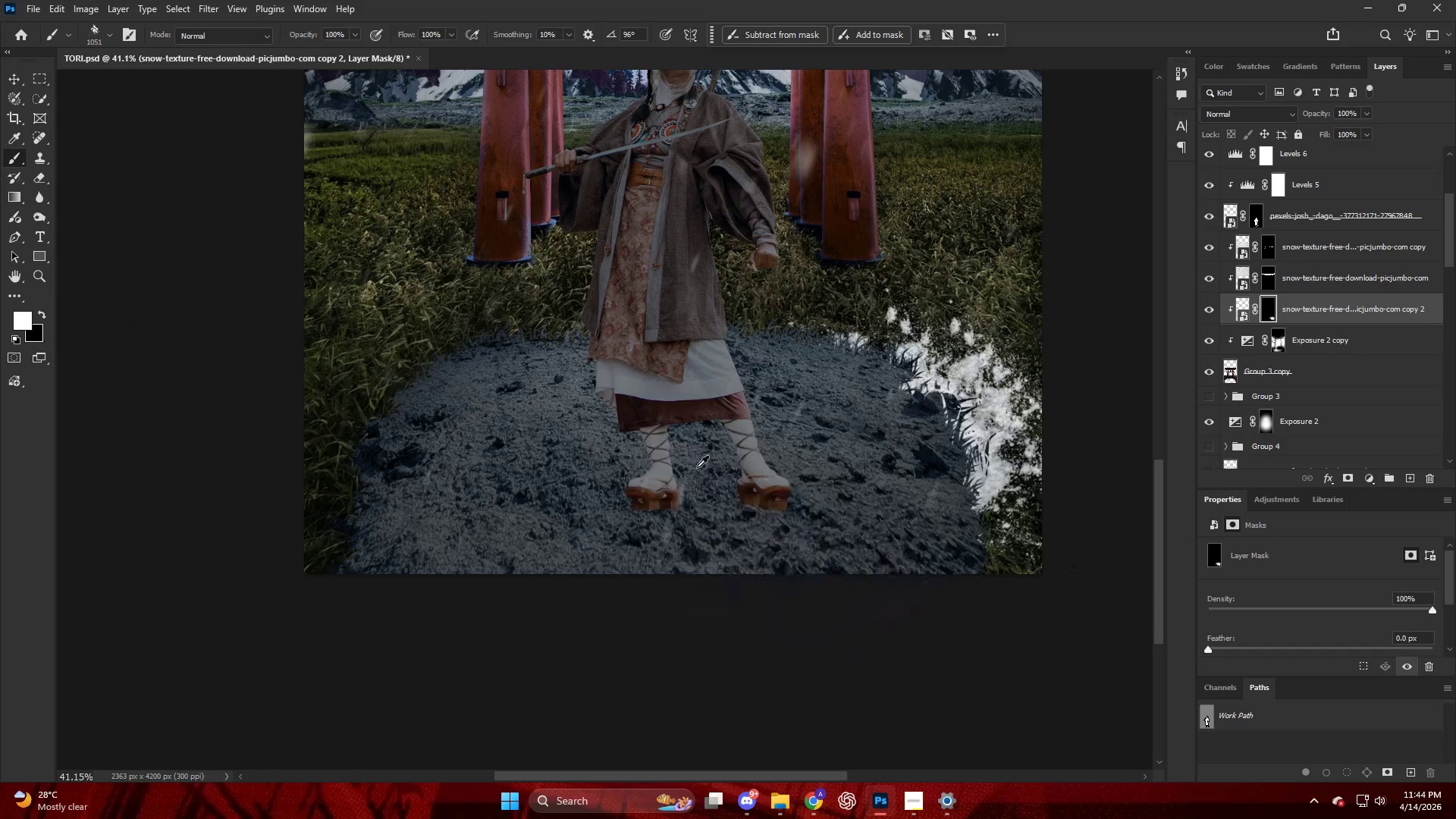 
hold_key(key=AltLeft, duration=0.73)
 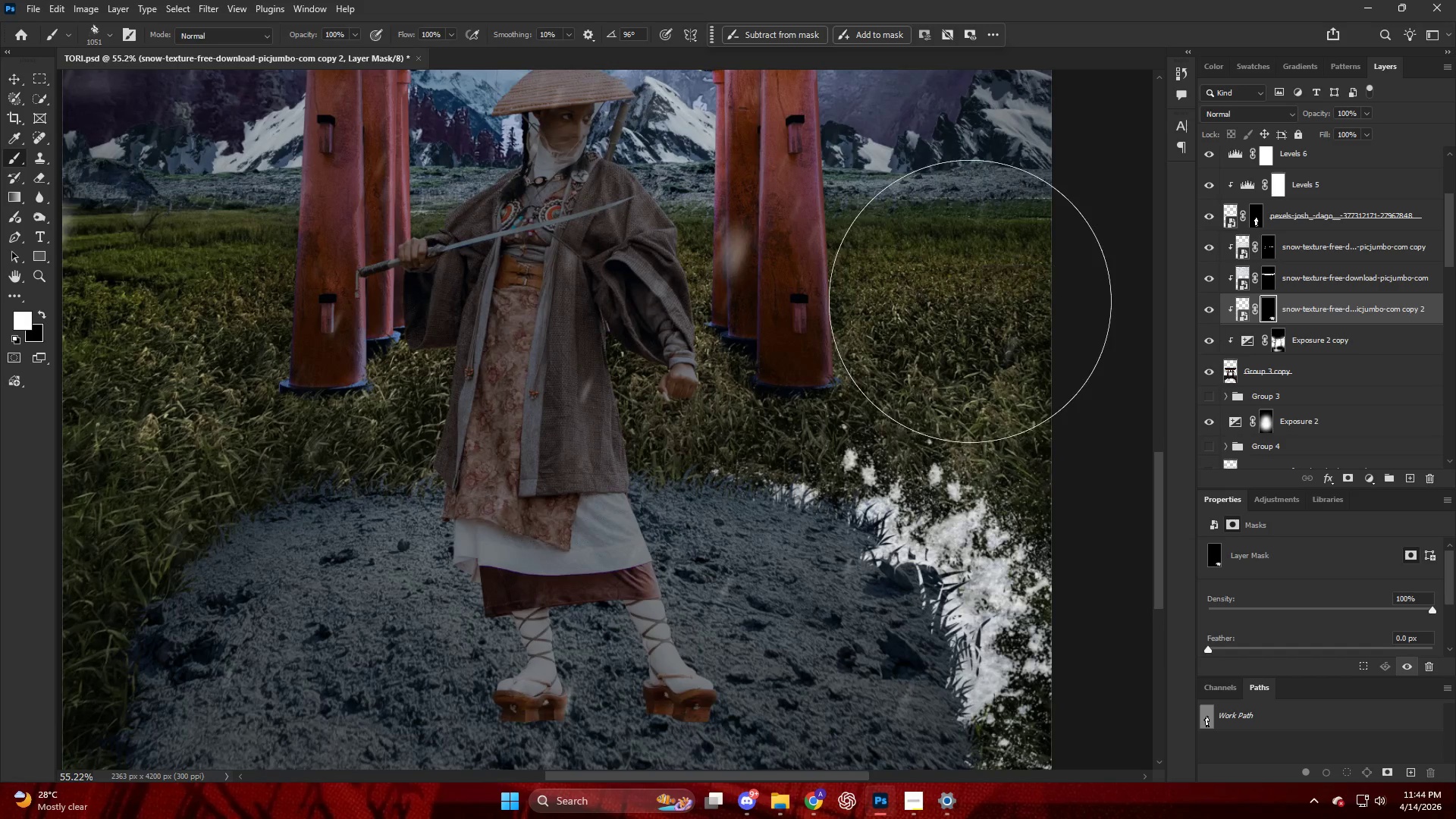 
left_click_drag(start_coordinate=[959, 221], to_coordinate=[963, 221])
 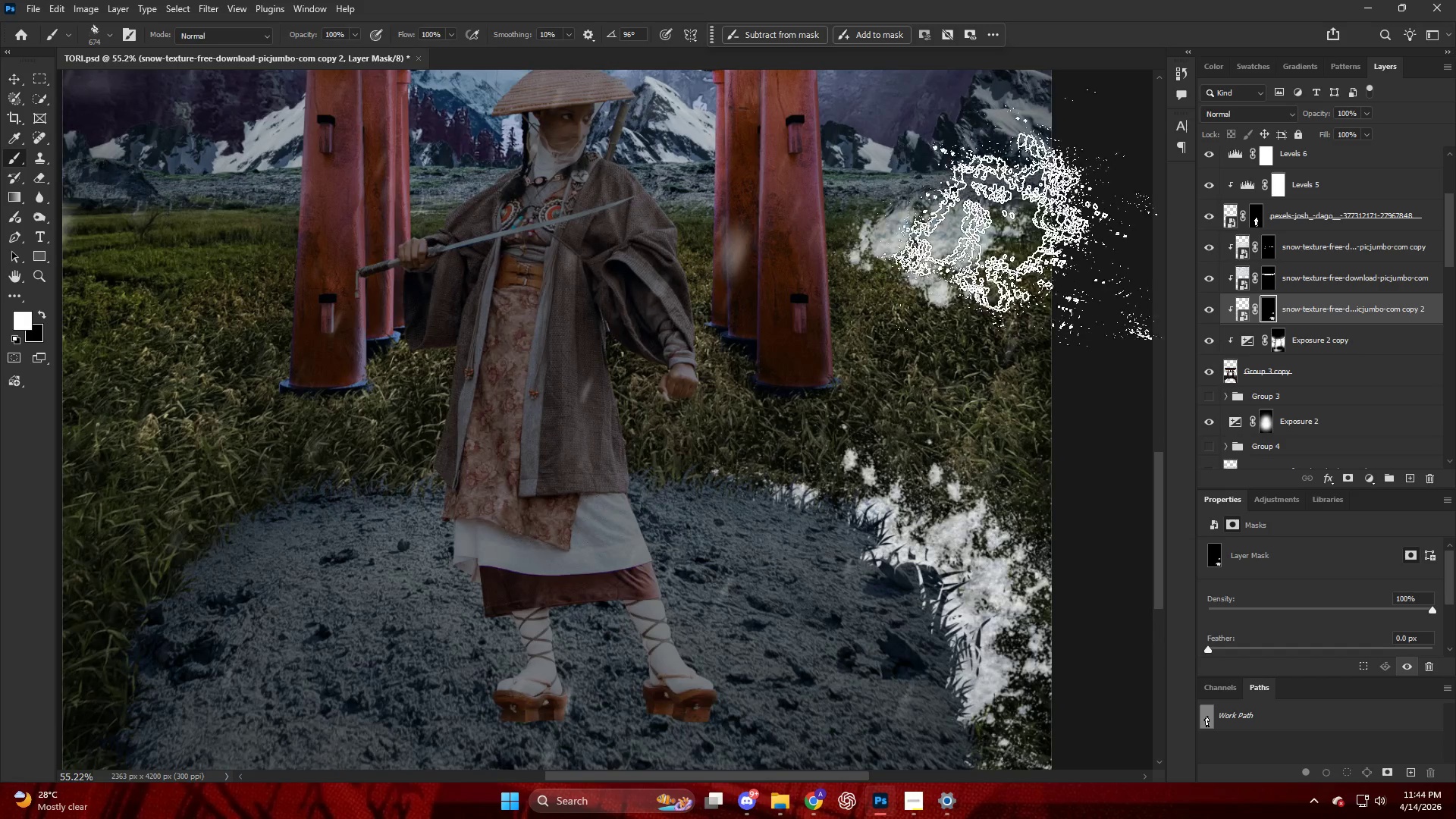 
scroll: coordinate [968, 337], scroll_direction: up, amount: 7.0
 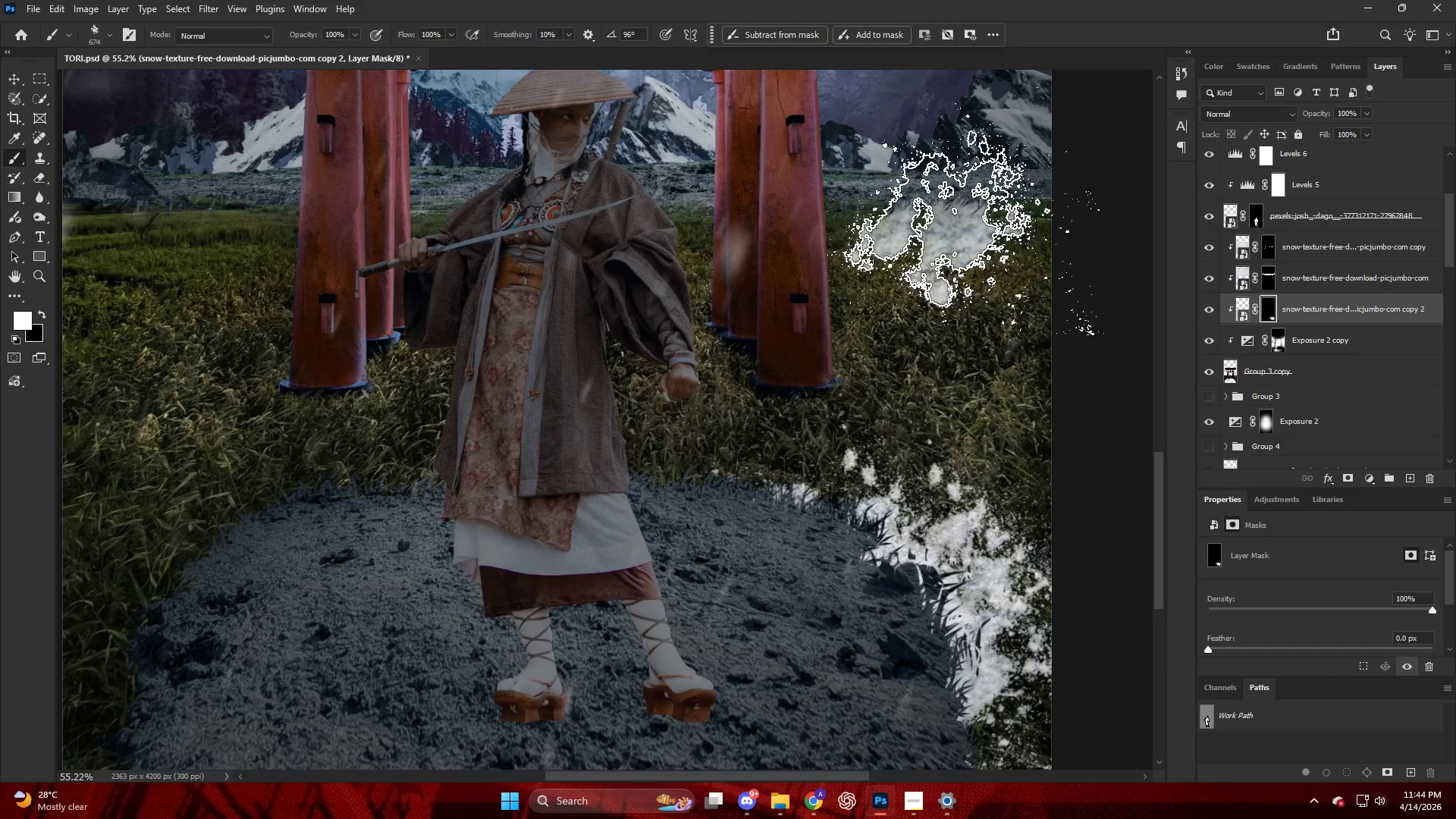 
left_click_drag(start_coordinate=[1024, 227], to_coordinate=[1052, 234])
 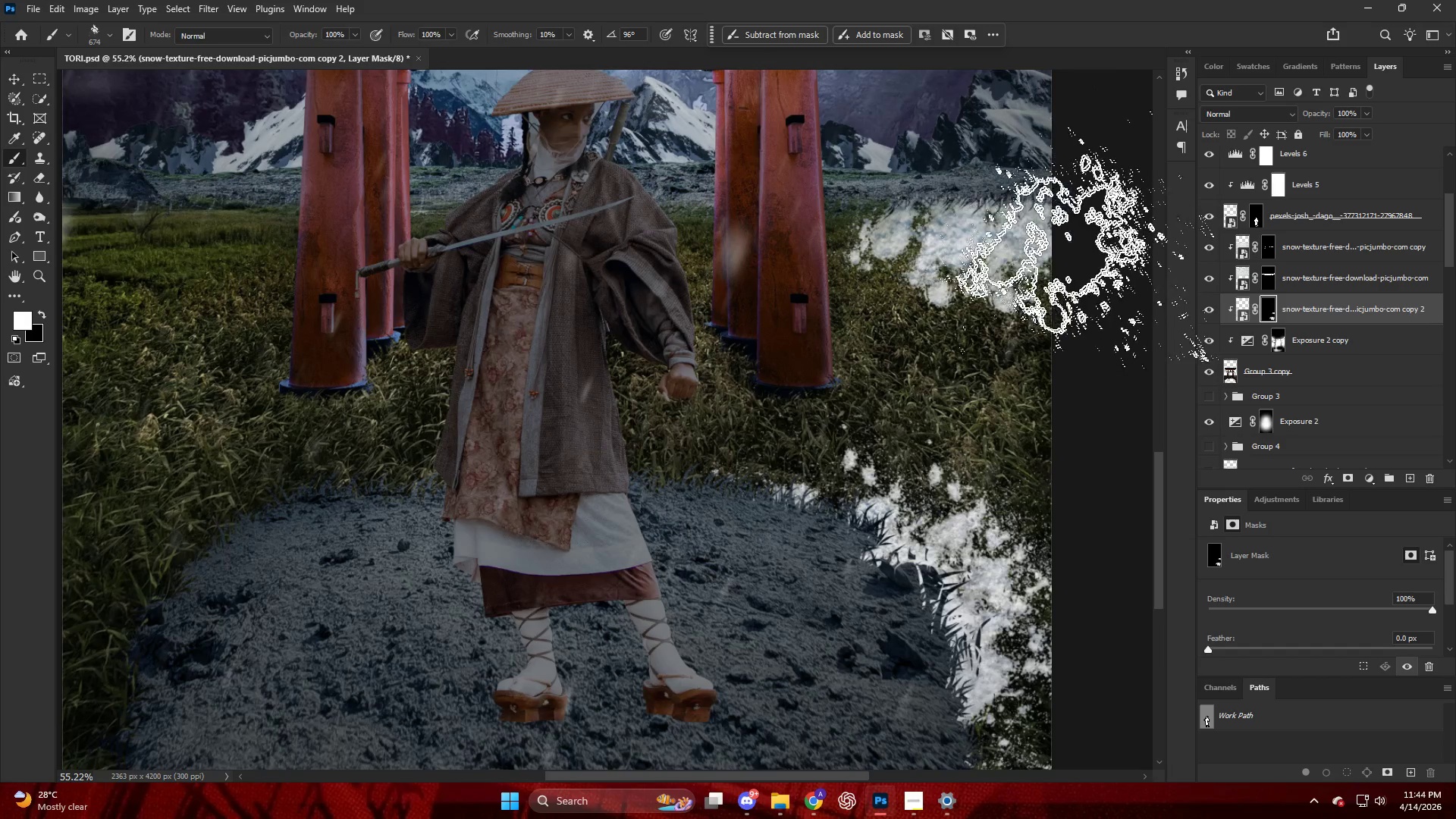 
left_click_drag(start_coordinate=[1073, 247], to_coordinate=[1079, 256])
 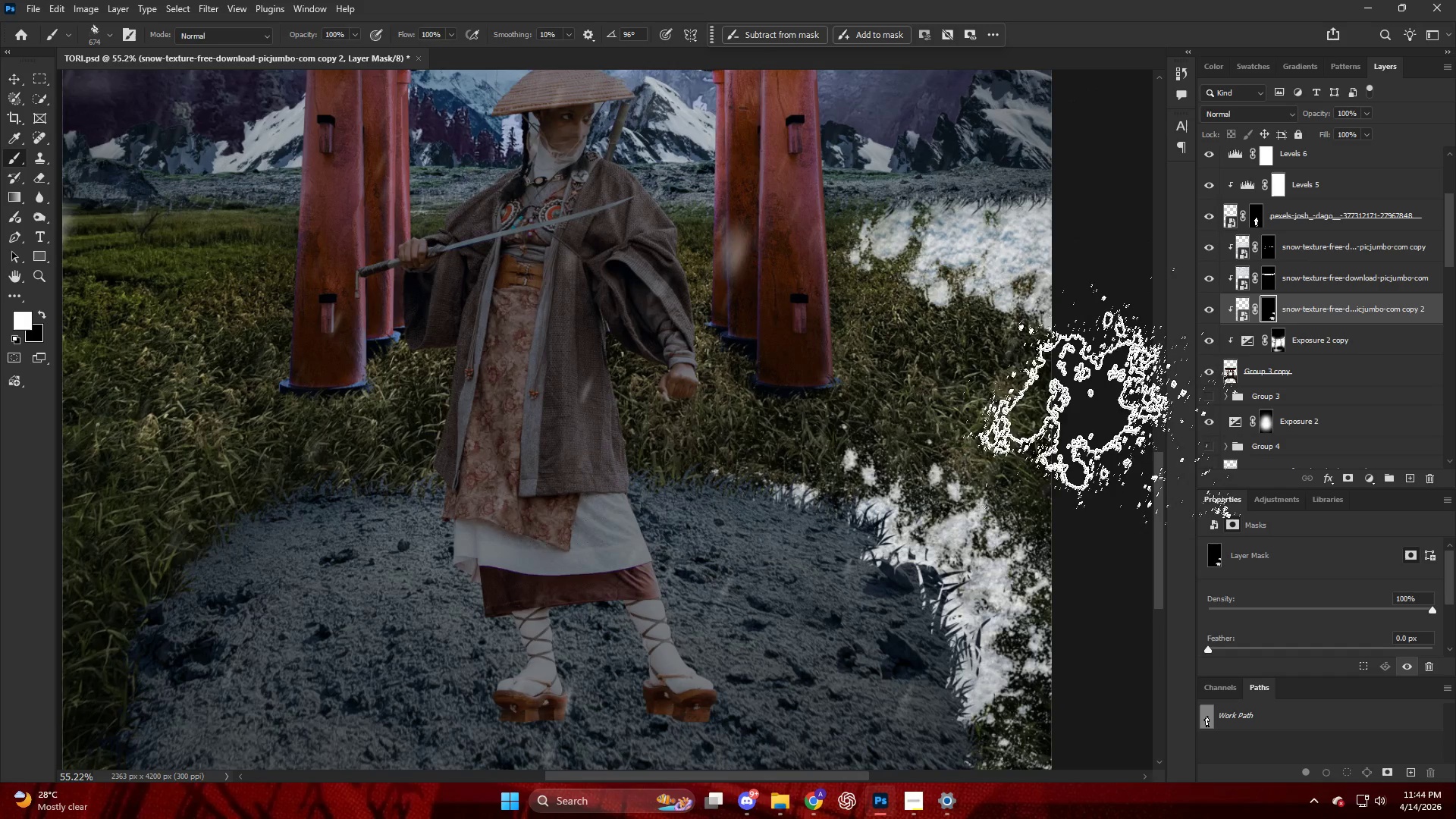 
key(Control+Z)
 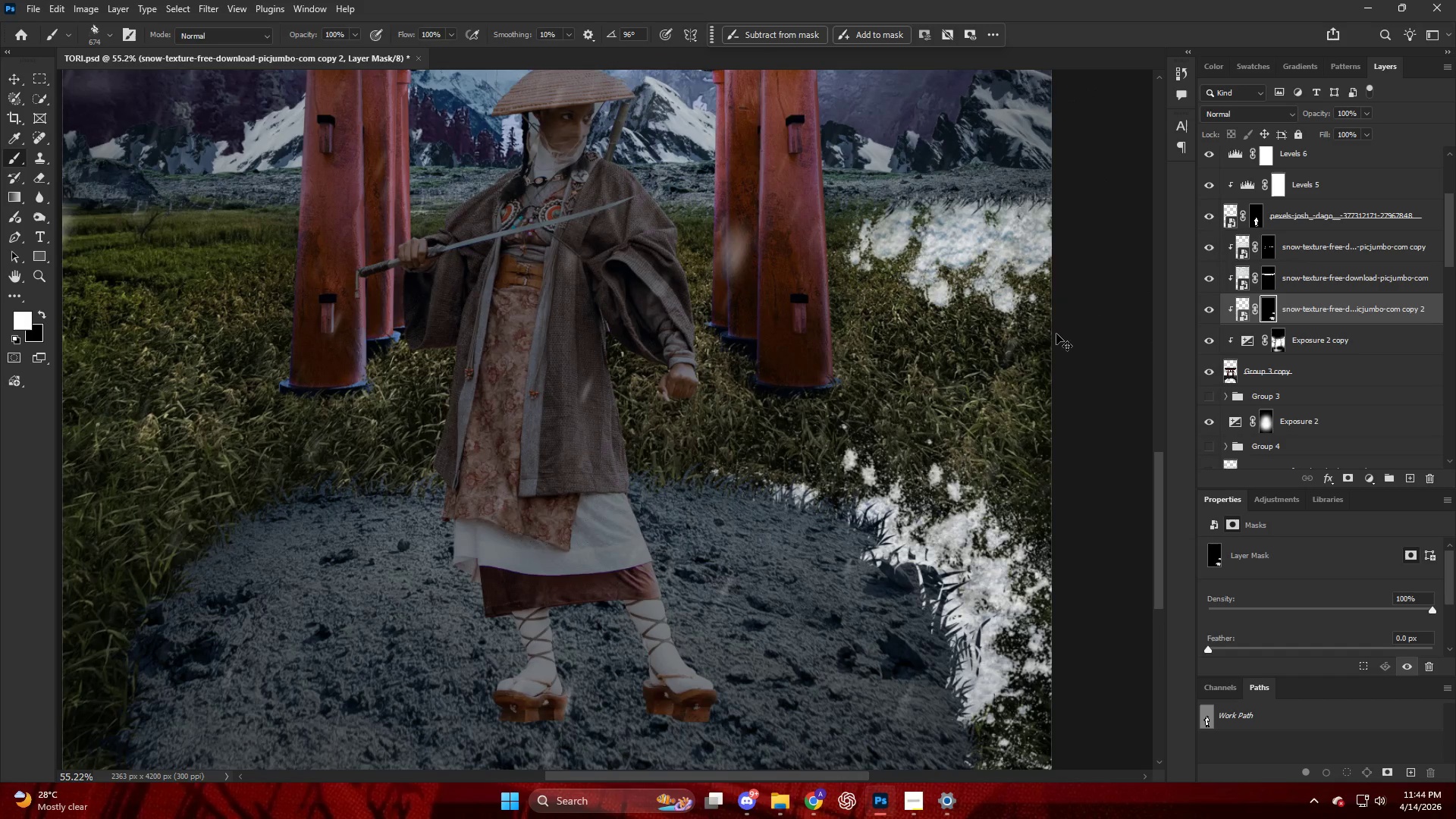 
key(Control+Z)
 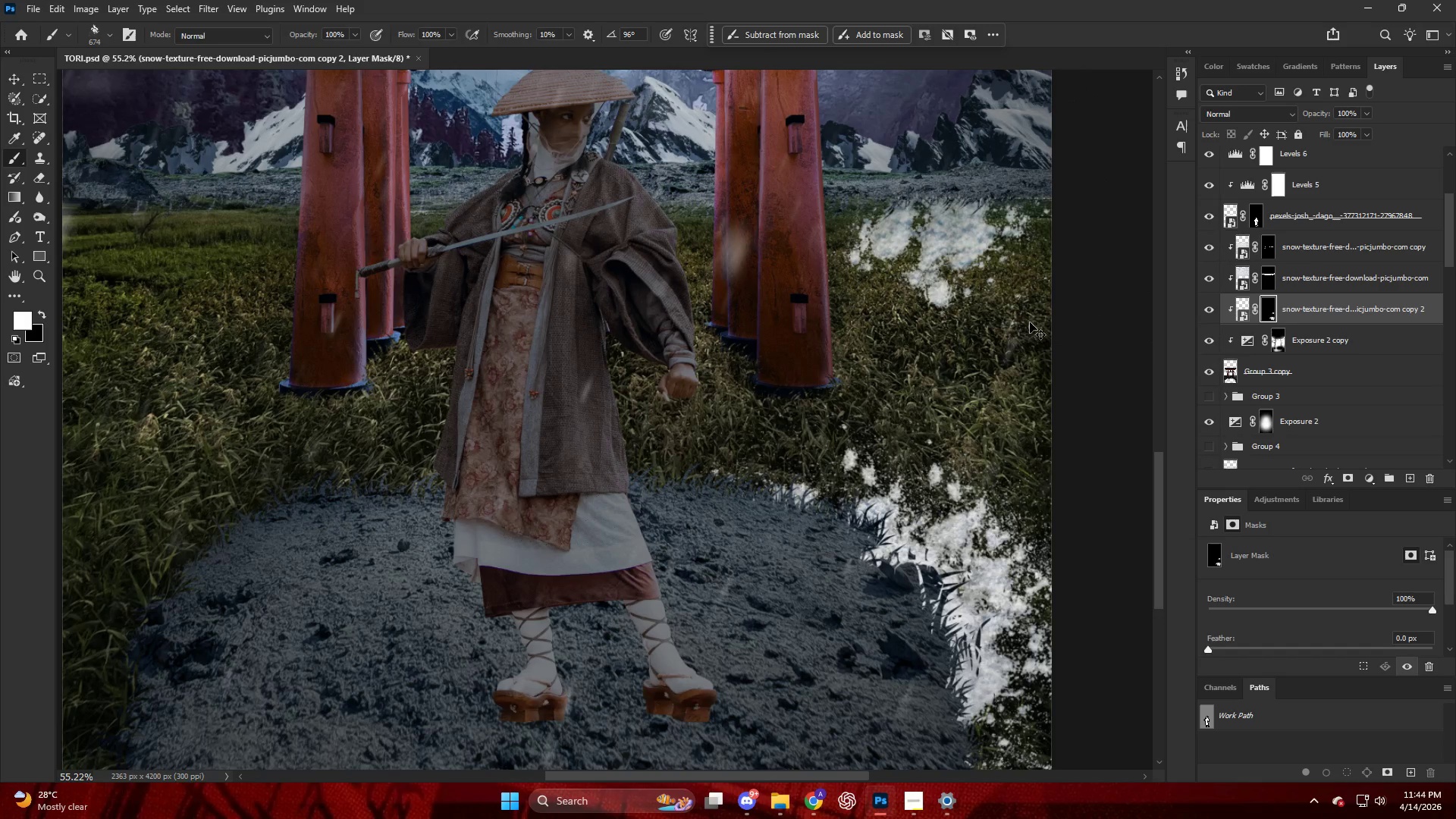 
key(Control+Z)
 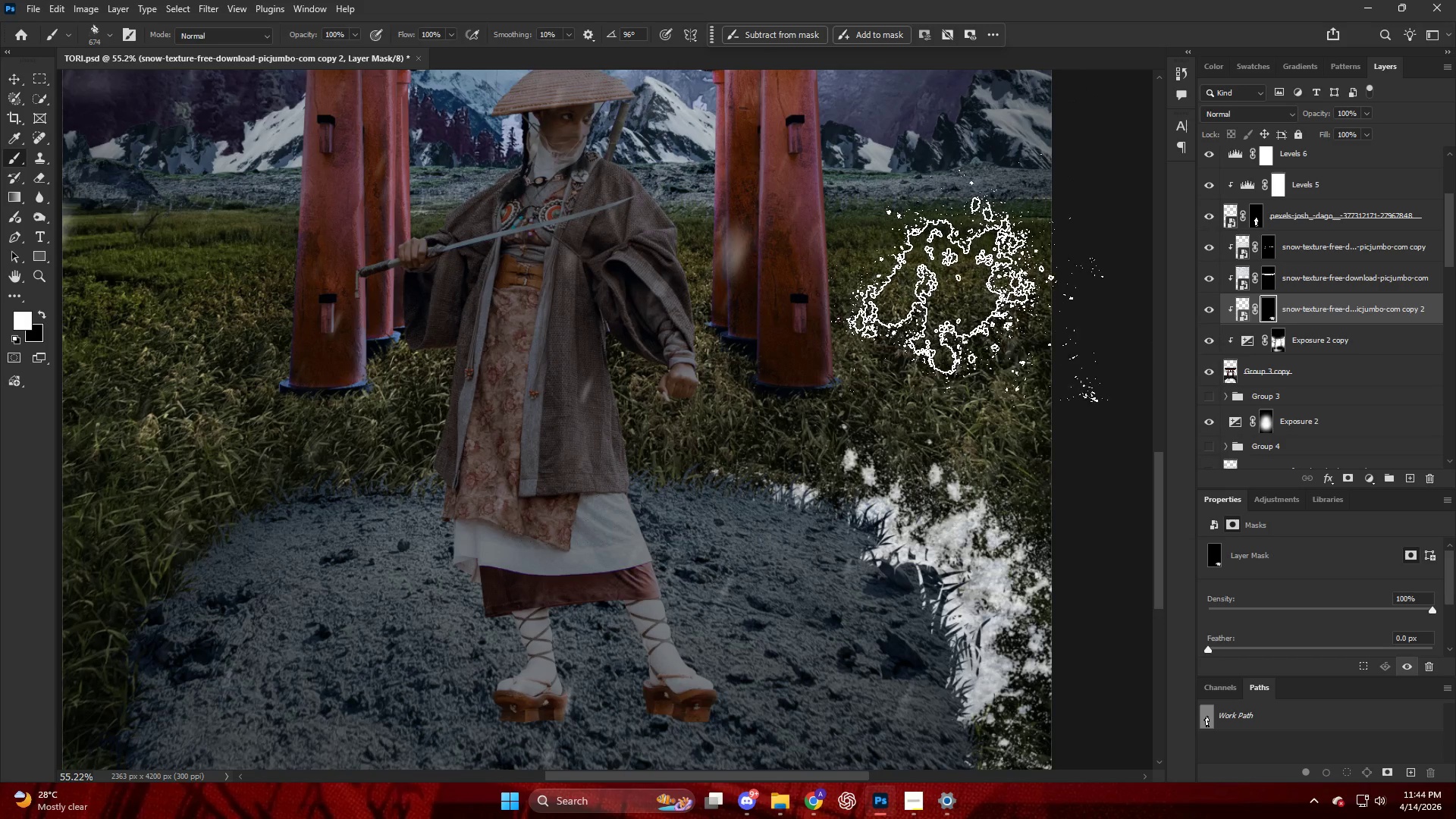 
hold_key(key=ControlLeft, duration=0.41)
scroll: coordinate [869, 285], scroll_direction: down, amount: 12.0
 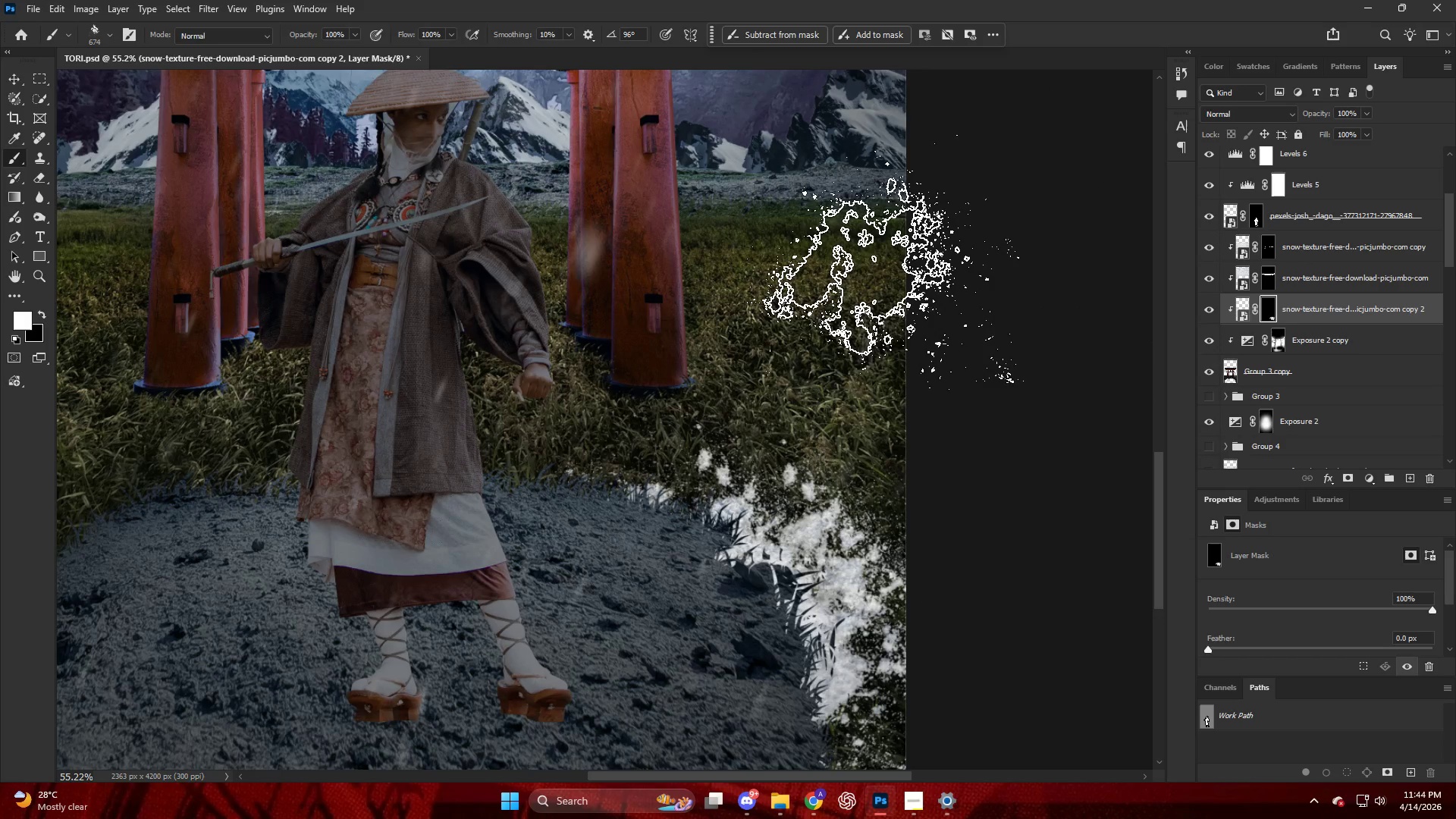 
hold_key(key=AltLeft, duration=0.47)
scroll: coordinate [882, 322], scroll_direction: down, amount: 6.0
 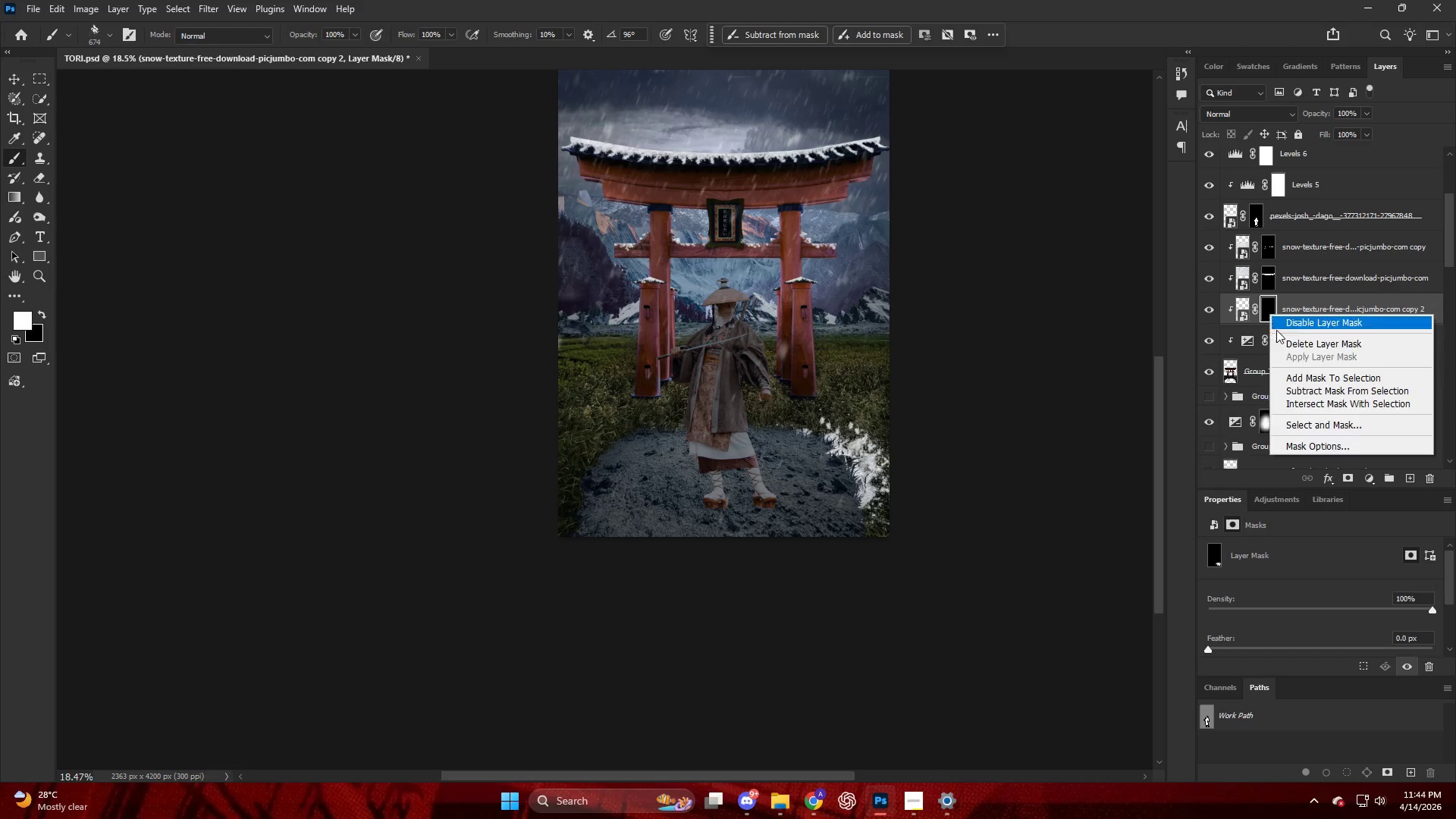 
left_click([1286, 343])
 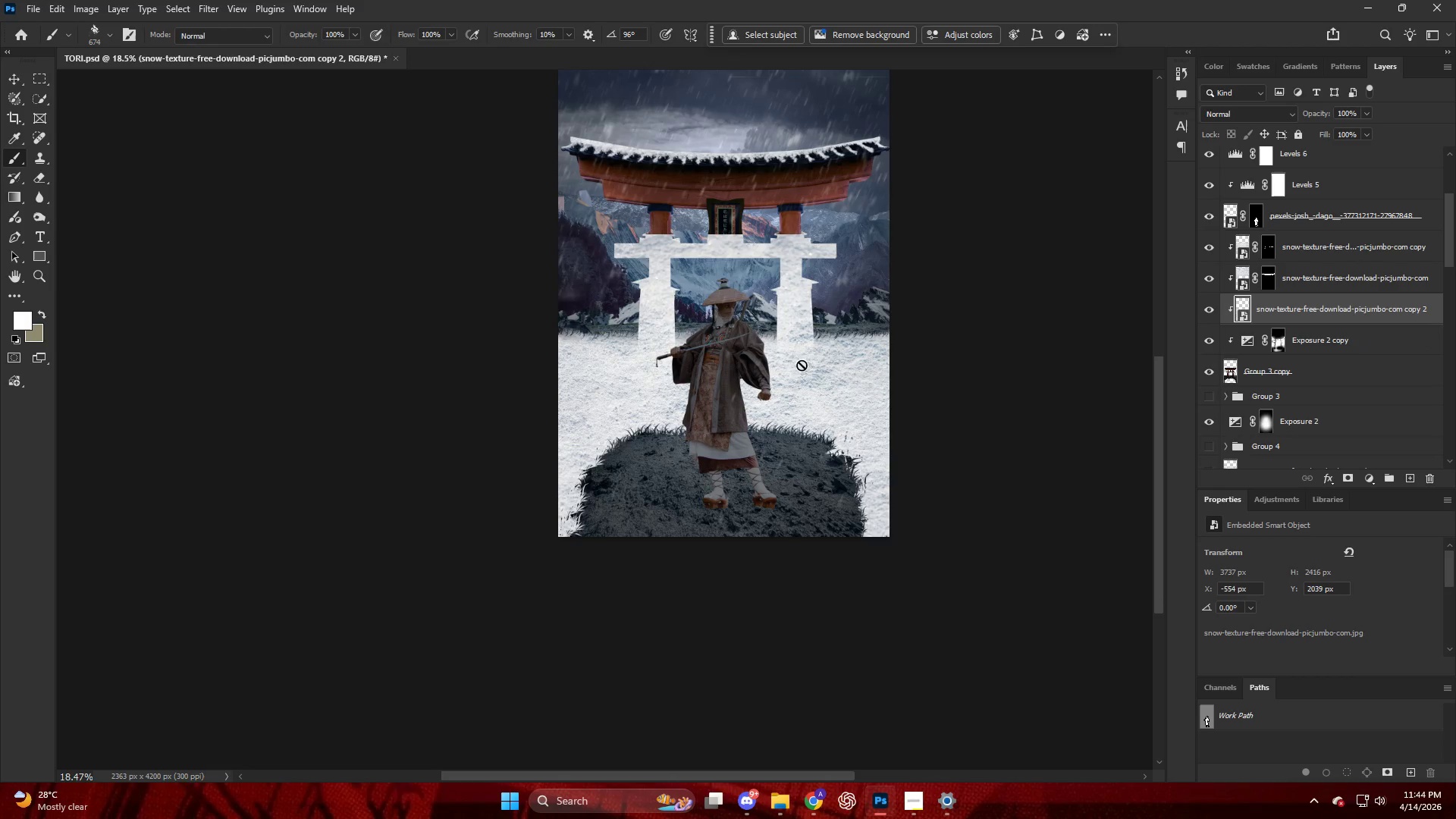 
key(Control+T)
 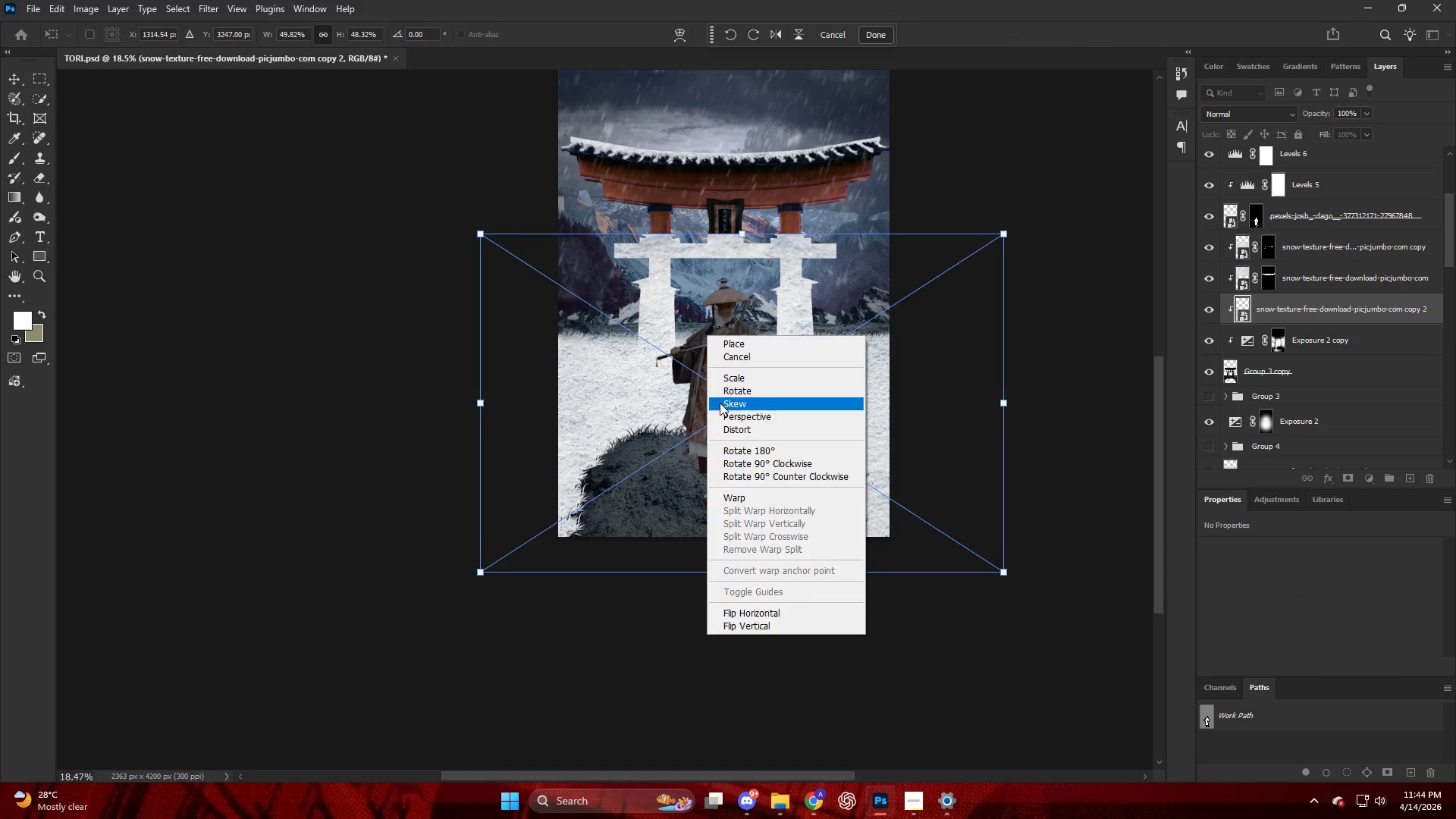 
left_click([726, 428])
 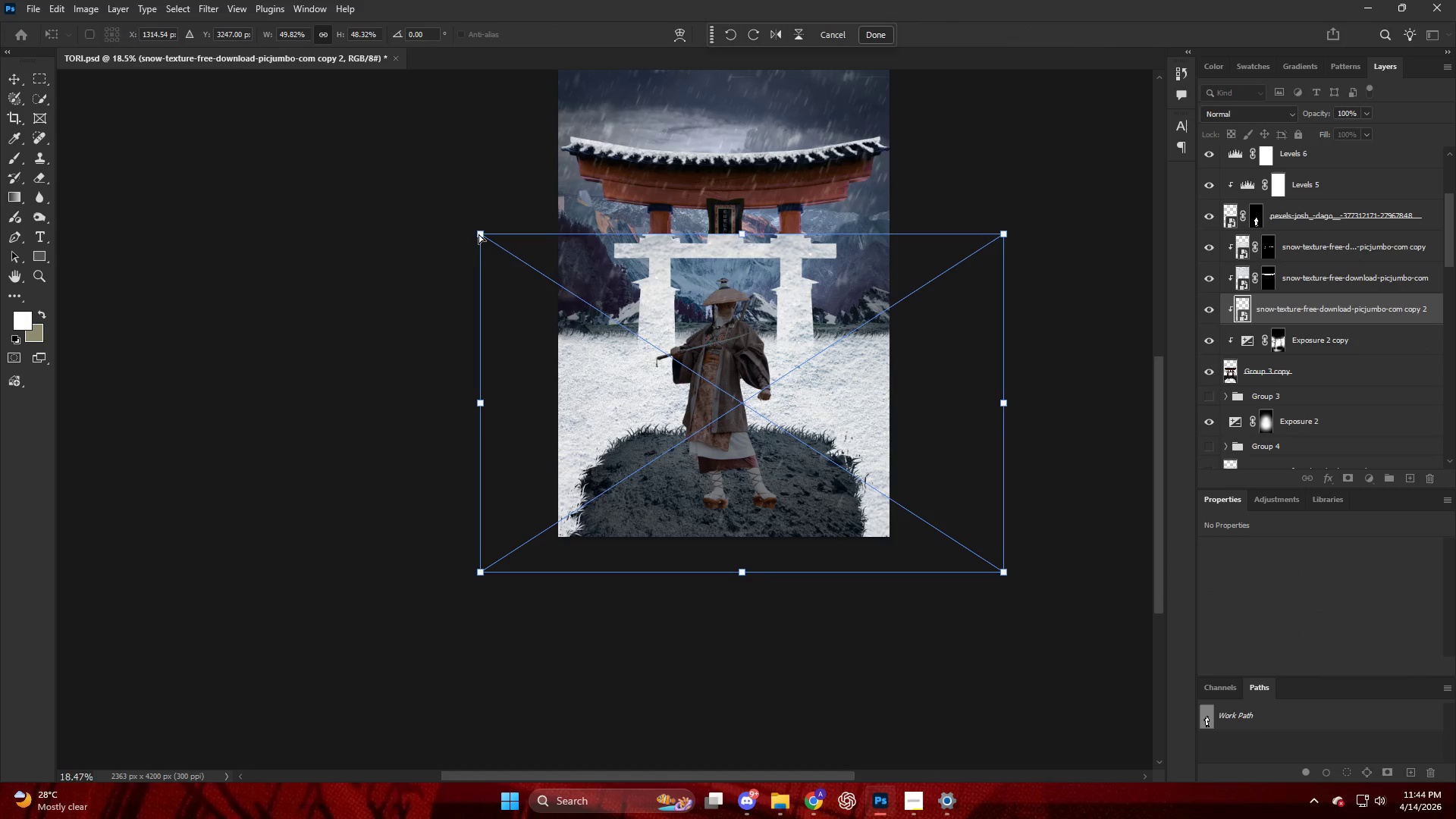 
left_click_drag(start_coordinate=[479, 234], to_coordinate=[552, 315])
 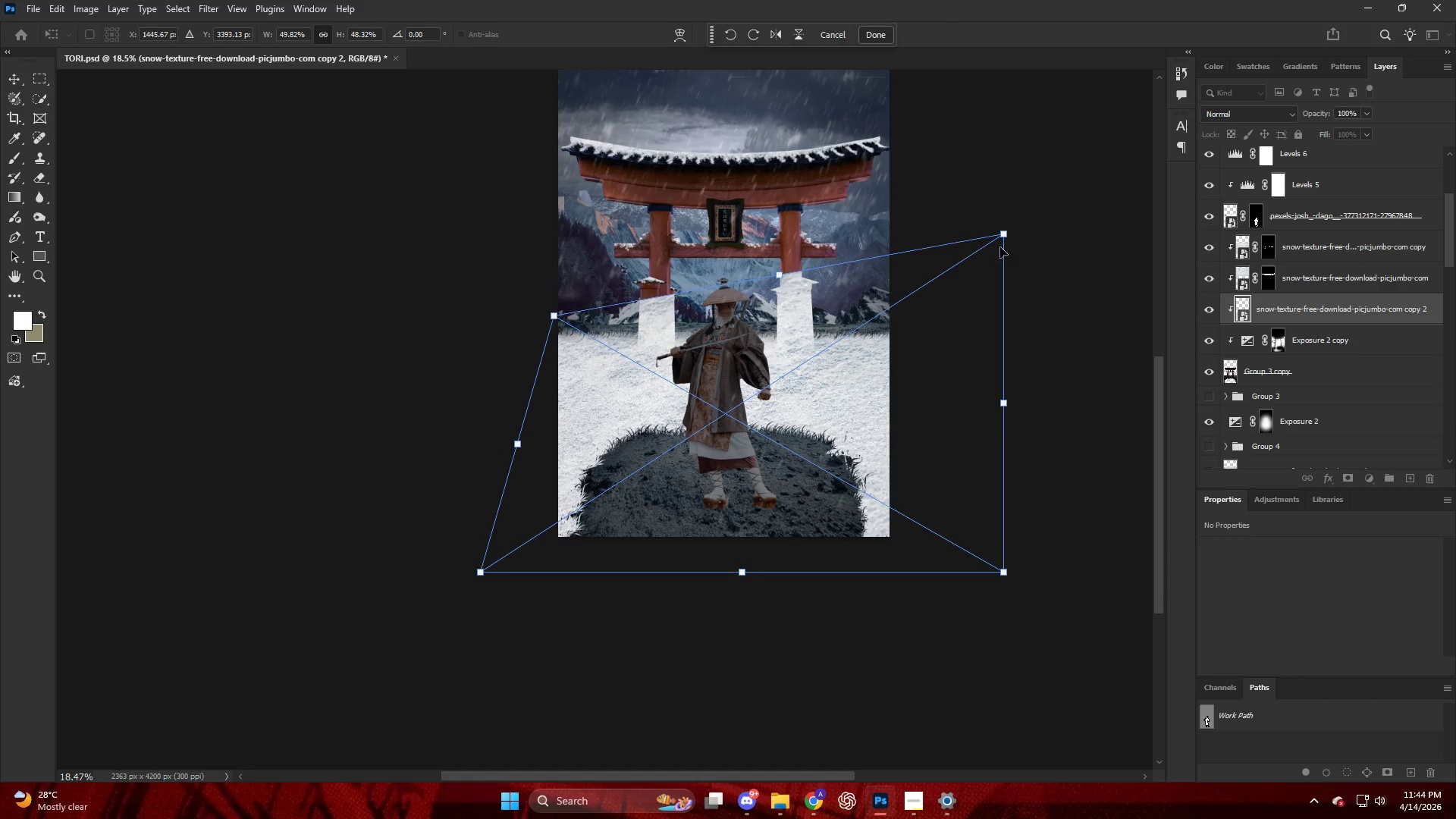 
left_click_drag(start_coordinate=[1003, 235], to_coordinate=[903, 326])
 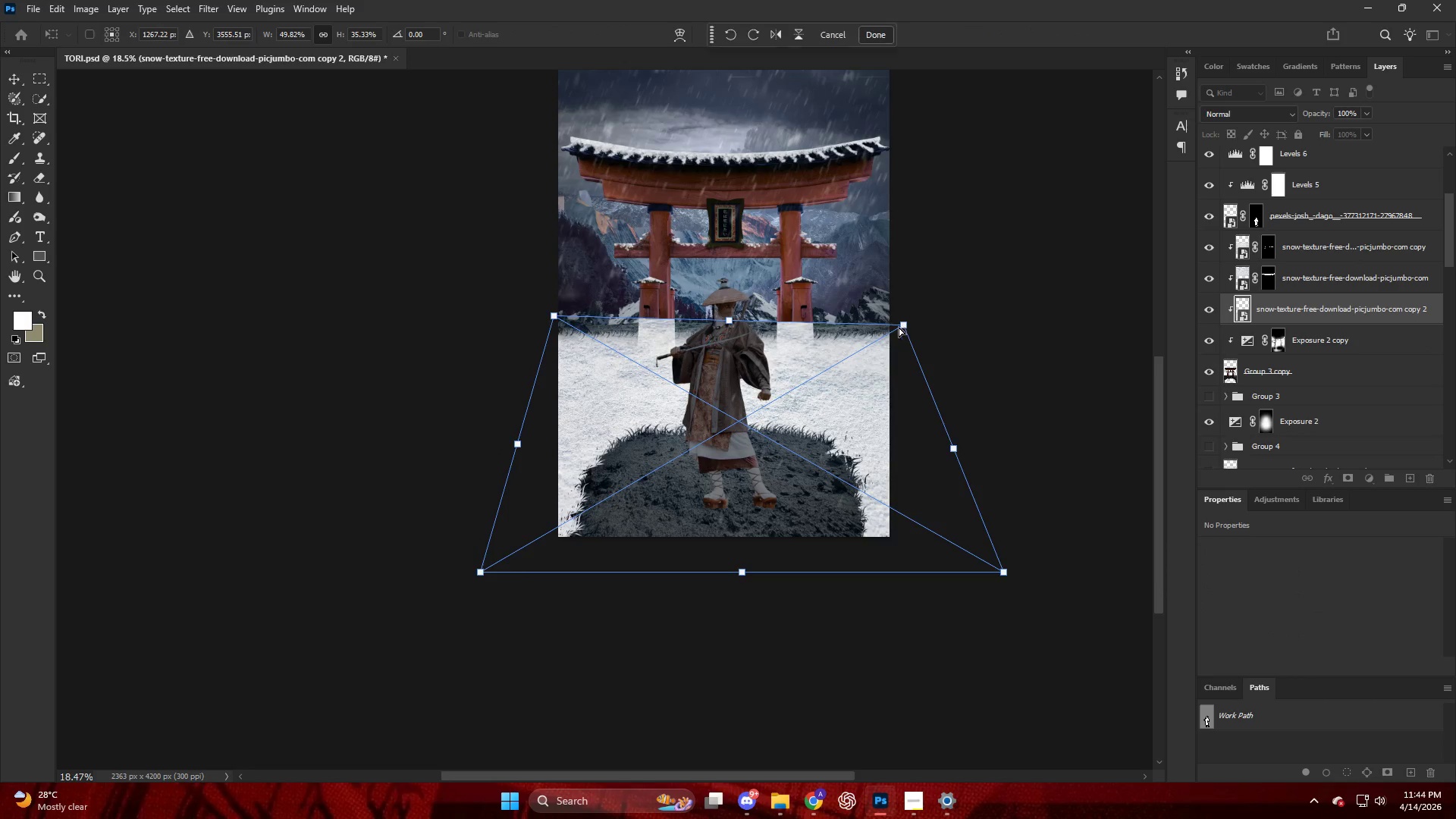 
hold_key(key=AltLeft, duration=0.42)
 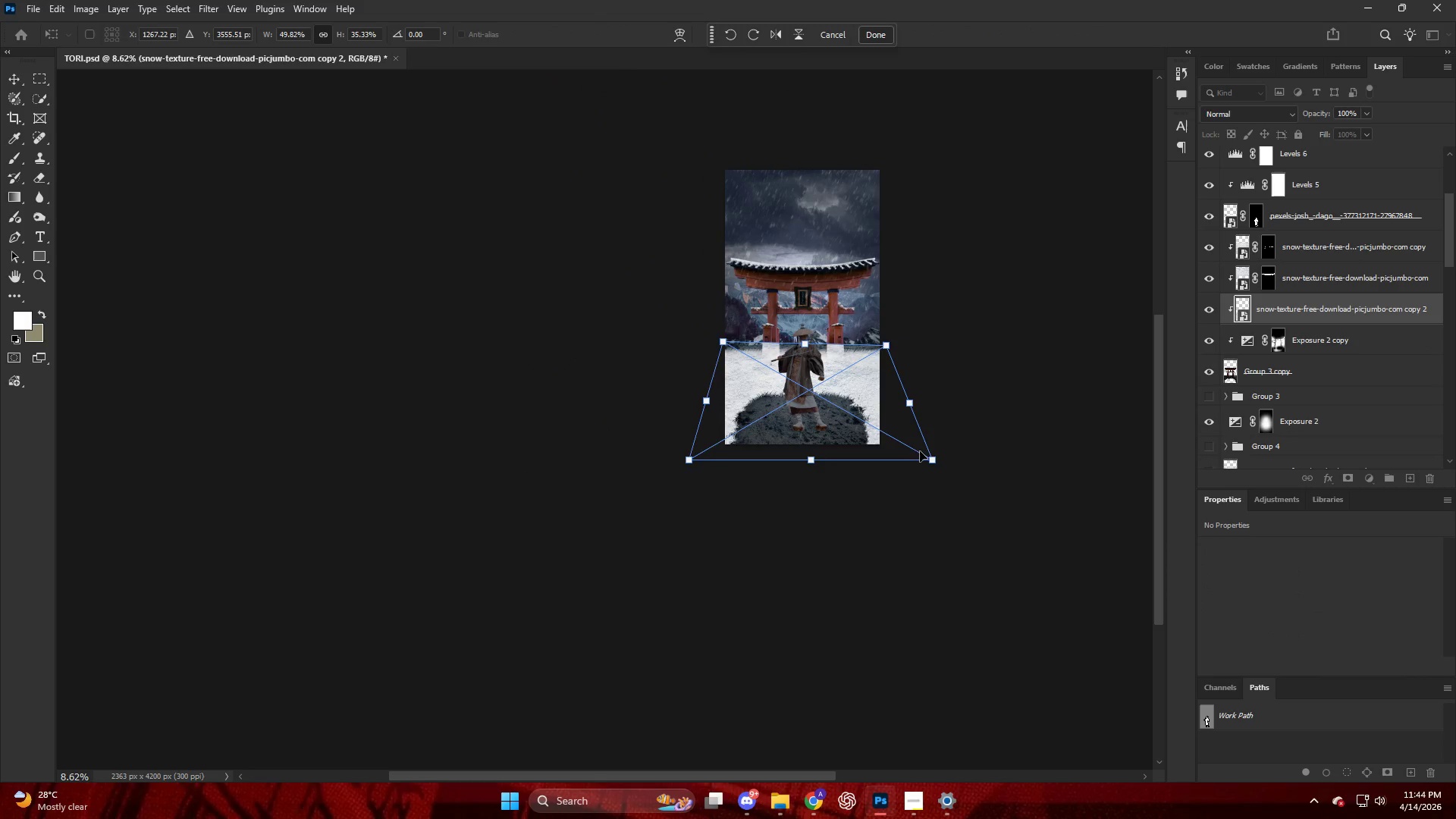 
left_click([920, 449])
 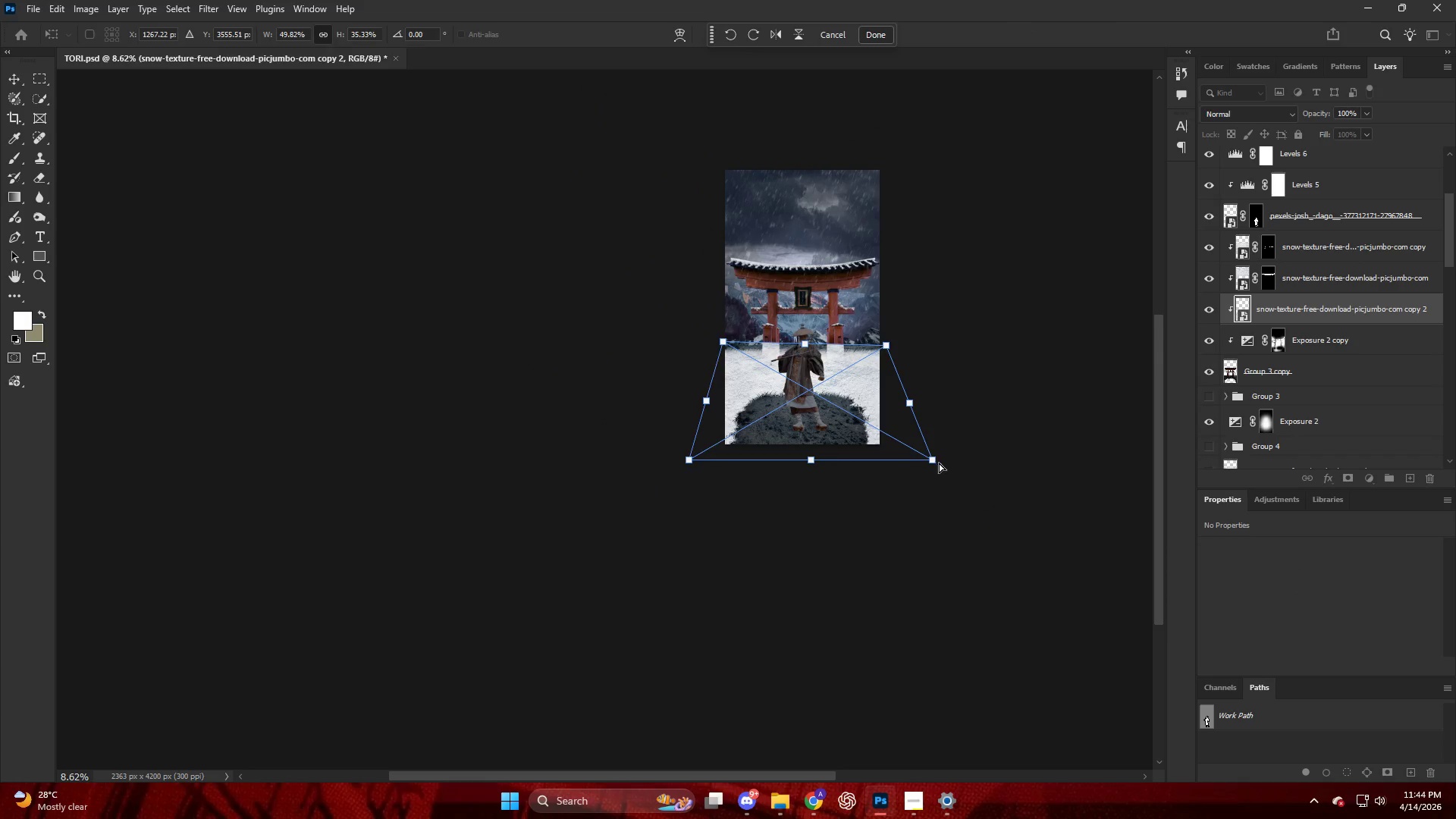 
scroll: coordinate [864, 406], scroll_direction: down, amount: 9.0
 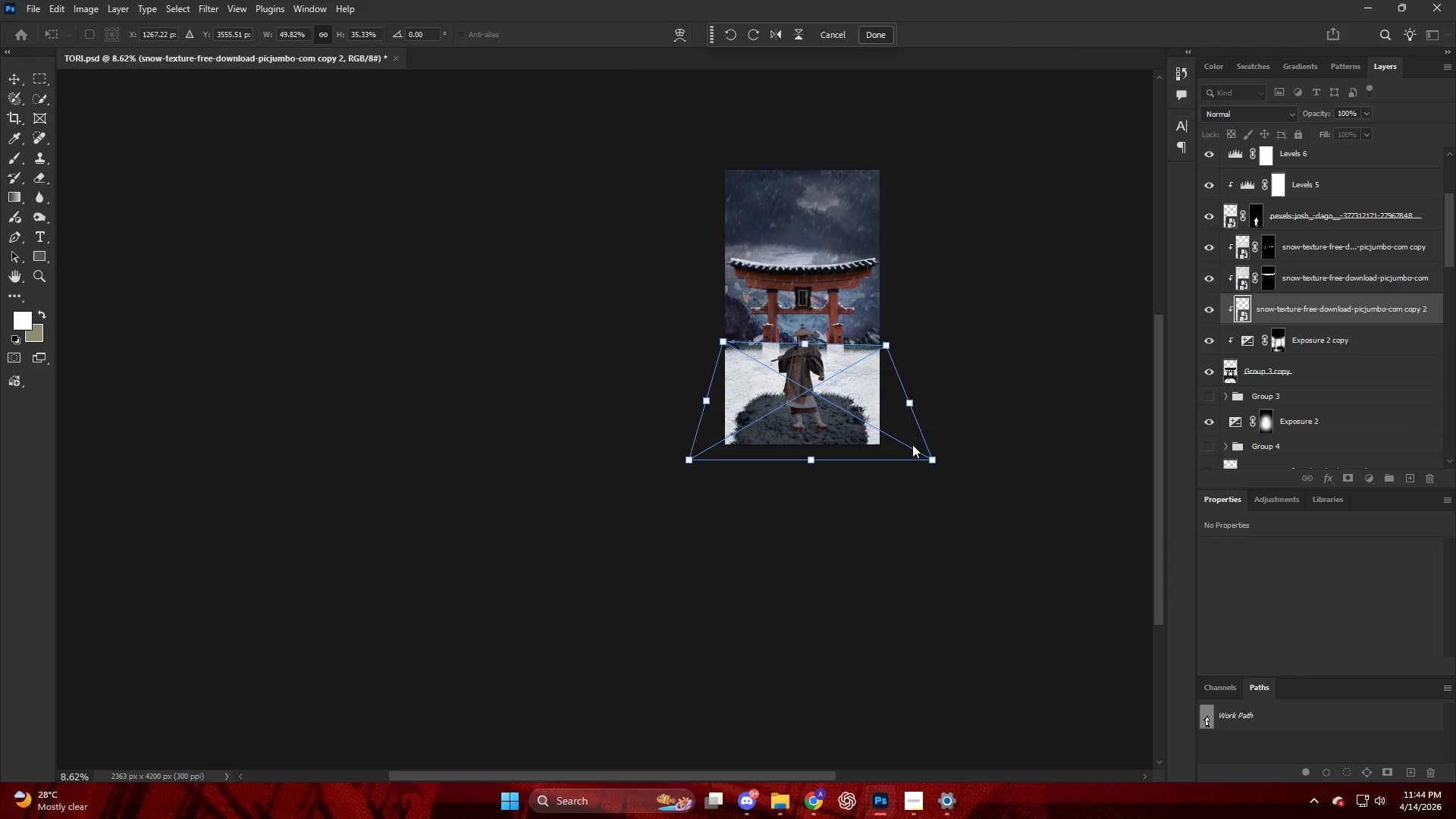 
left_click_drag(start_coordinate=[934, 458], to_coordinate=[1046, 460])
 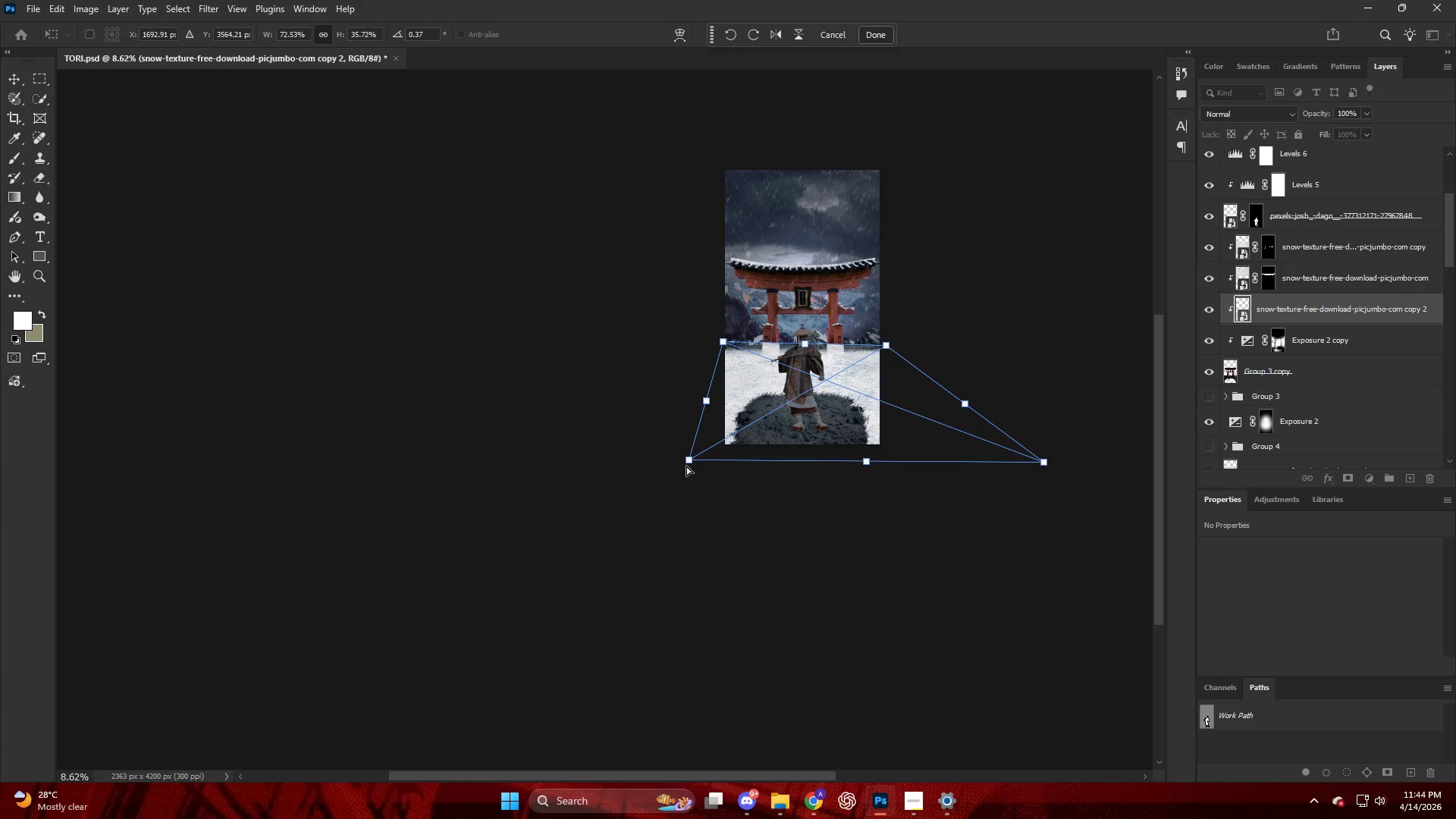 
left_click_drag(start_coordinate=[693, 464], to_coordinate=[599, 466])
 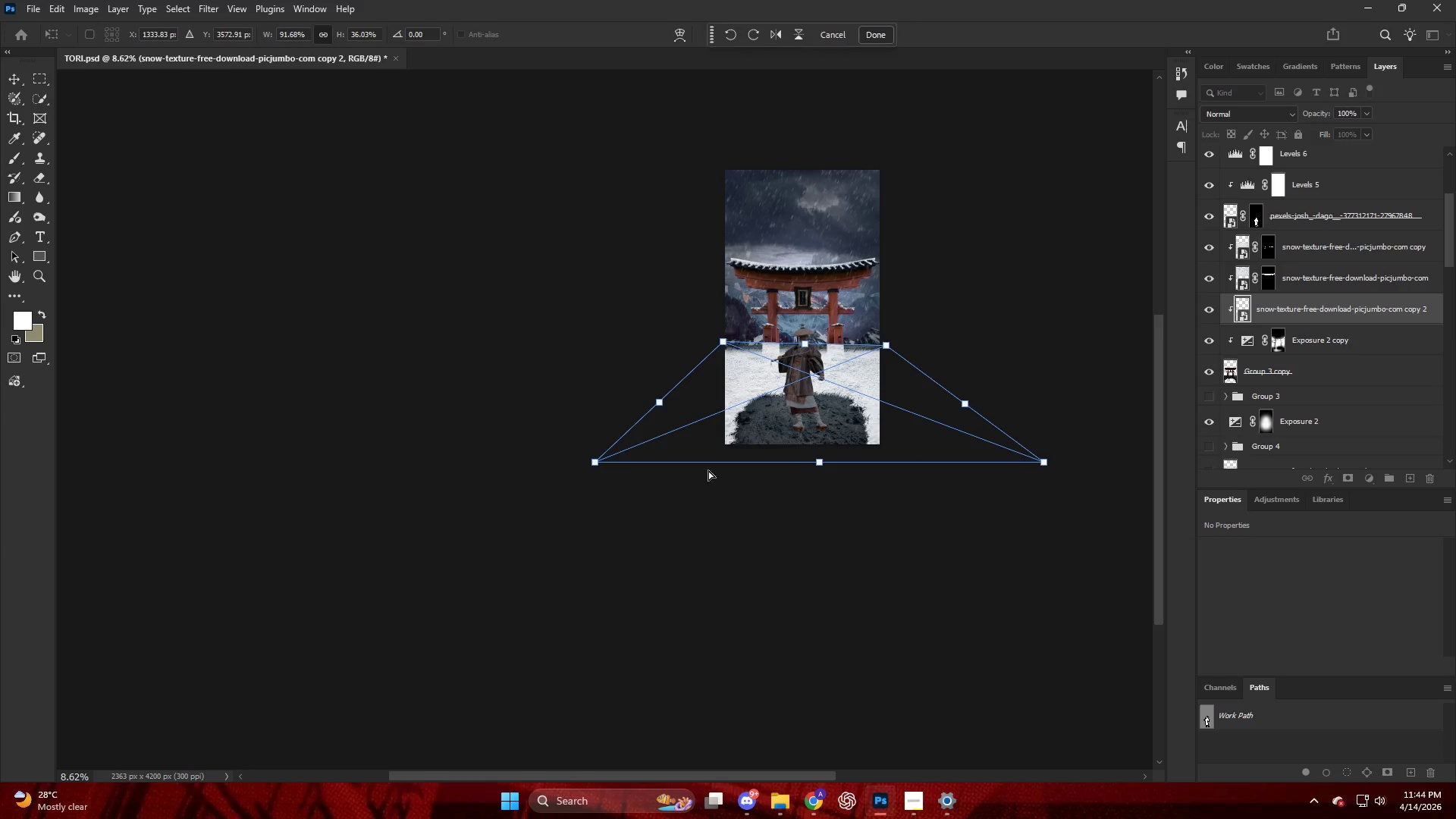 
hold_key(key=AltLeft, duration=0.94)
scroll: coordinate [898, 340], scroll_direction: up, amount: 12.0
 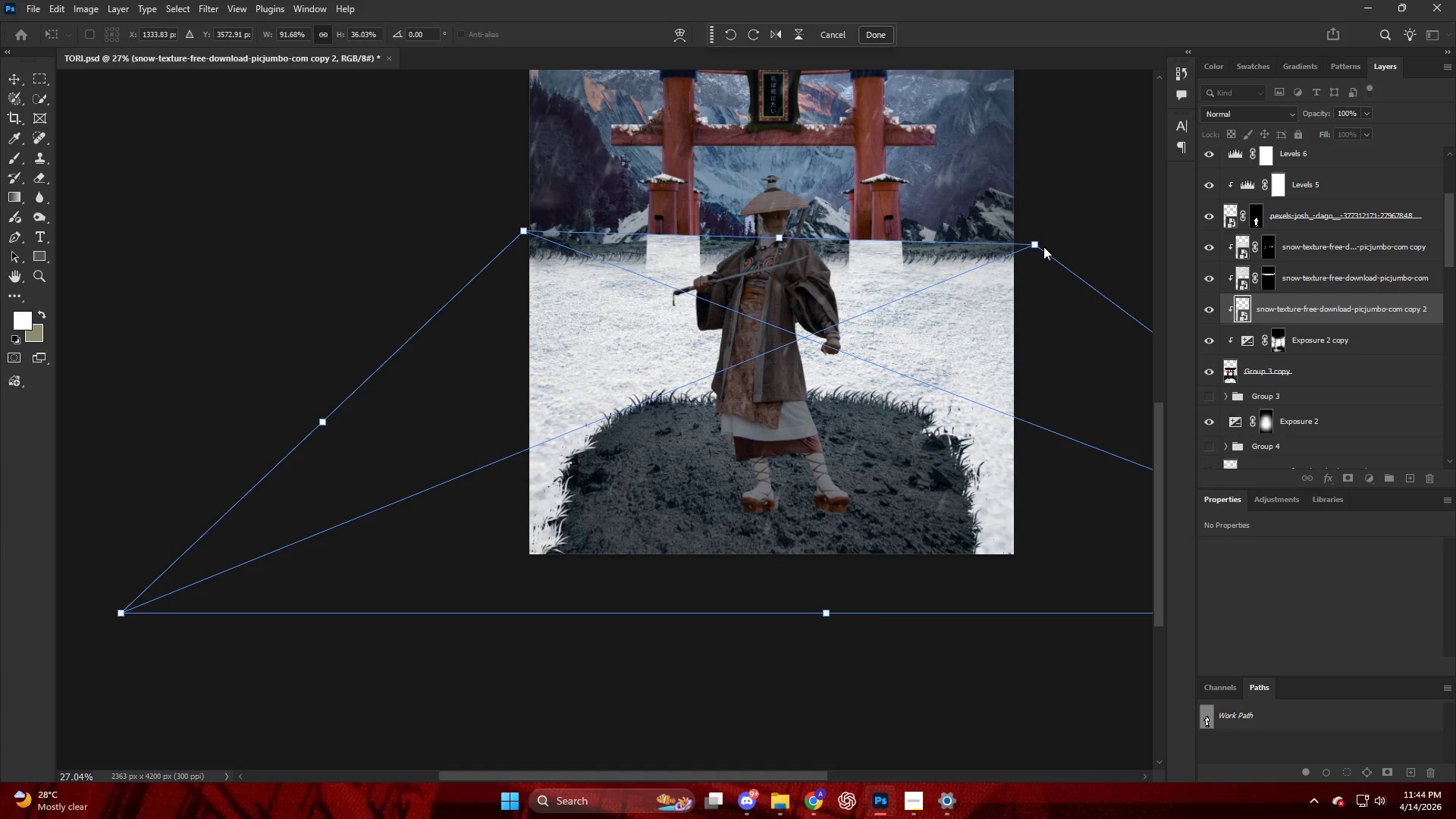 
left_click_drag(start_coordinate=[1034, 242], to_coordinate=[1019, 270])
 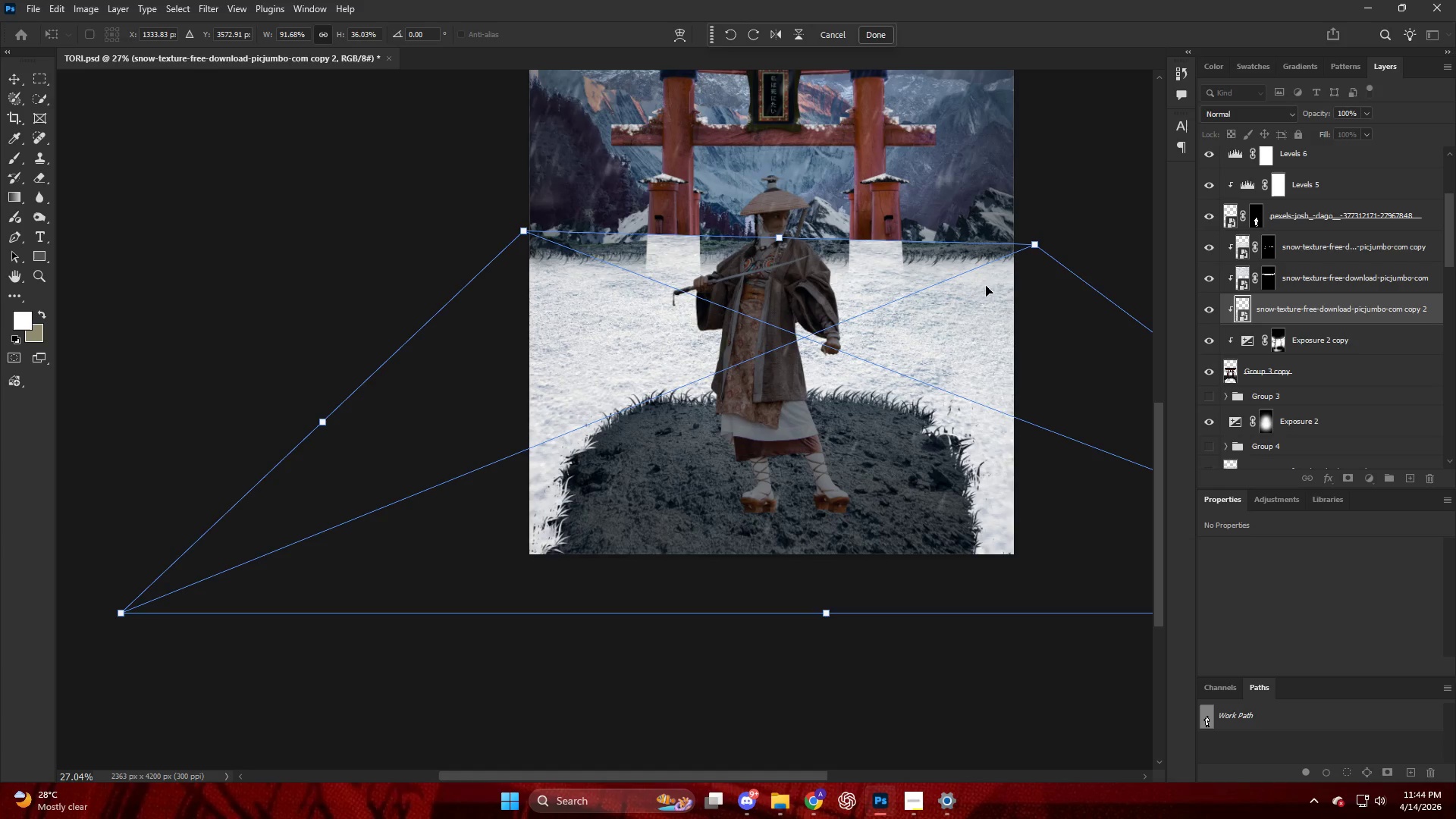 
hold_key(key=ControlLeft, duration=0.92)
 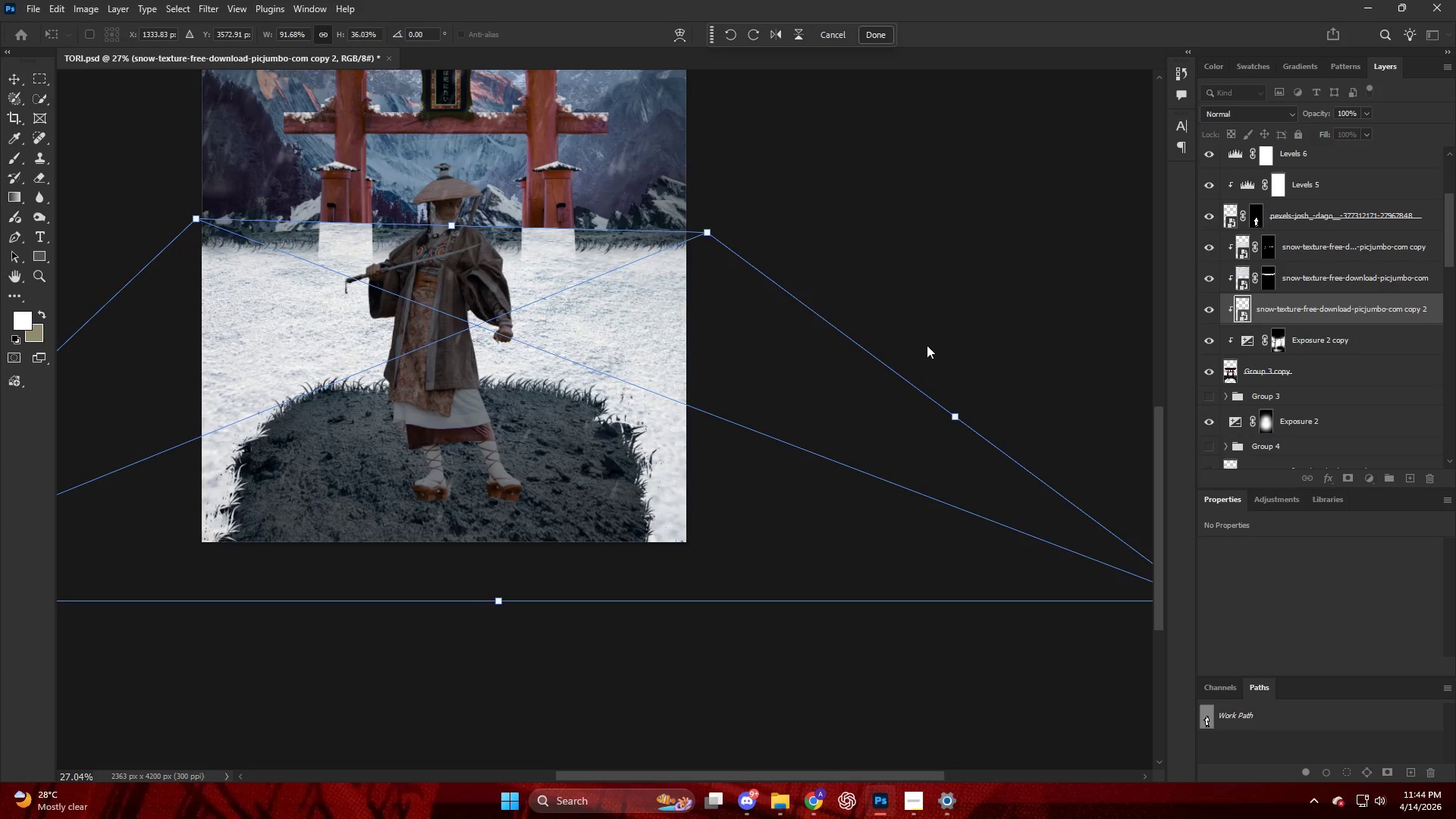 
key(Alt+AltLeft)
 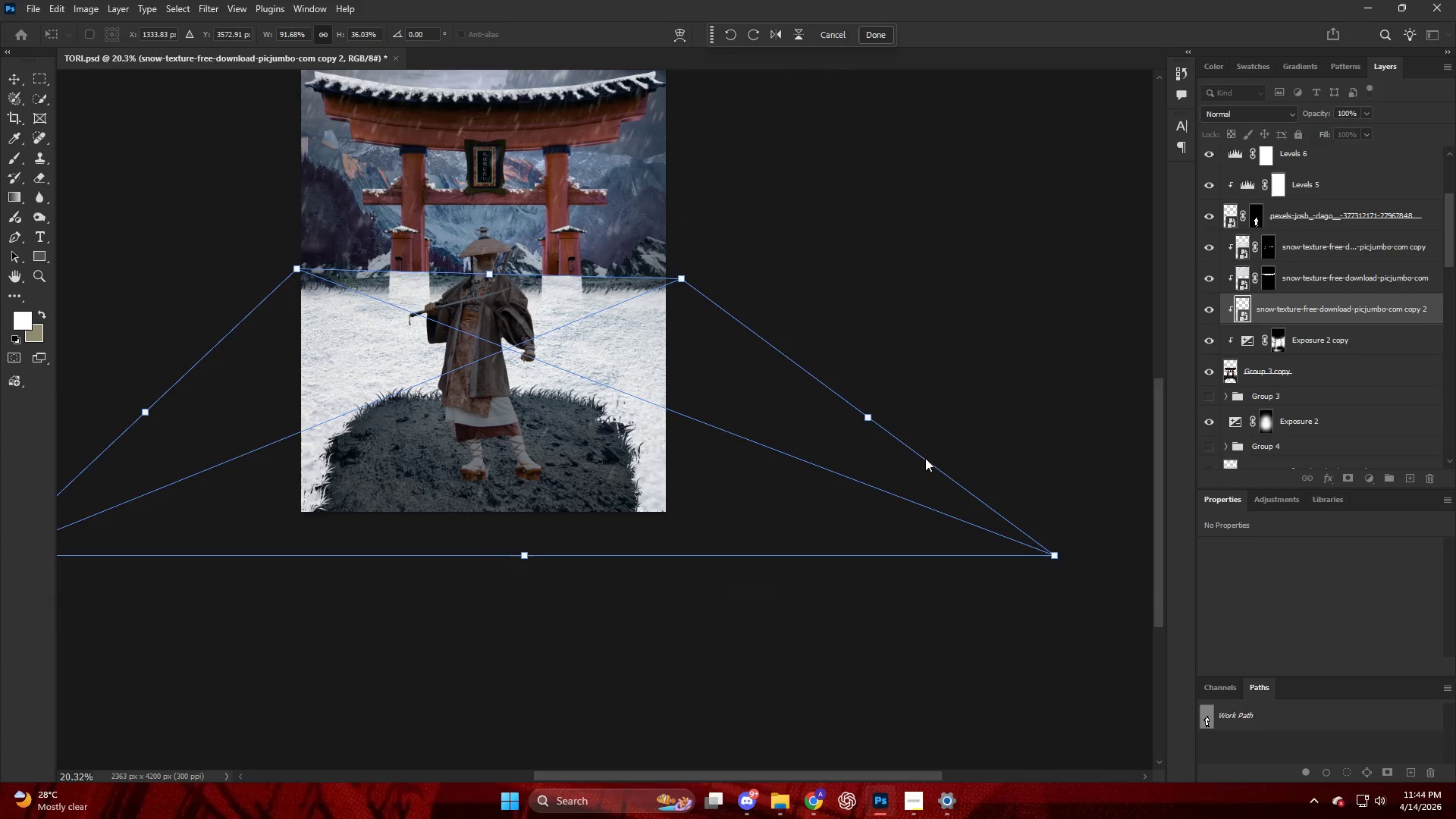 
key(Alt+AltLeft)
 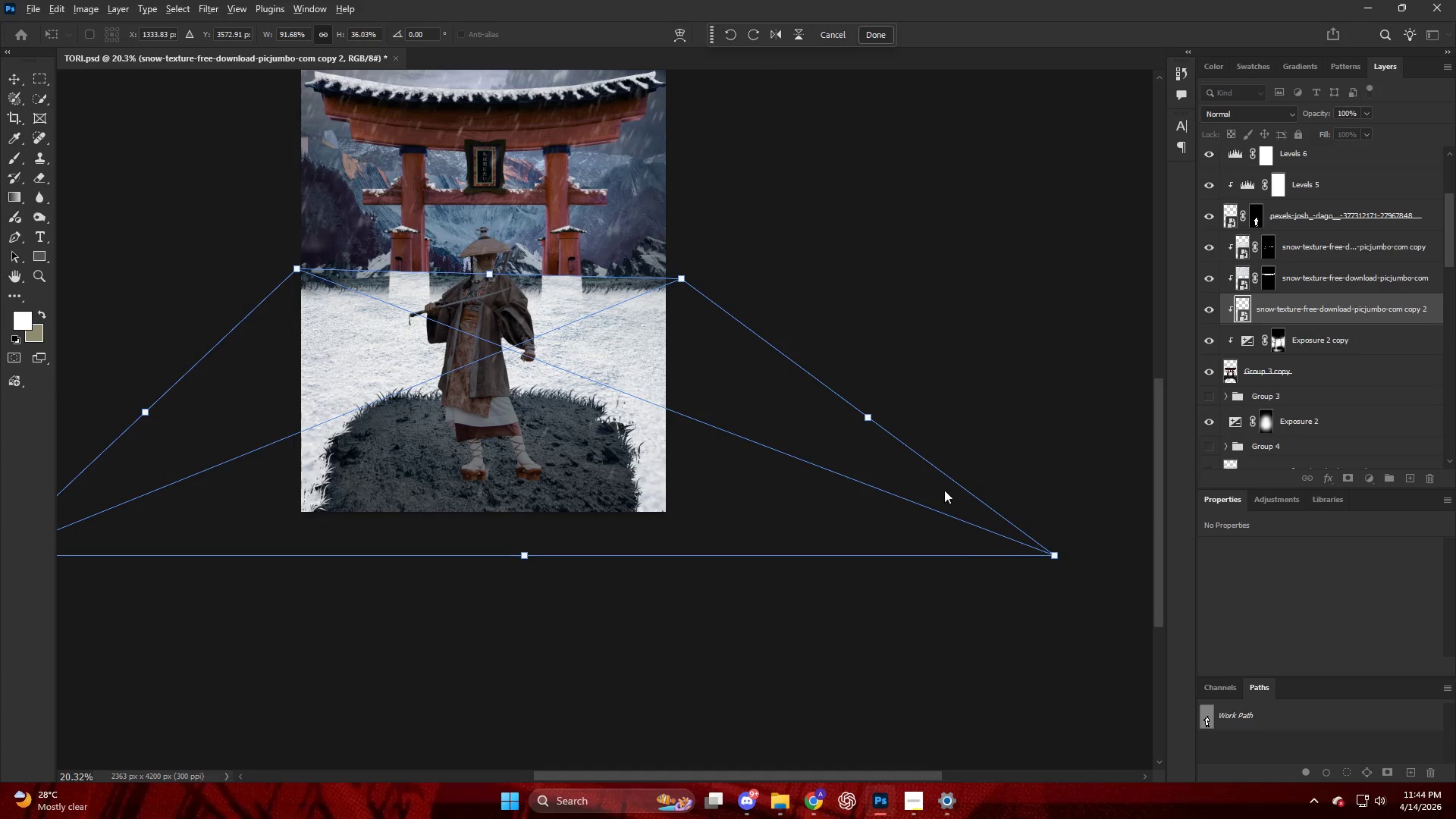 
hold_key(key=AltLeft, duration=0.61)
scroll: coordinate [915, 507], scroll_direction: down, amount: 42.0
 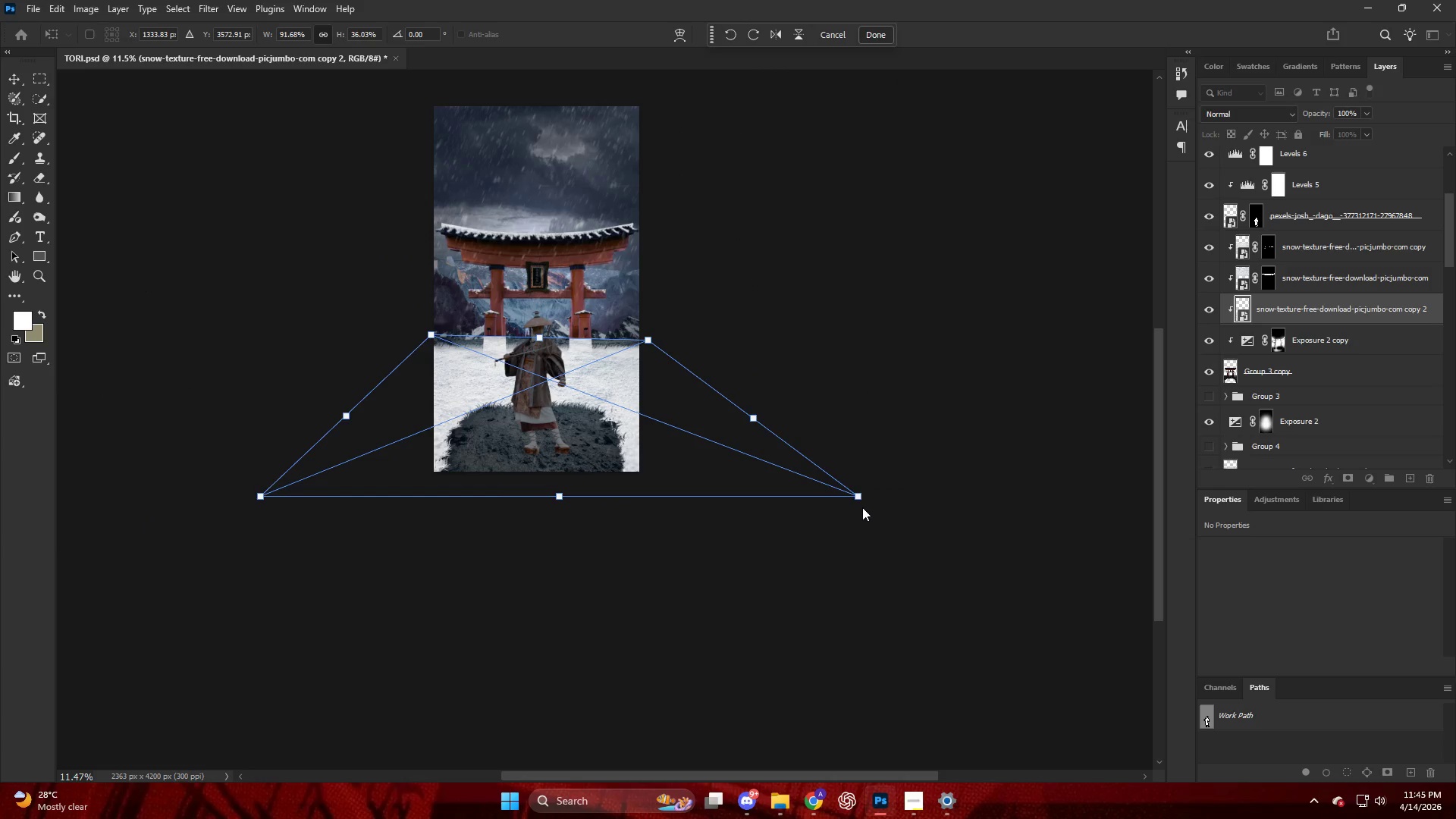 
left_click_drag(start_coordinate=[858, 498], to_coordinate=[949, 477])
 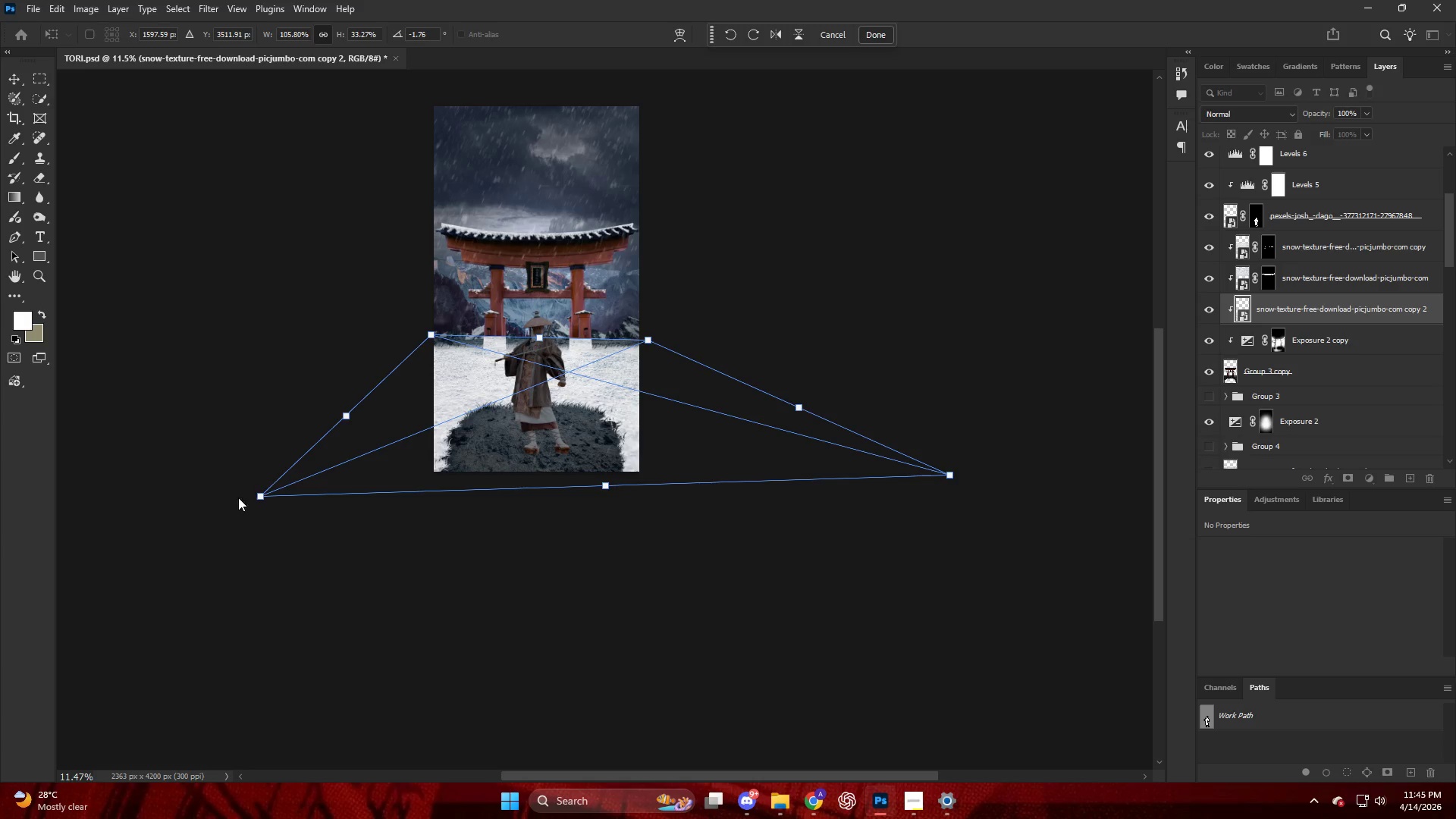 
left_click_drag(start_coordinate=[256, 501], to_coordinate=[149, 485])
 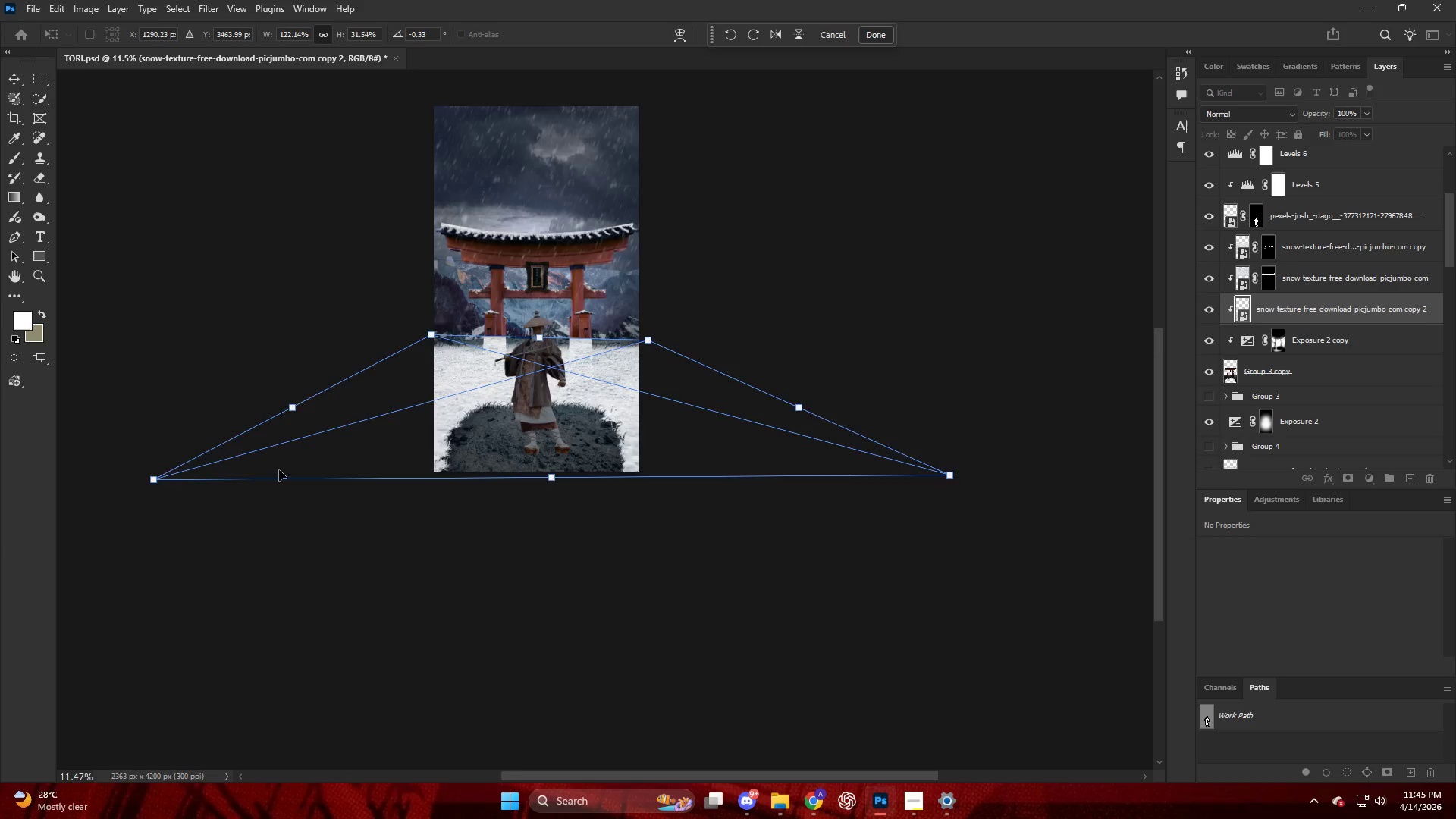 
hold_key(key=AltLeft, duration=0.41)
scroll: coordinate [388, 418], scroll_direction: up, amount: 8.0
 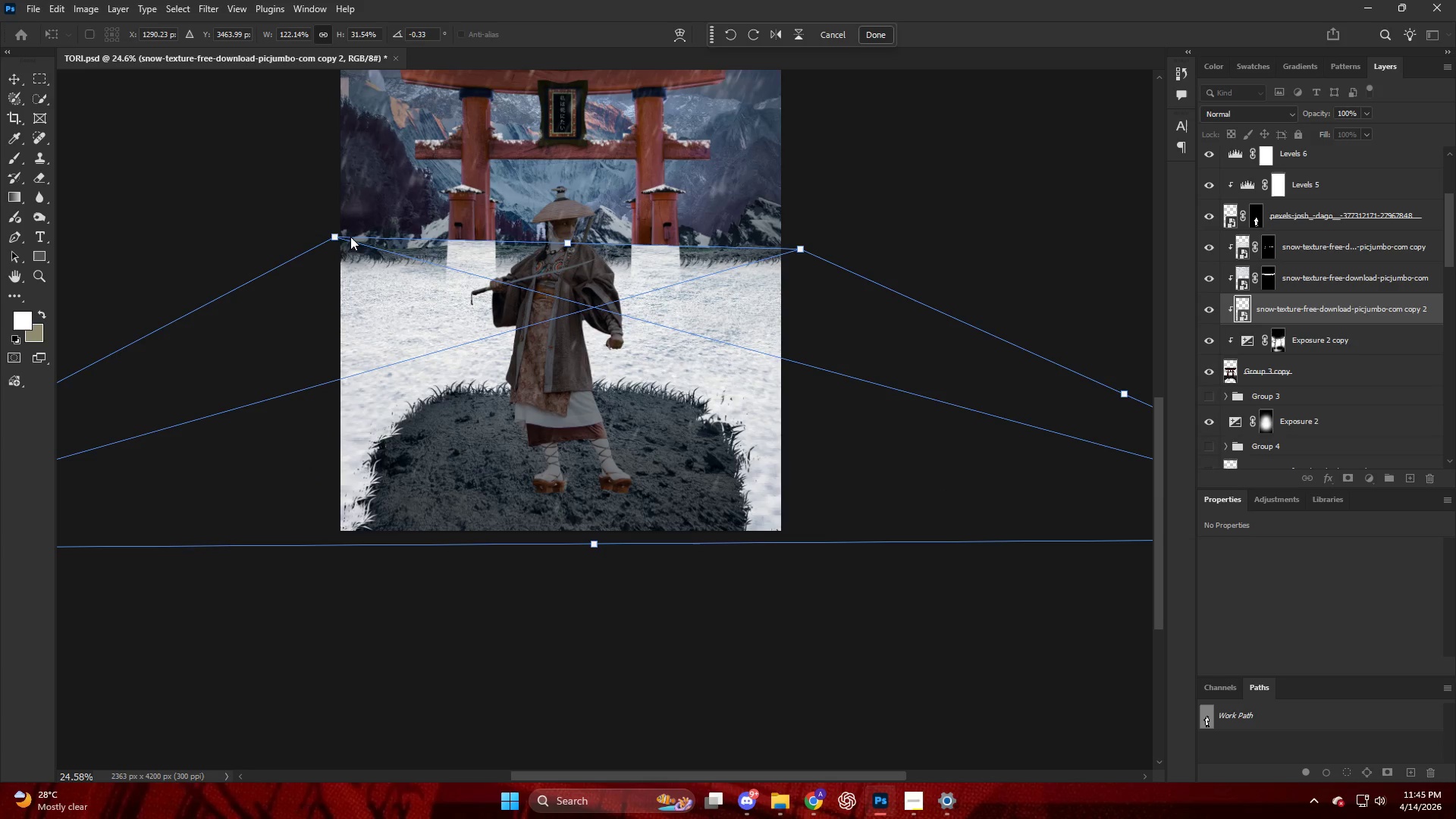 
left_click_drag(start_coordinate=[337, 237], to_coordinate=[342, 247])
 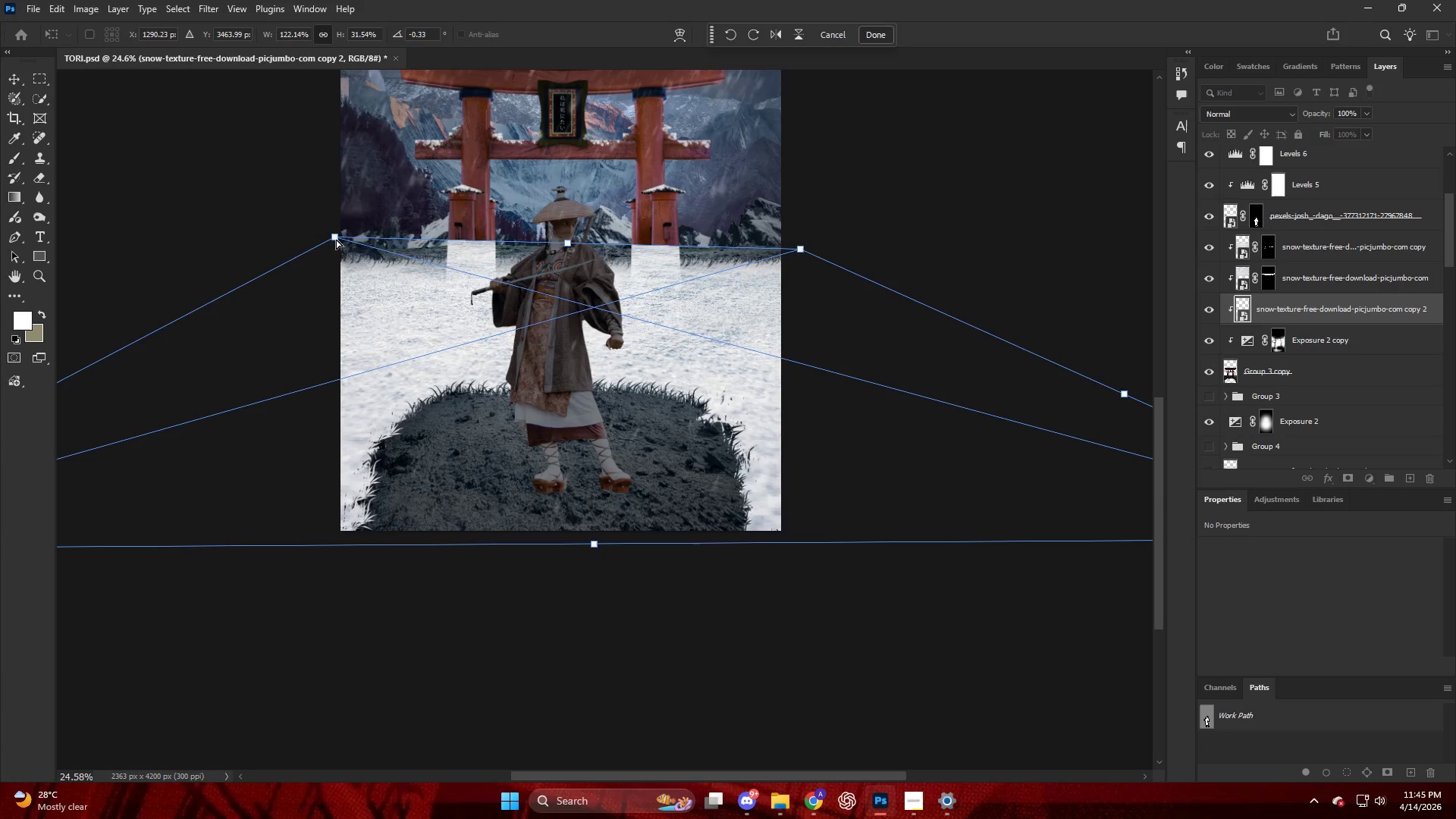 
left_click_drag(start_coordinate=[336, 239], to_coordinate=[341, 250])
 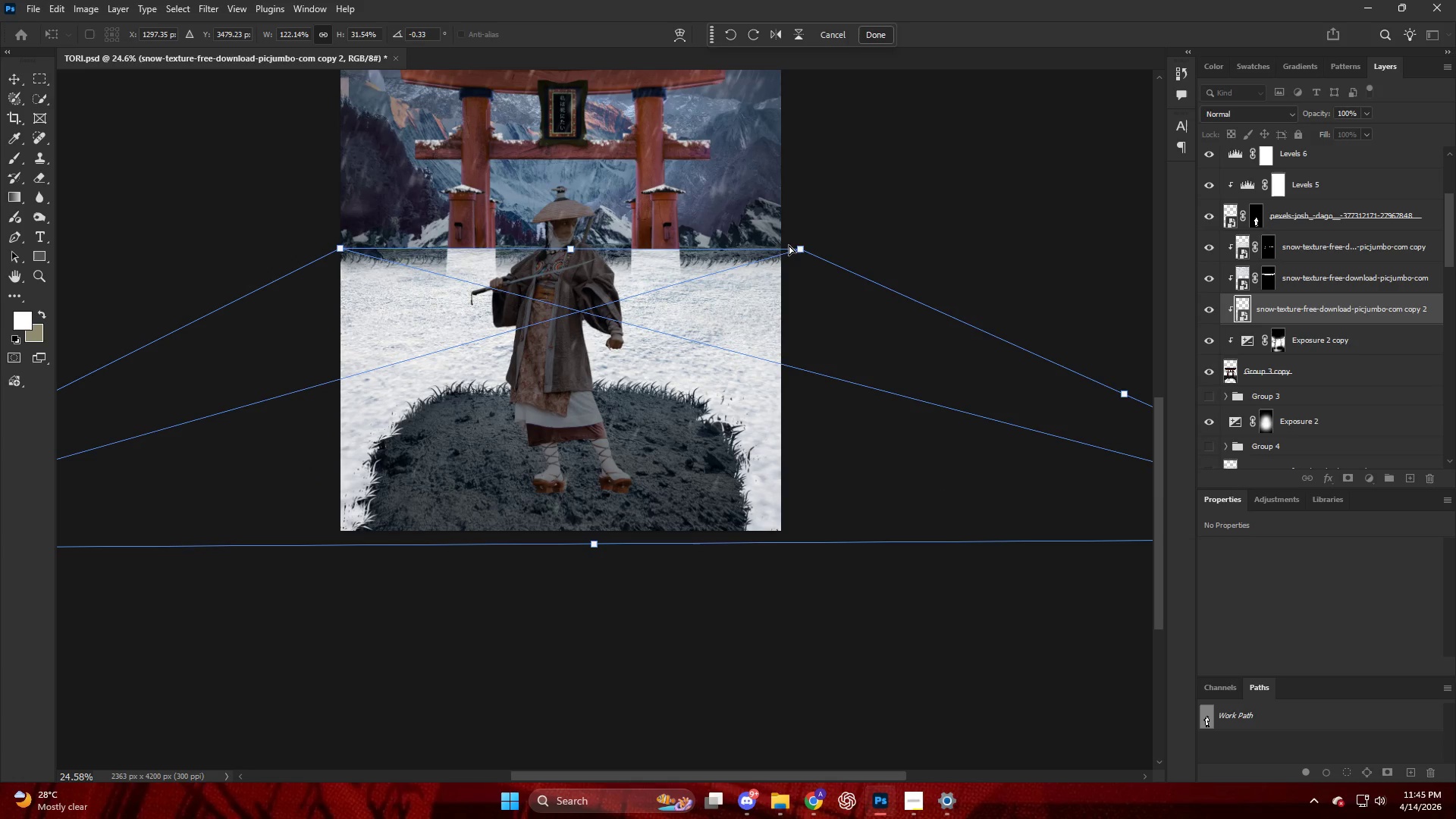 
left_click_drag(start_coordinate=[798, 247], to_coordinate=[777, 249])
 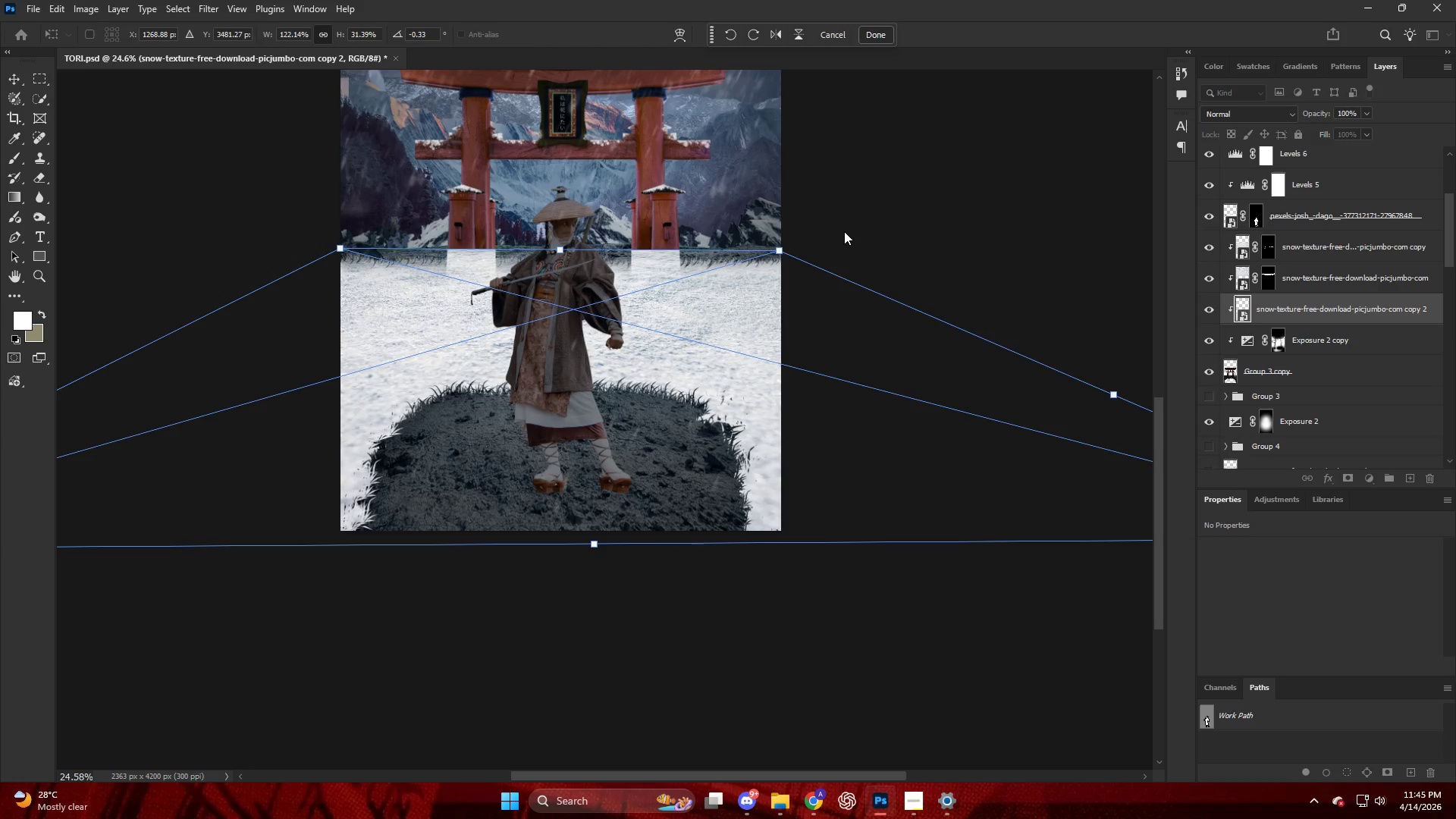 
key(NumpadEnter)
 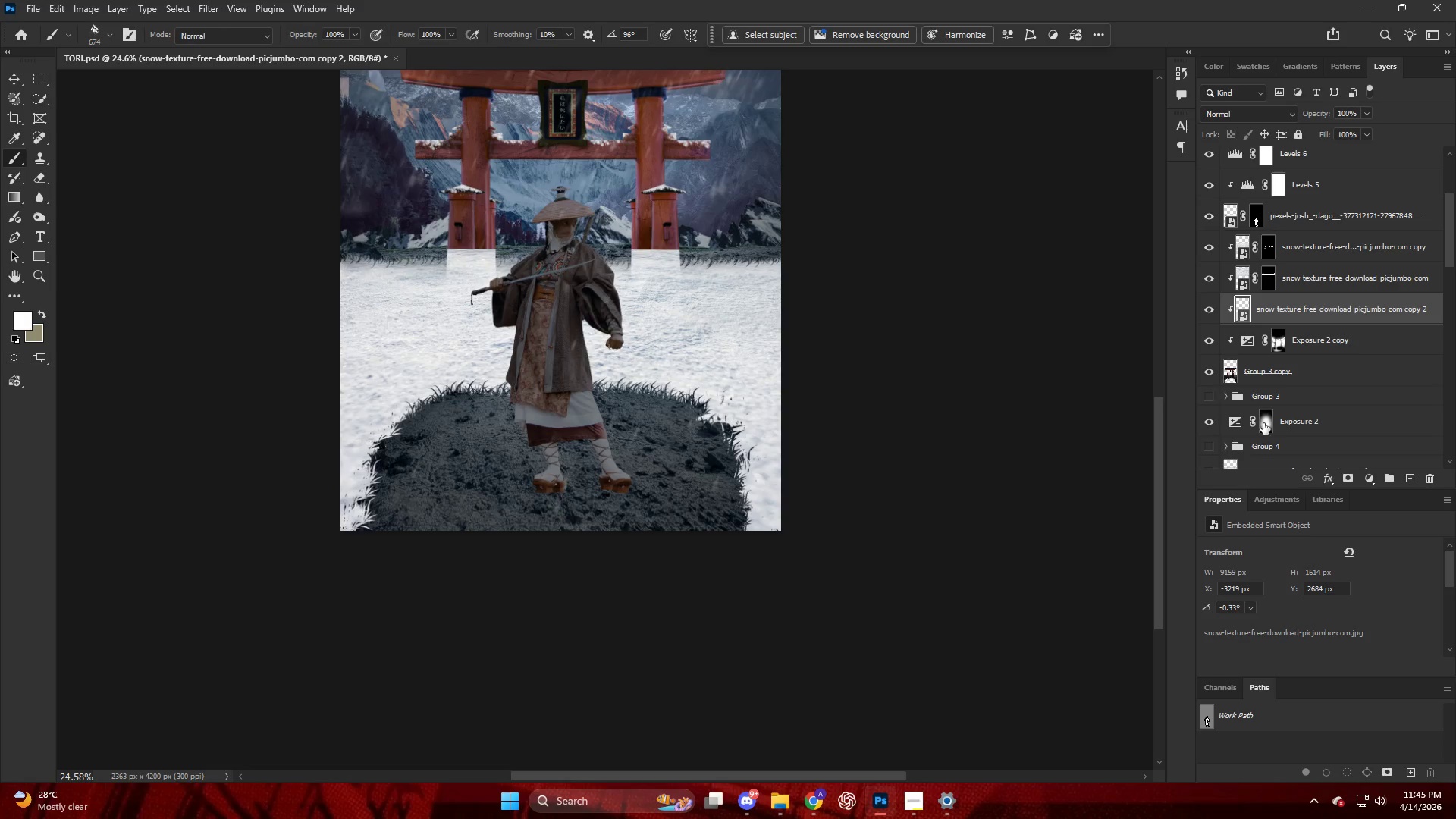 
hold_key(key=AltLeft, duration=0.62)
left_click([1352, 479])
 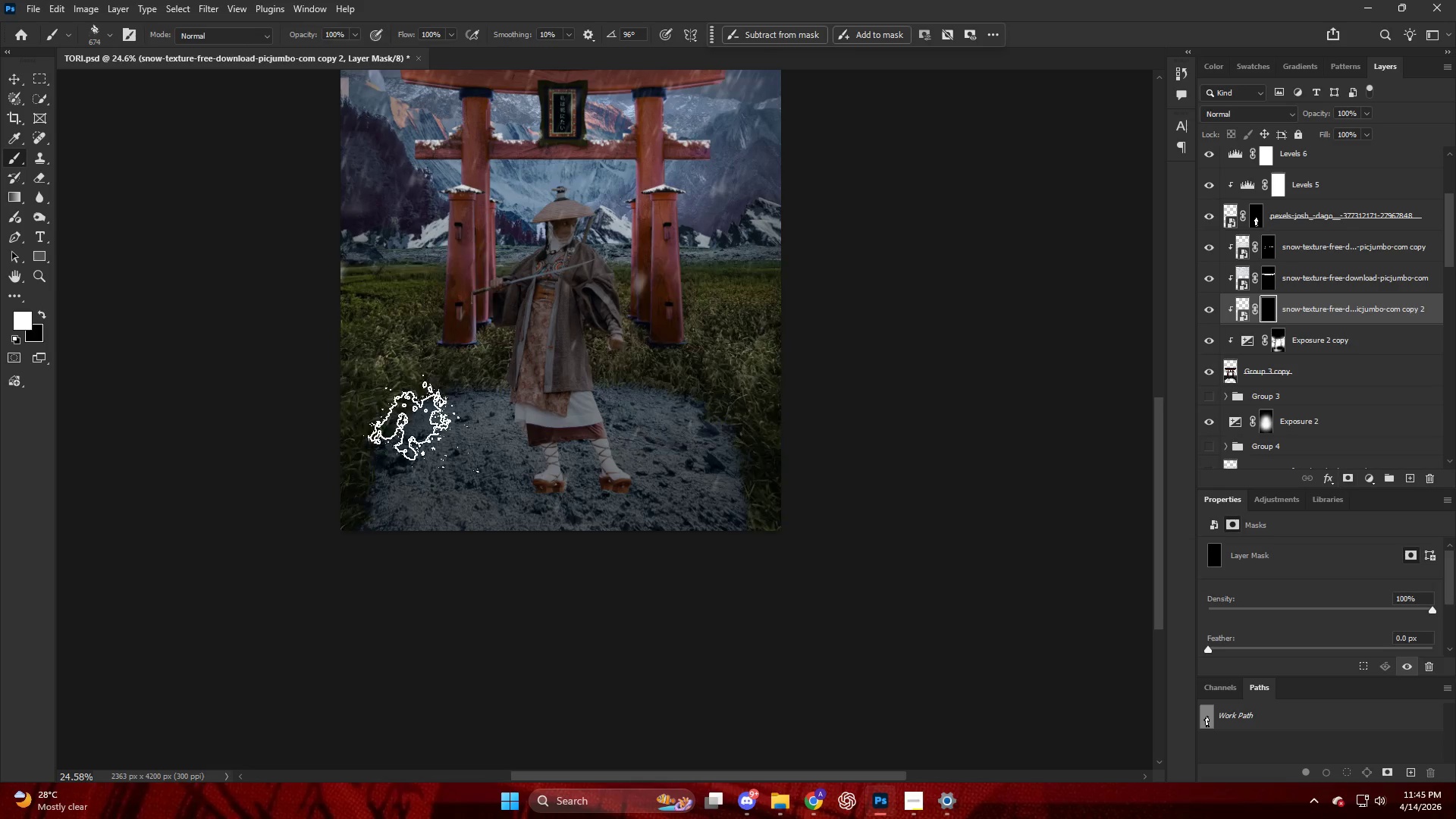 
hold_key(key=AltLeft, duration=0.39)
 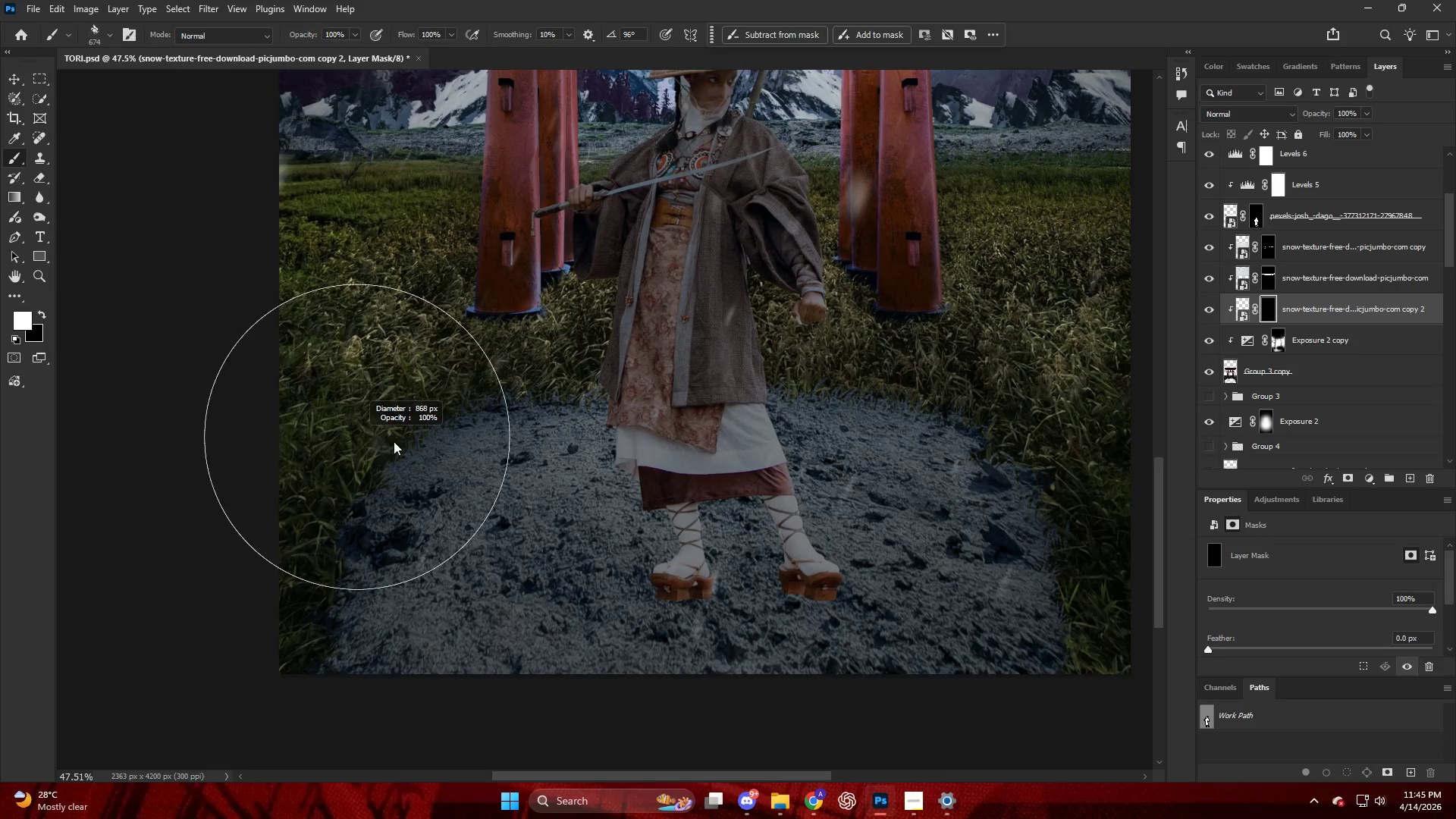 
key(Alt+AltLeft)
 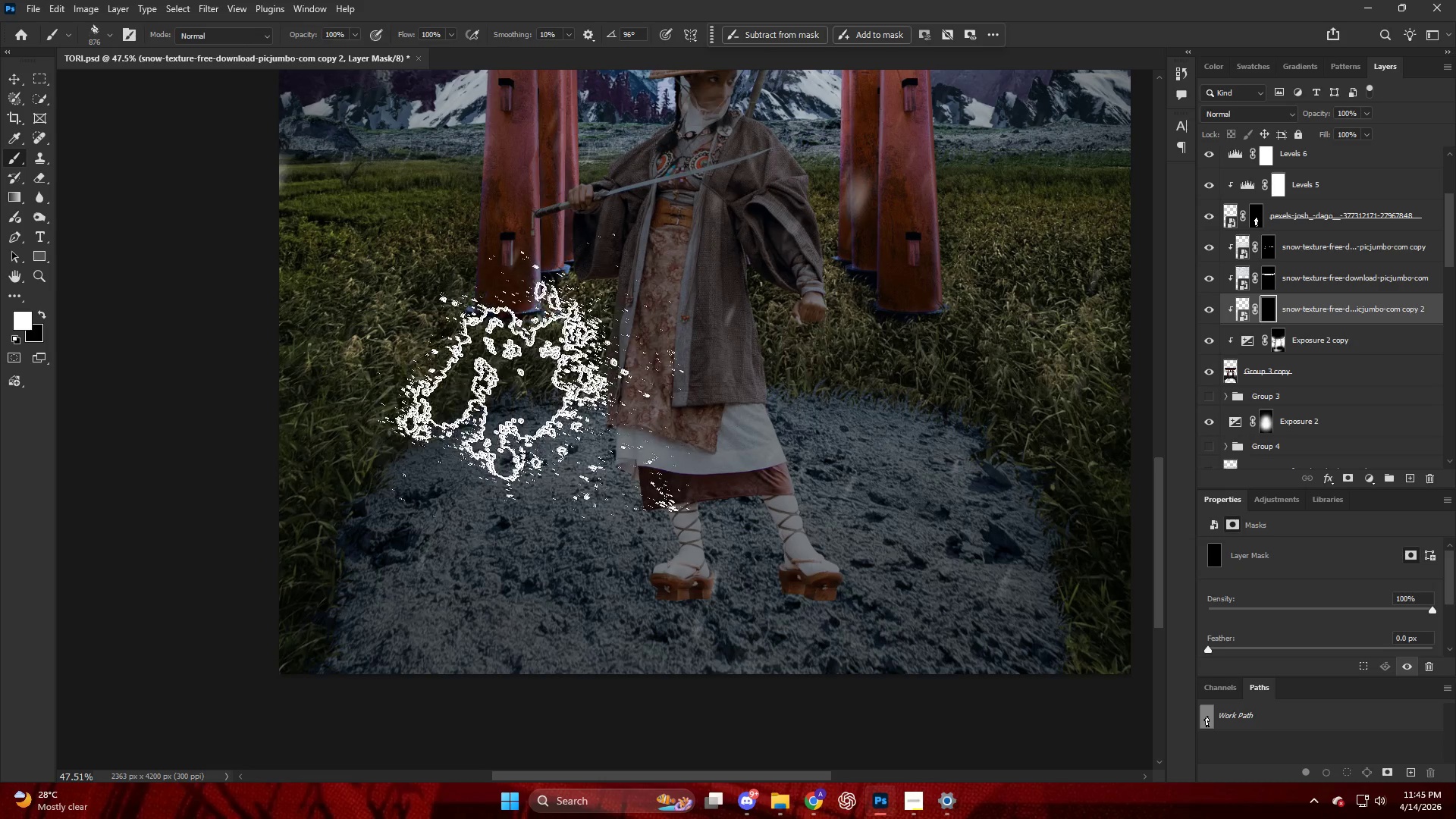 
scroll: coordinate [387, 395], scroll_direction: up, amount: 8.0
 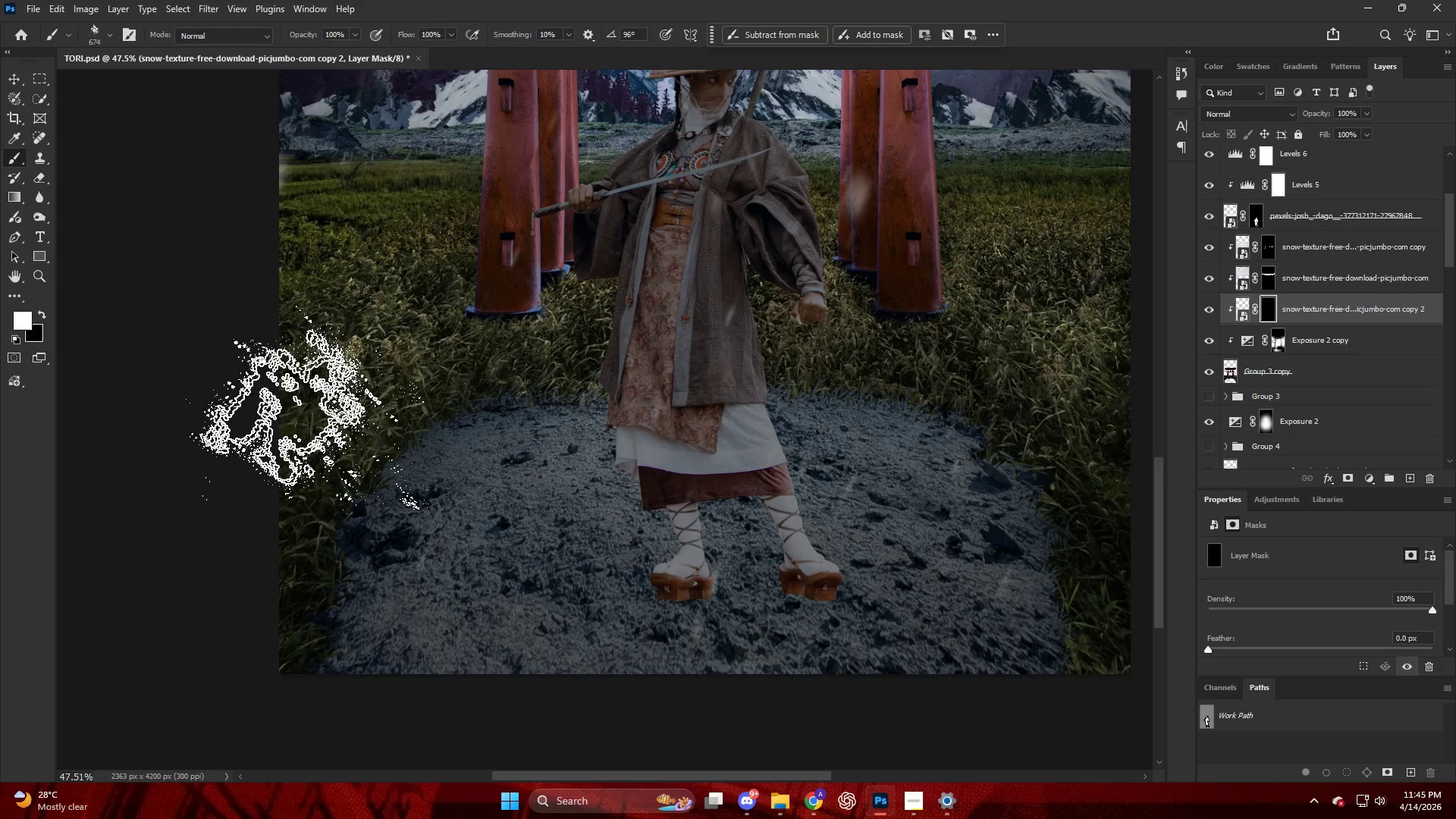 
key(Alt+AltLeft)
 